 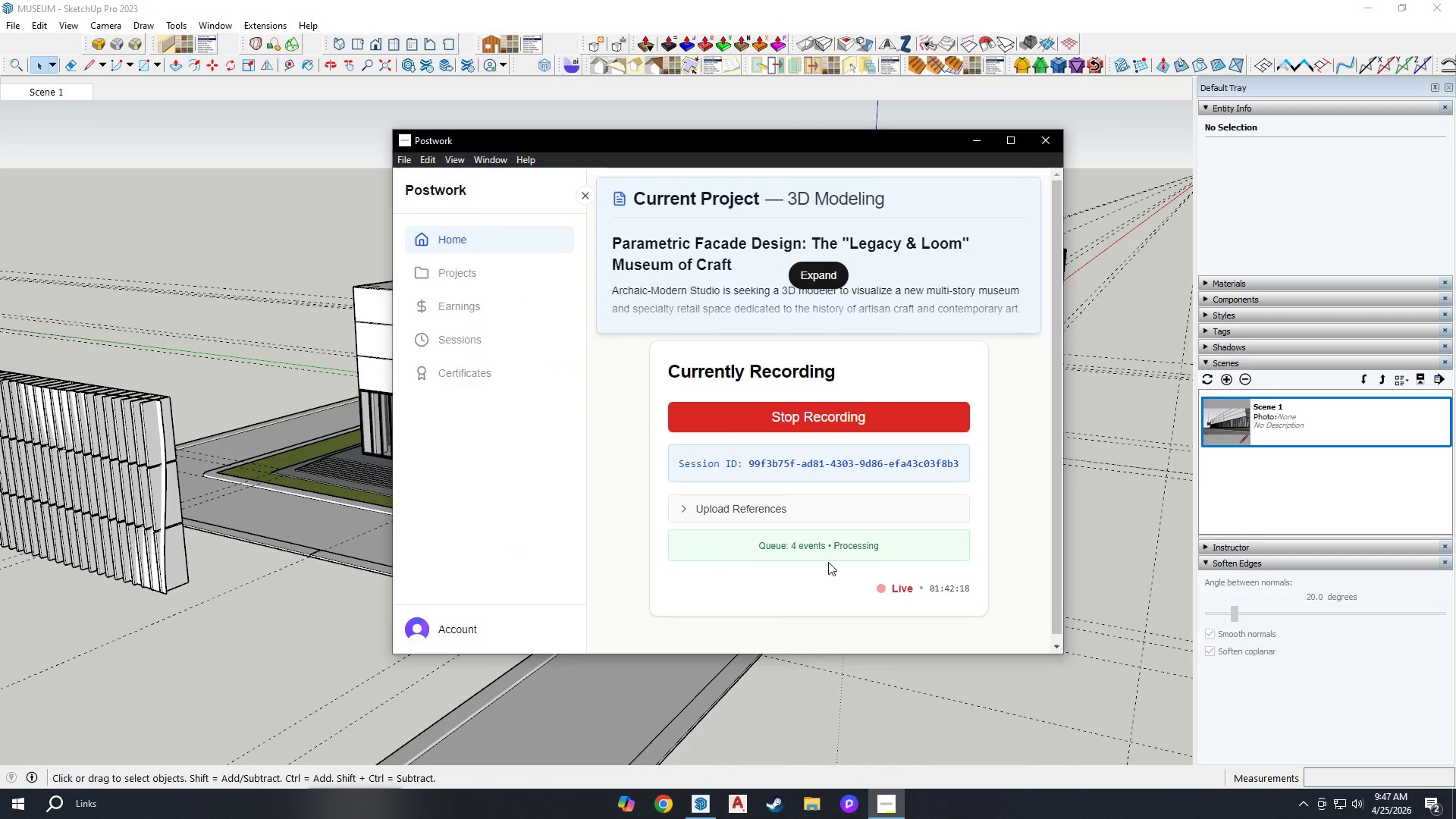 
scroll: coordinate [643, 375], scroll_direction: up, amount: 3.0
 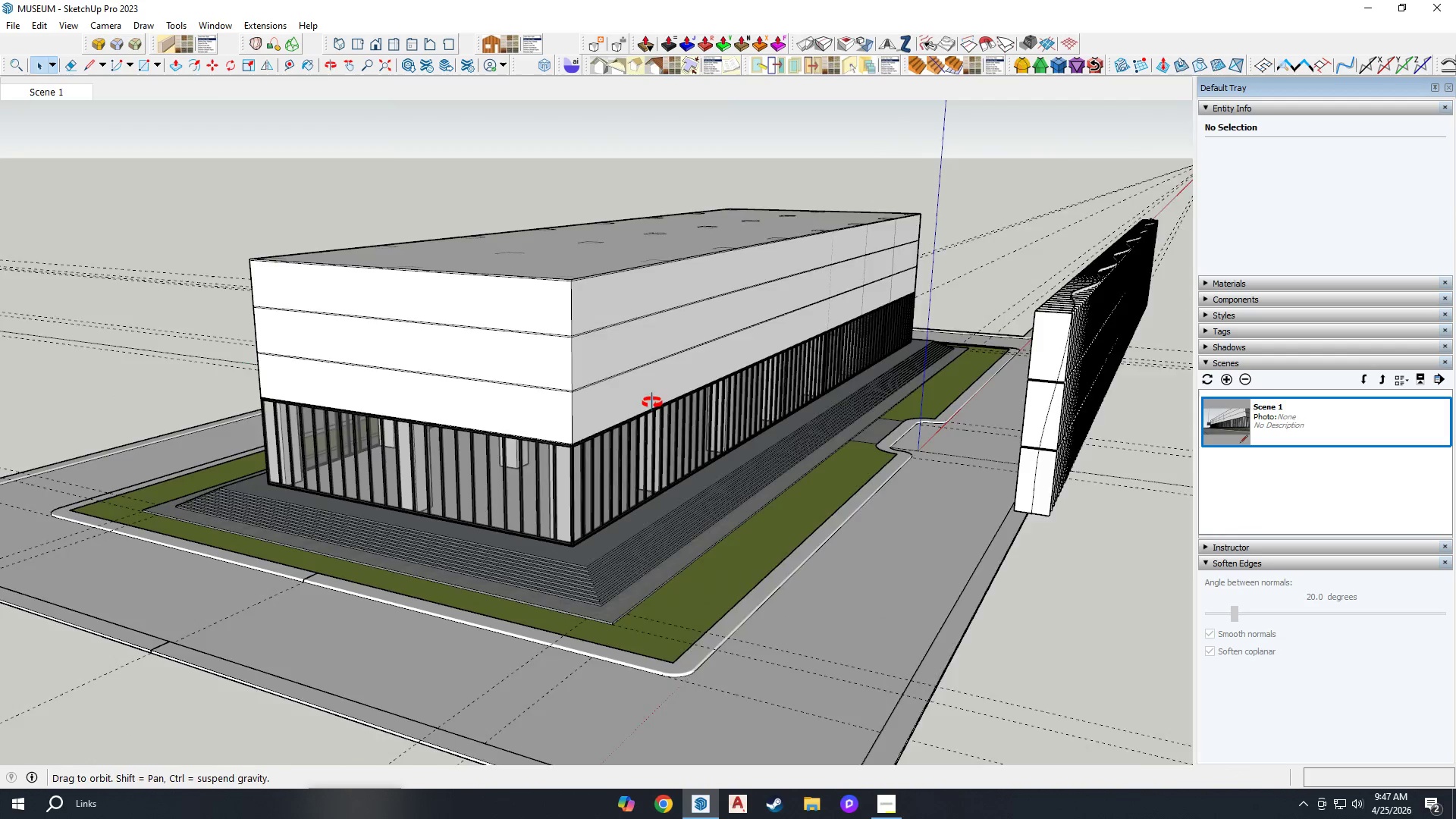 
double_click([830, 491])
 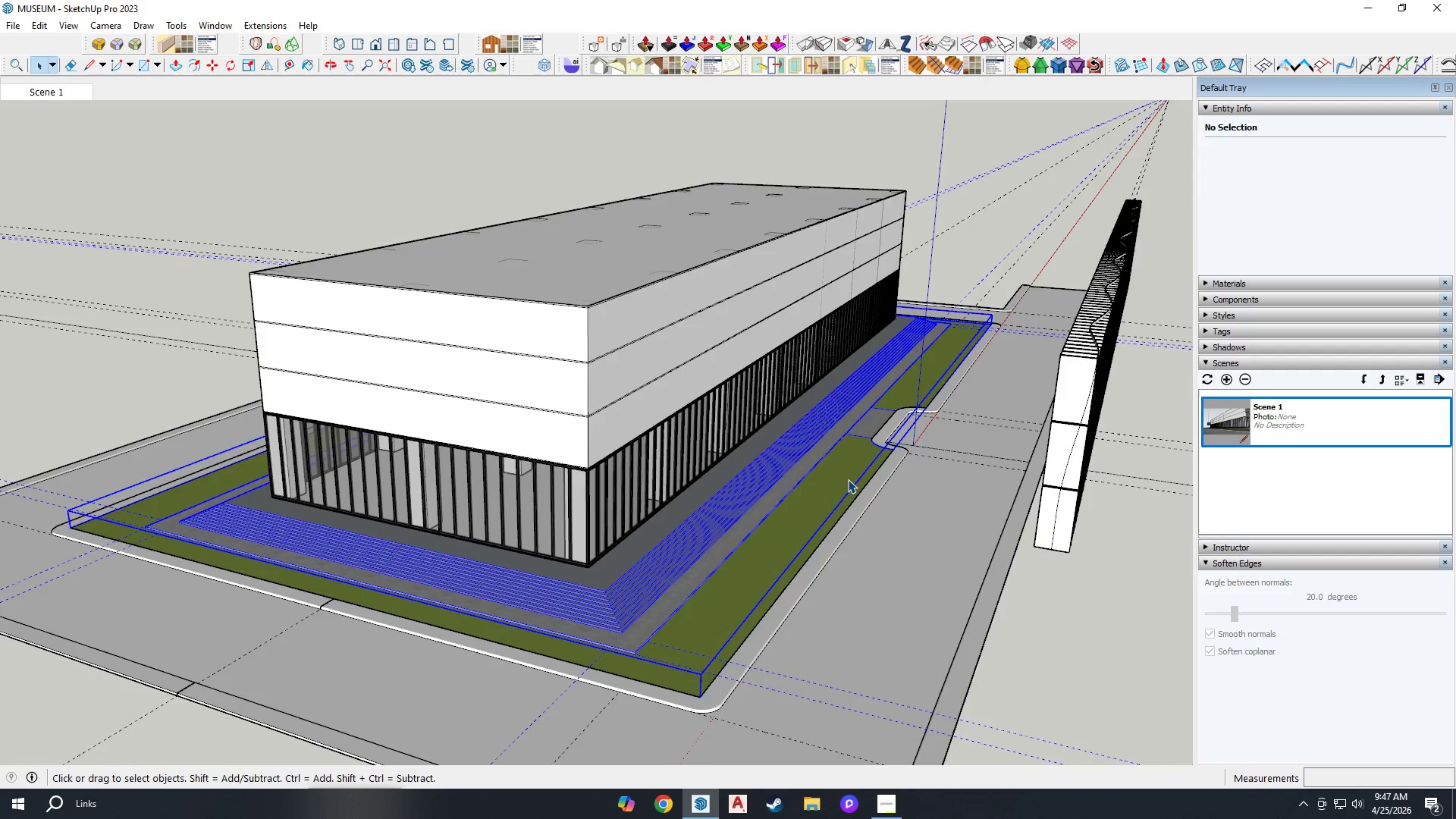 
left_click([1030, 376])
 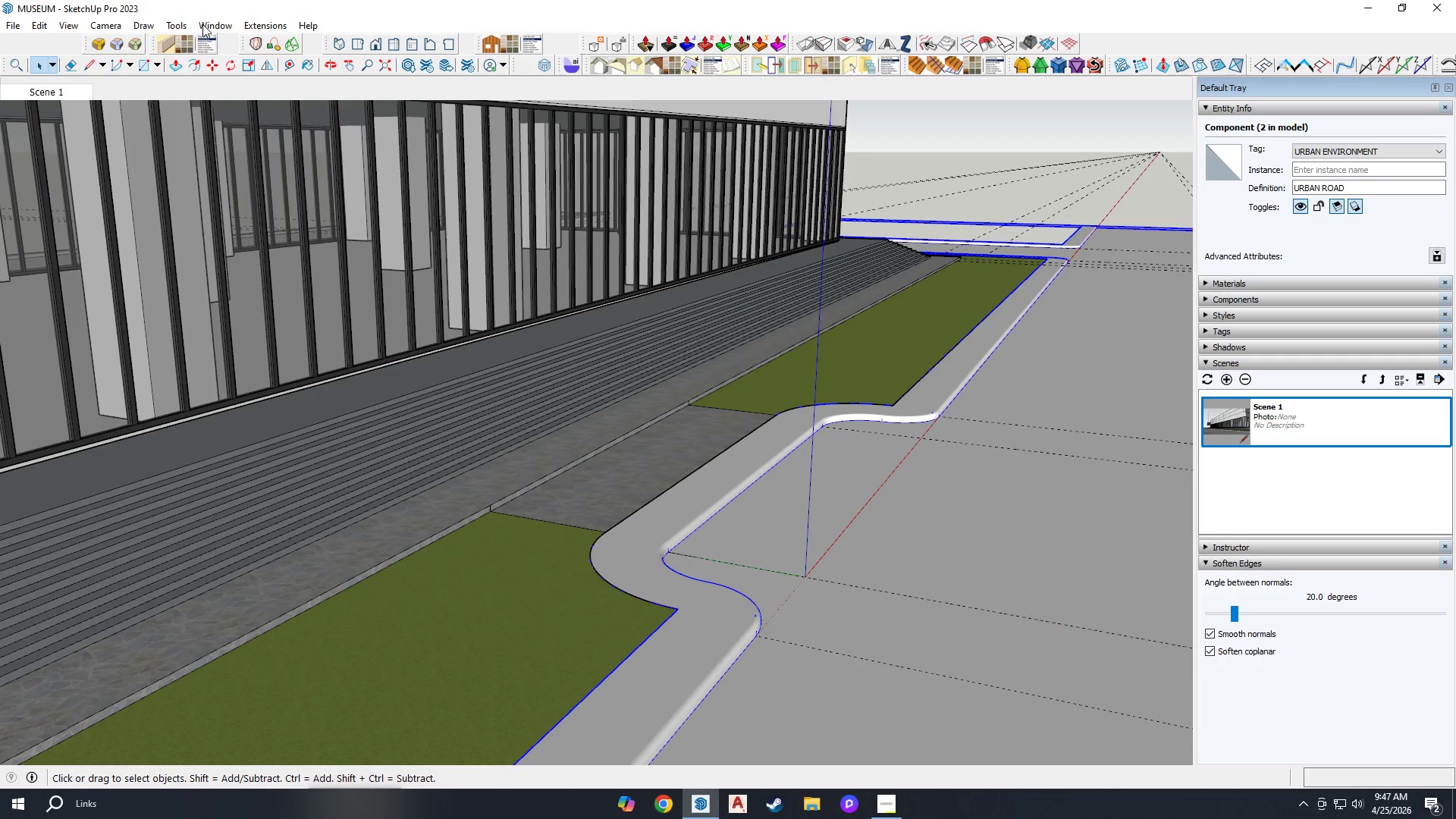 
scroll: coordinate [983, 363], scroll_direction: up, amount: 16.0
 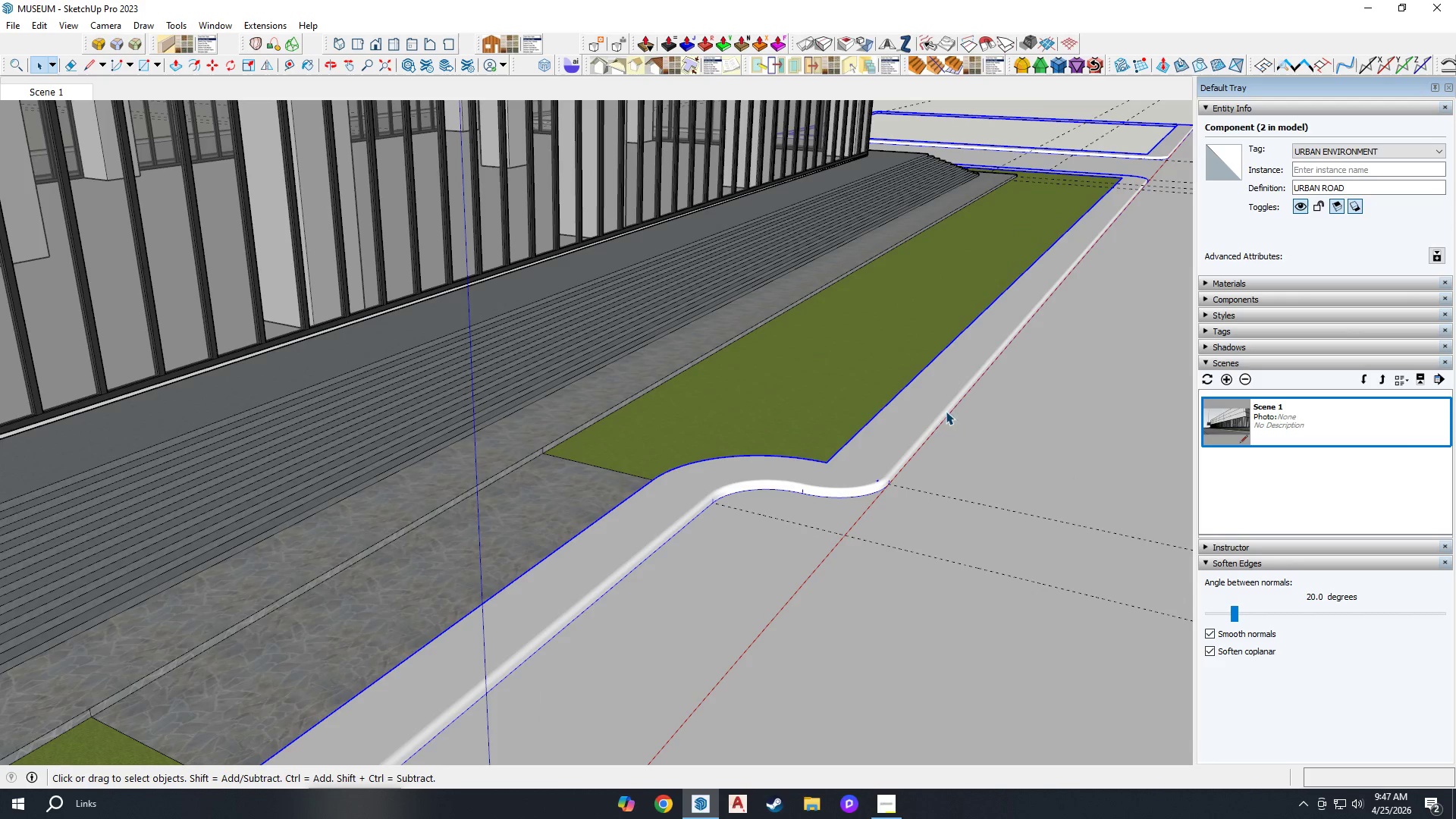 
key(H)
 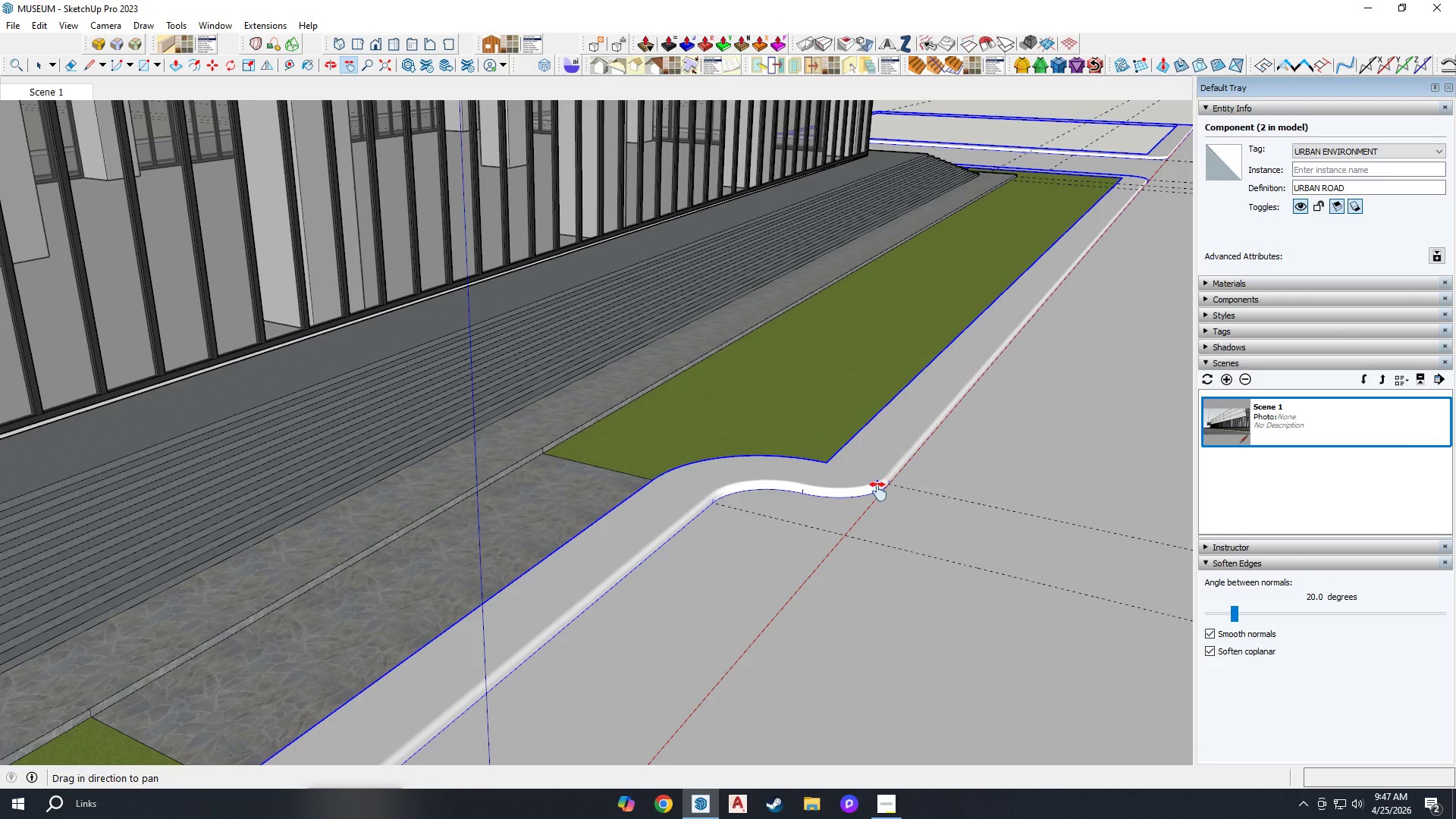 
left_click_drag(start_coordinate=[850, 488], to_coordinate=[924, 400])
 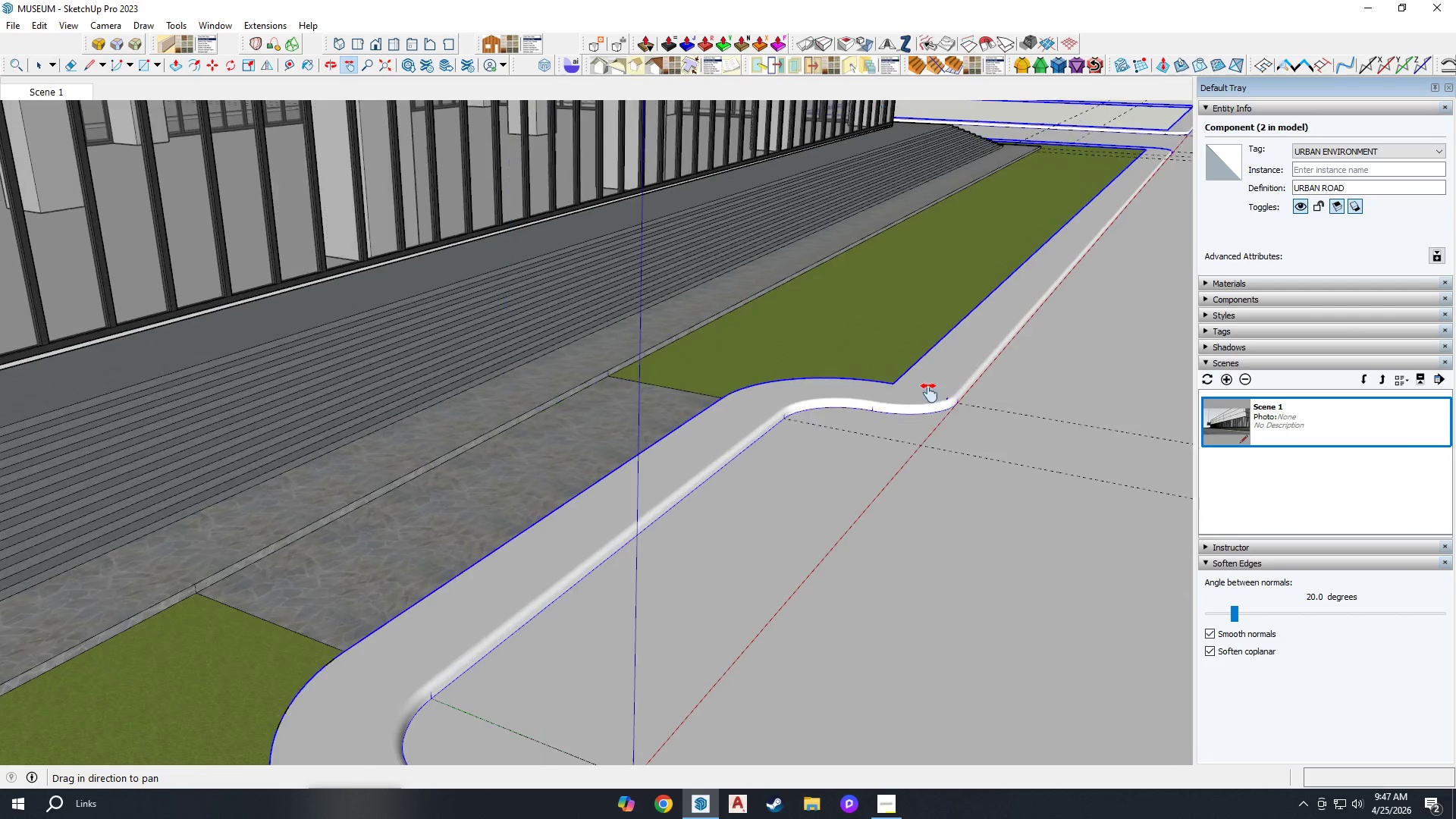 
key(Space)
 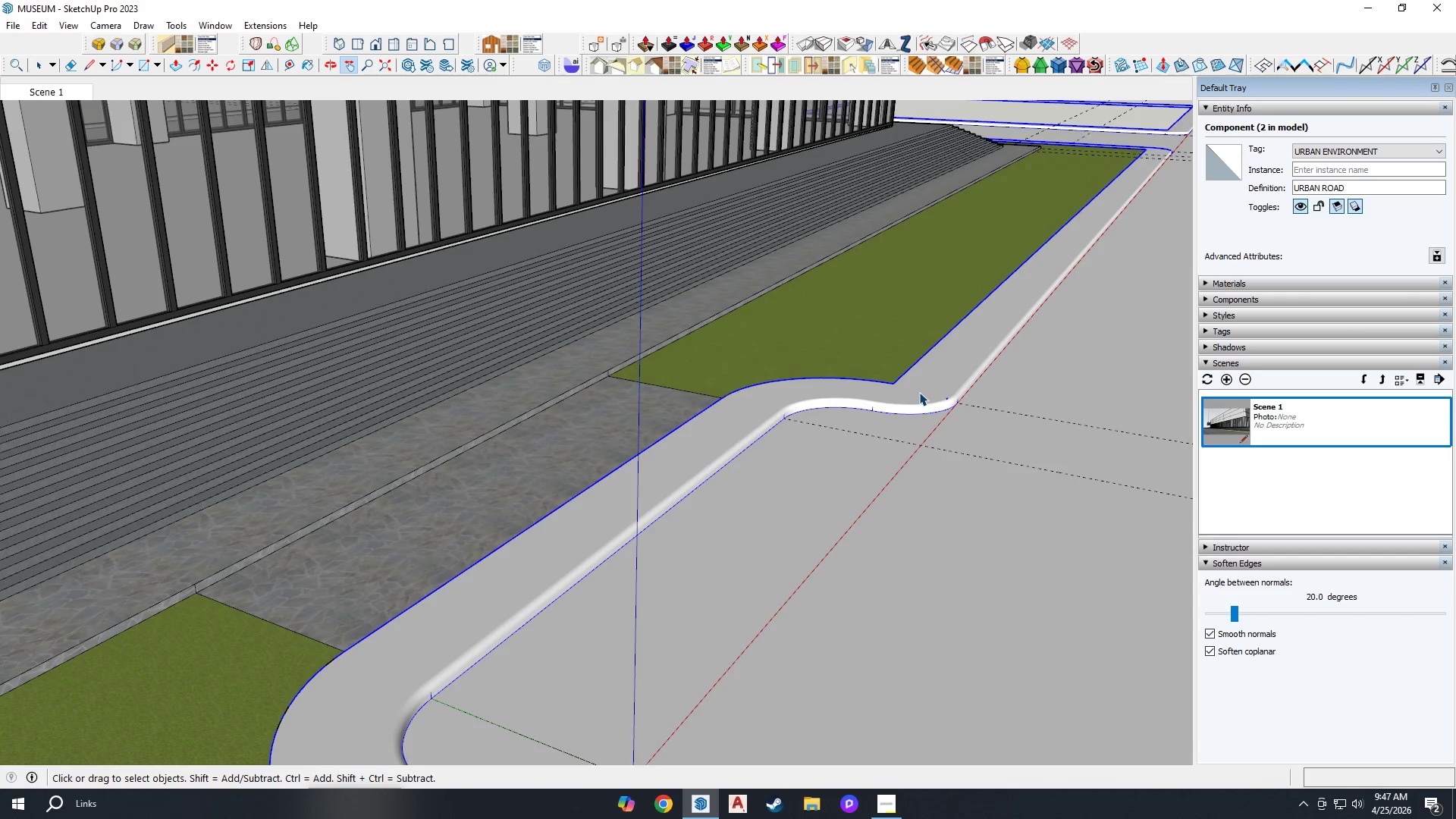 
double_click([918, 392])
 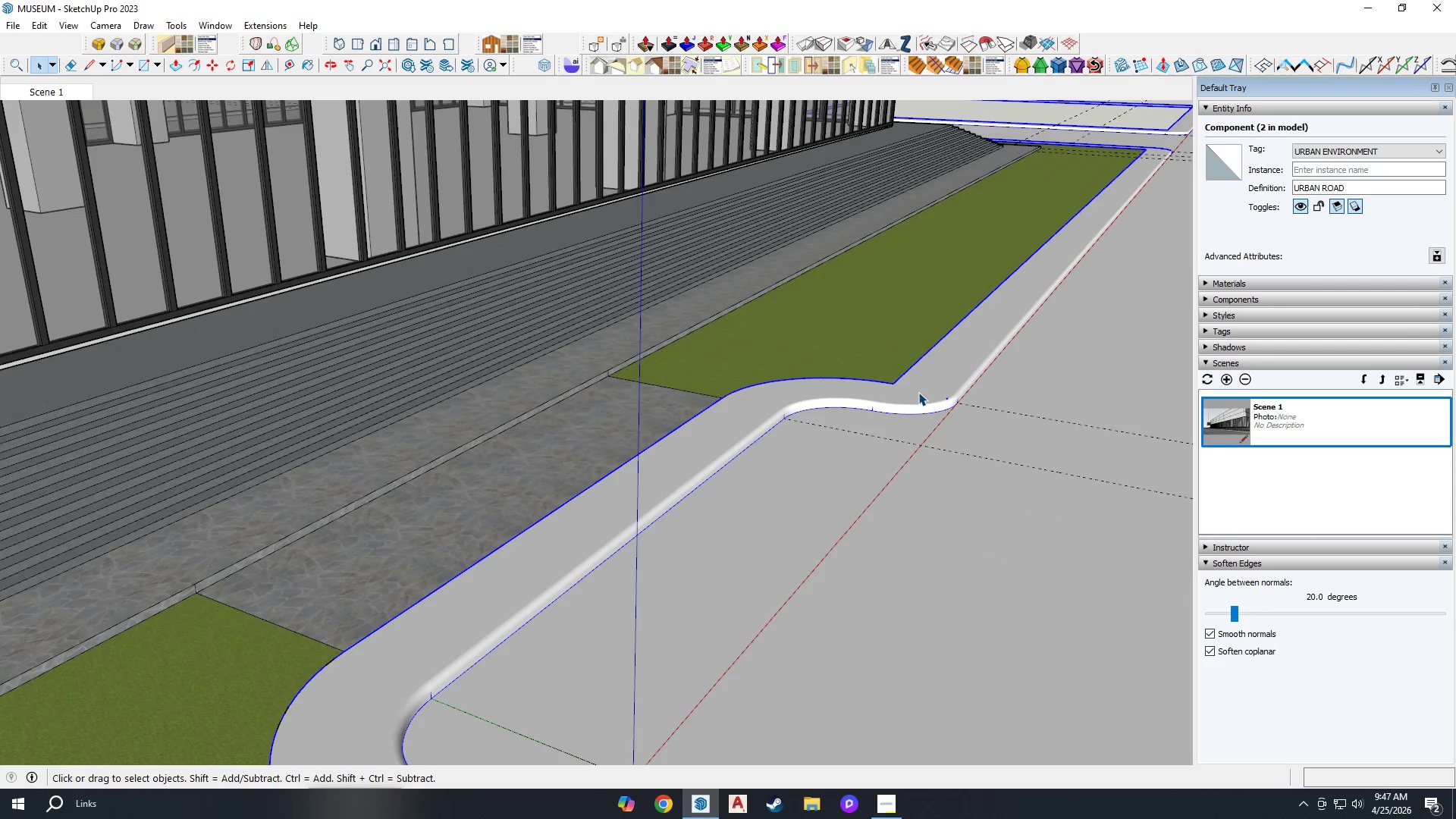 
triple_click([918, 392])
 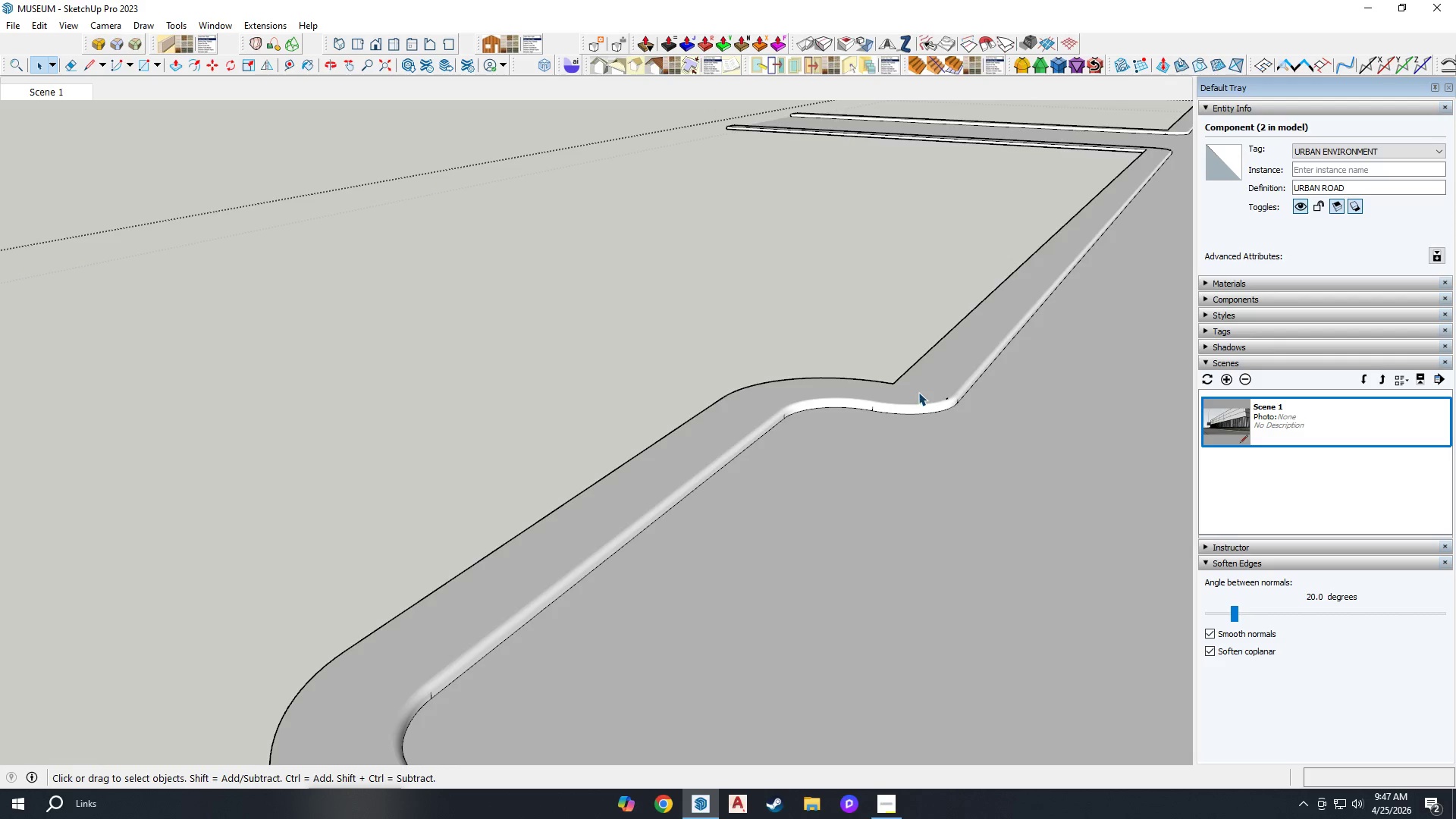 
triple_click([918, 392])
 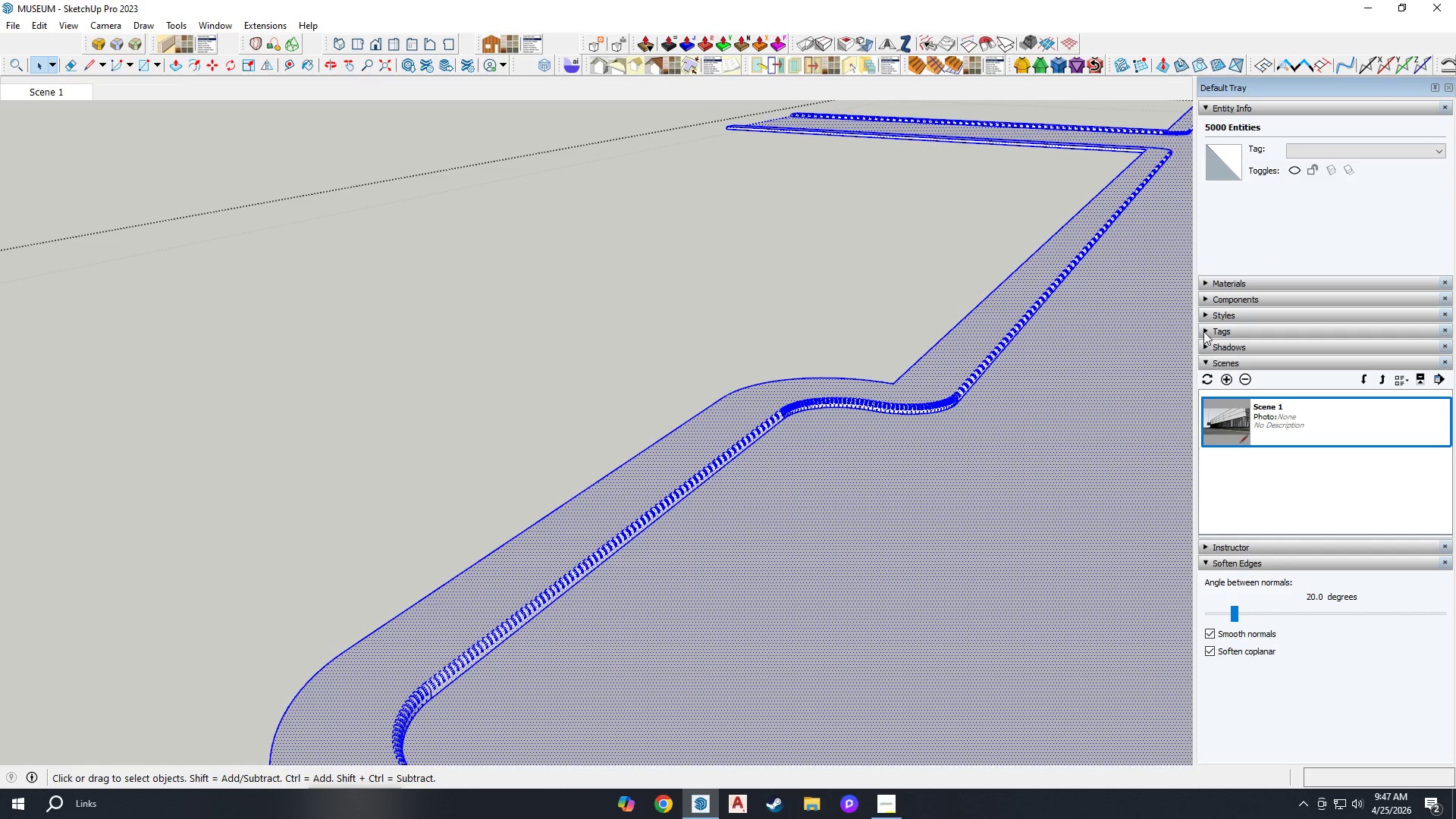 
key(B)
 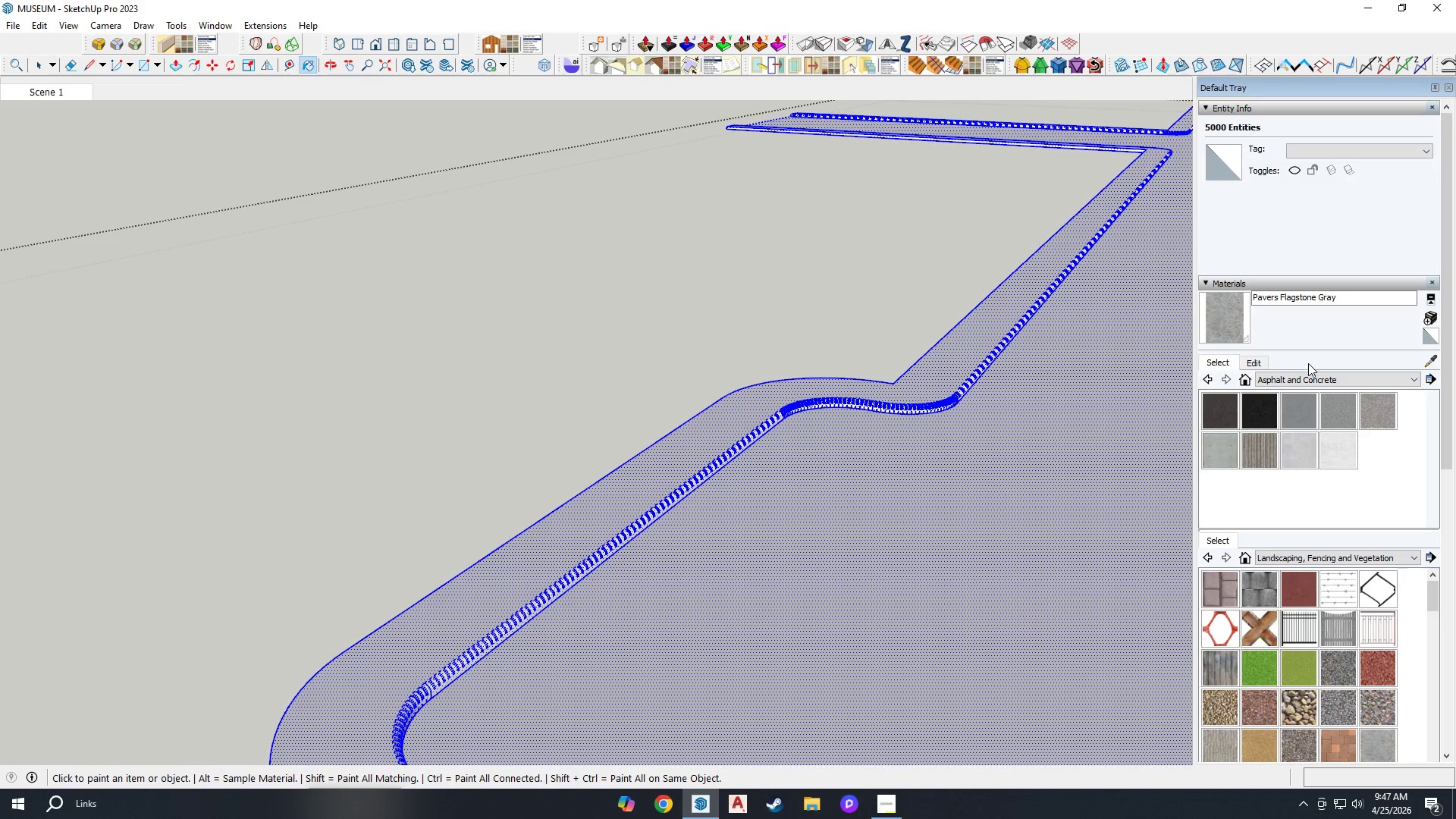 
left_click([1320, 375])
 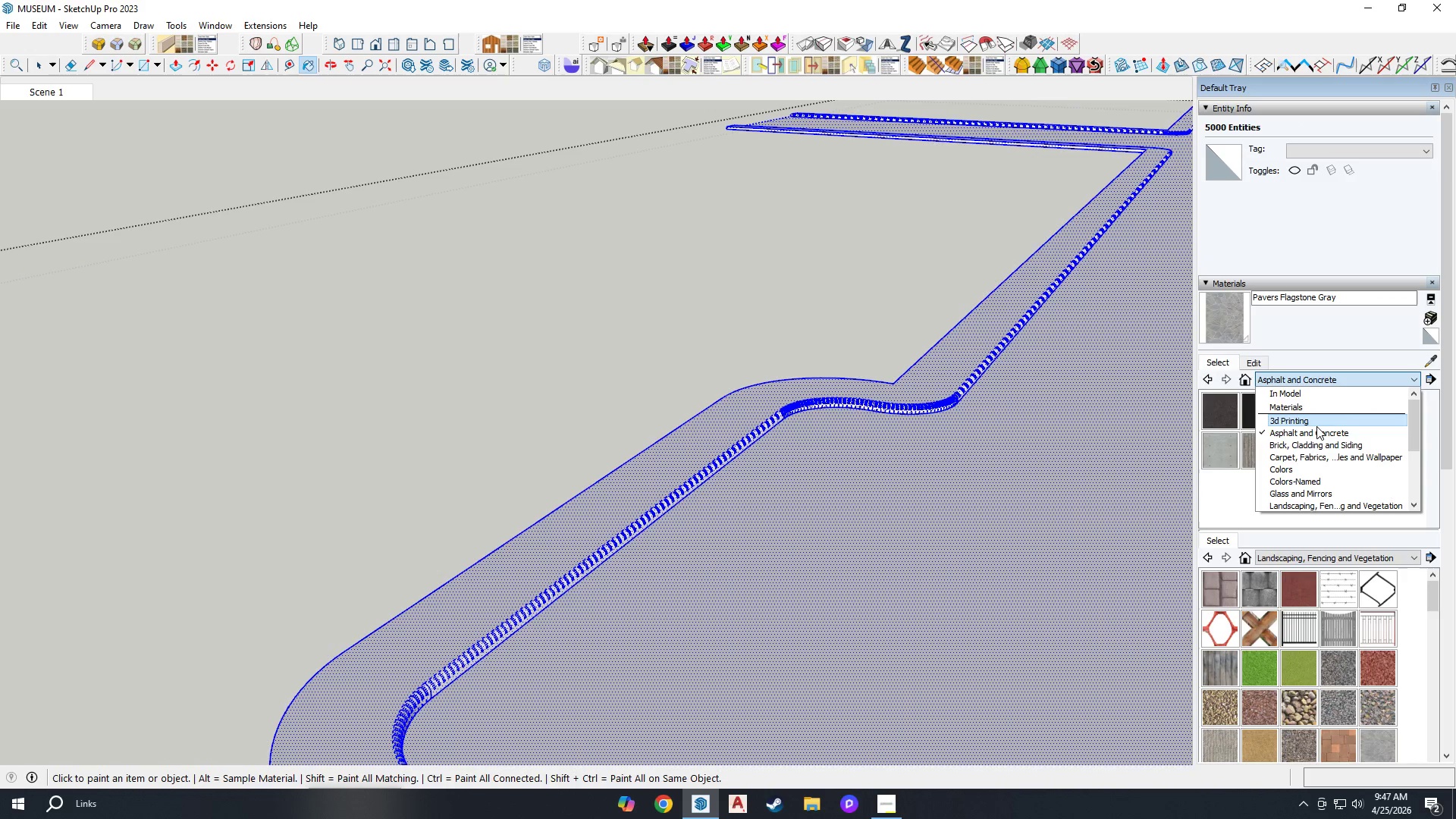 
left_click([1316, 431])
 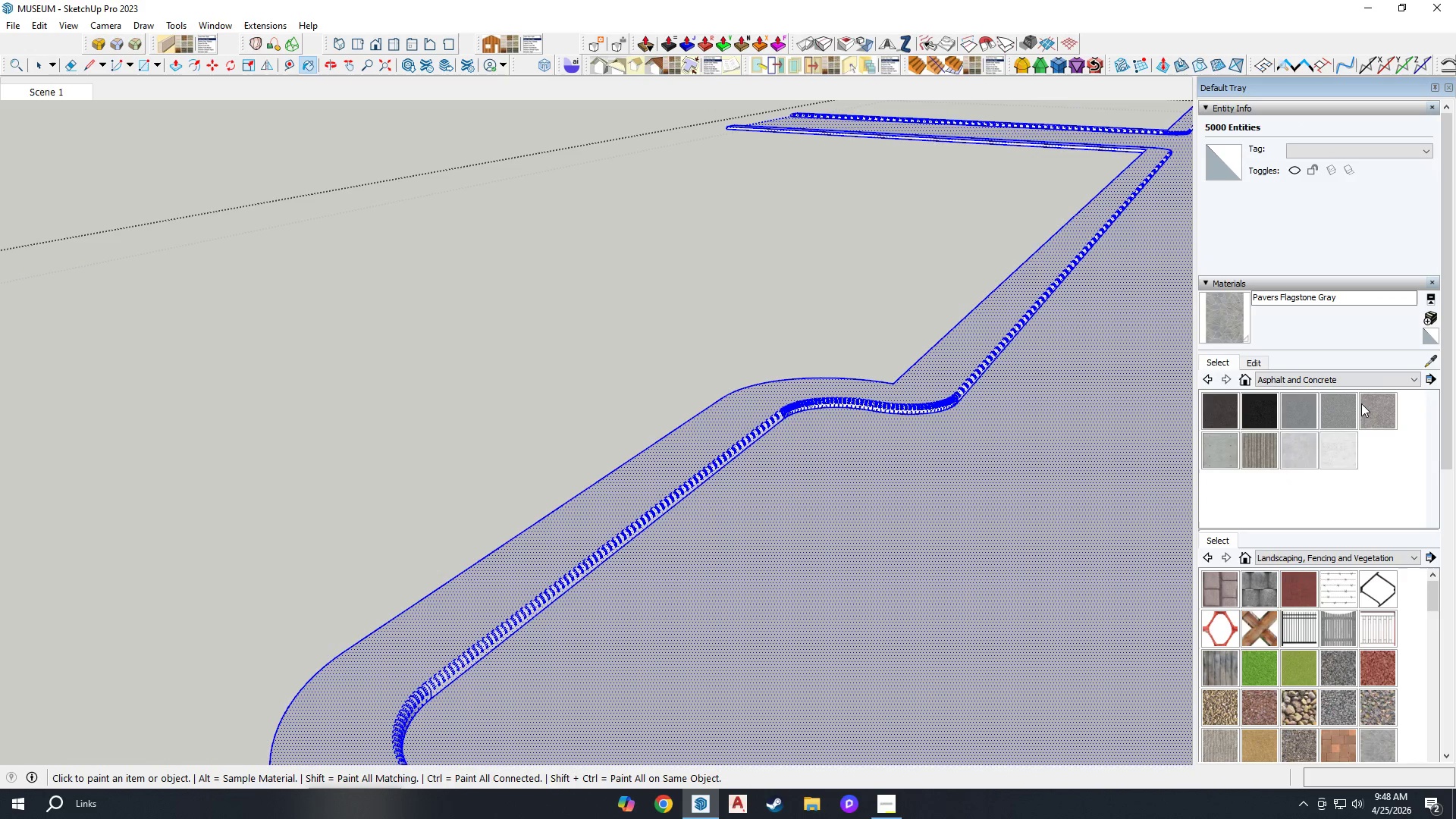 
left_click([1376, 410])
 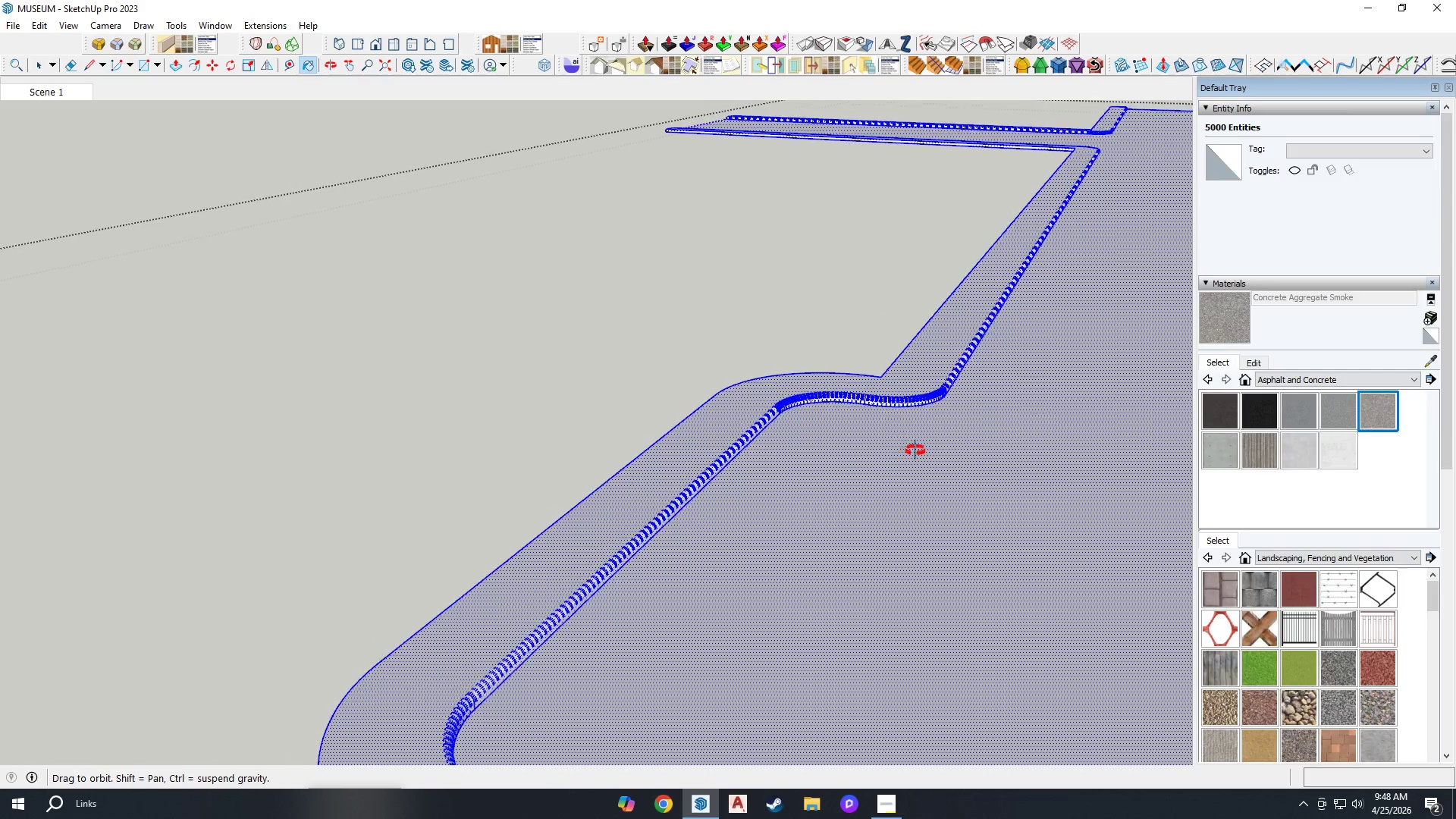 
key(Space)
 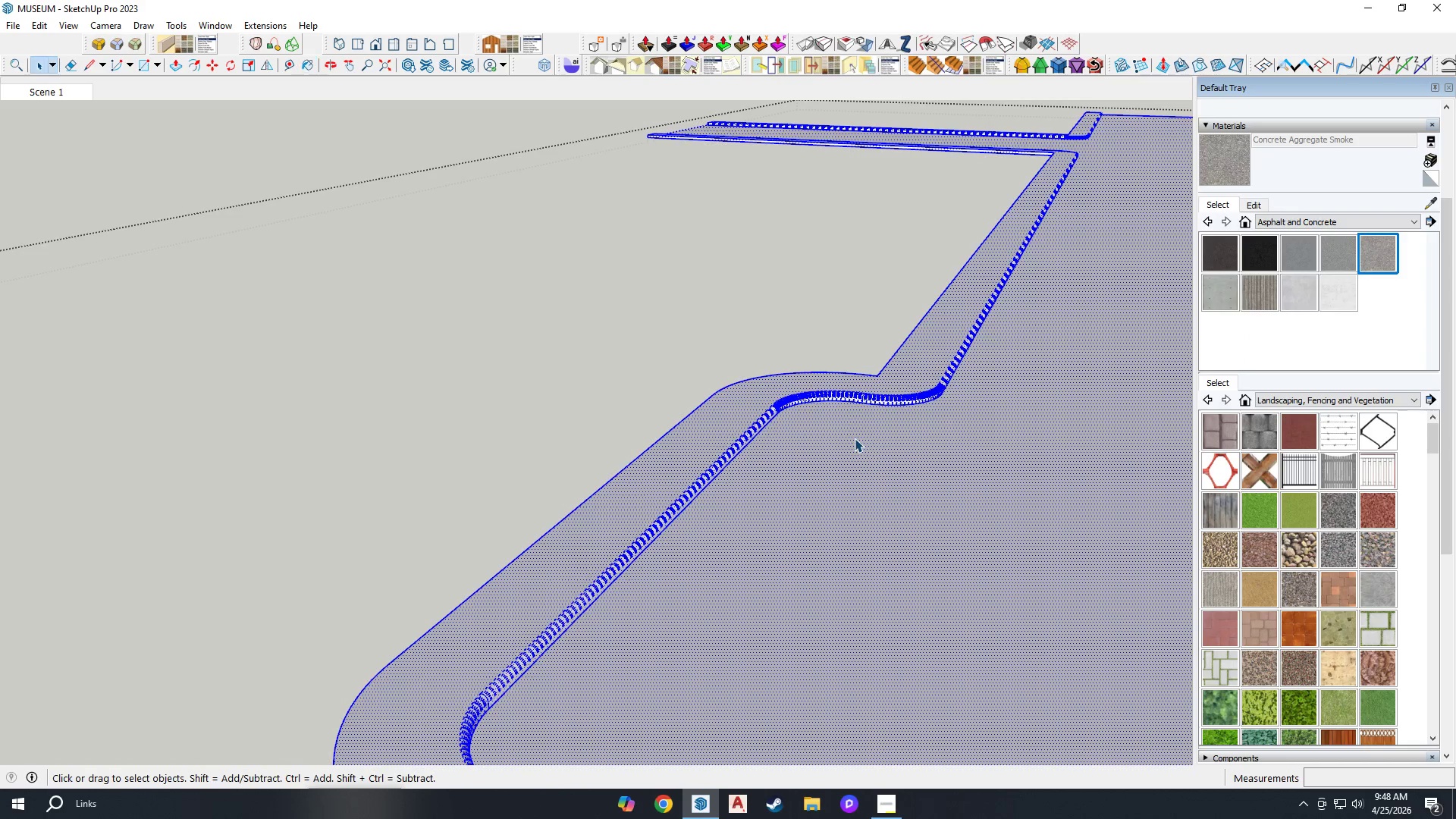 
left_click([710, 393])
 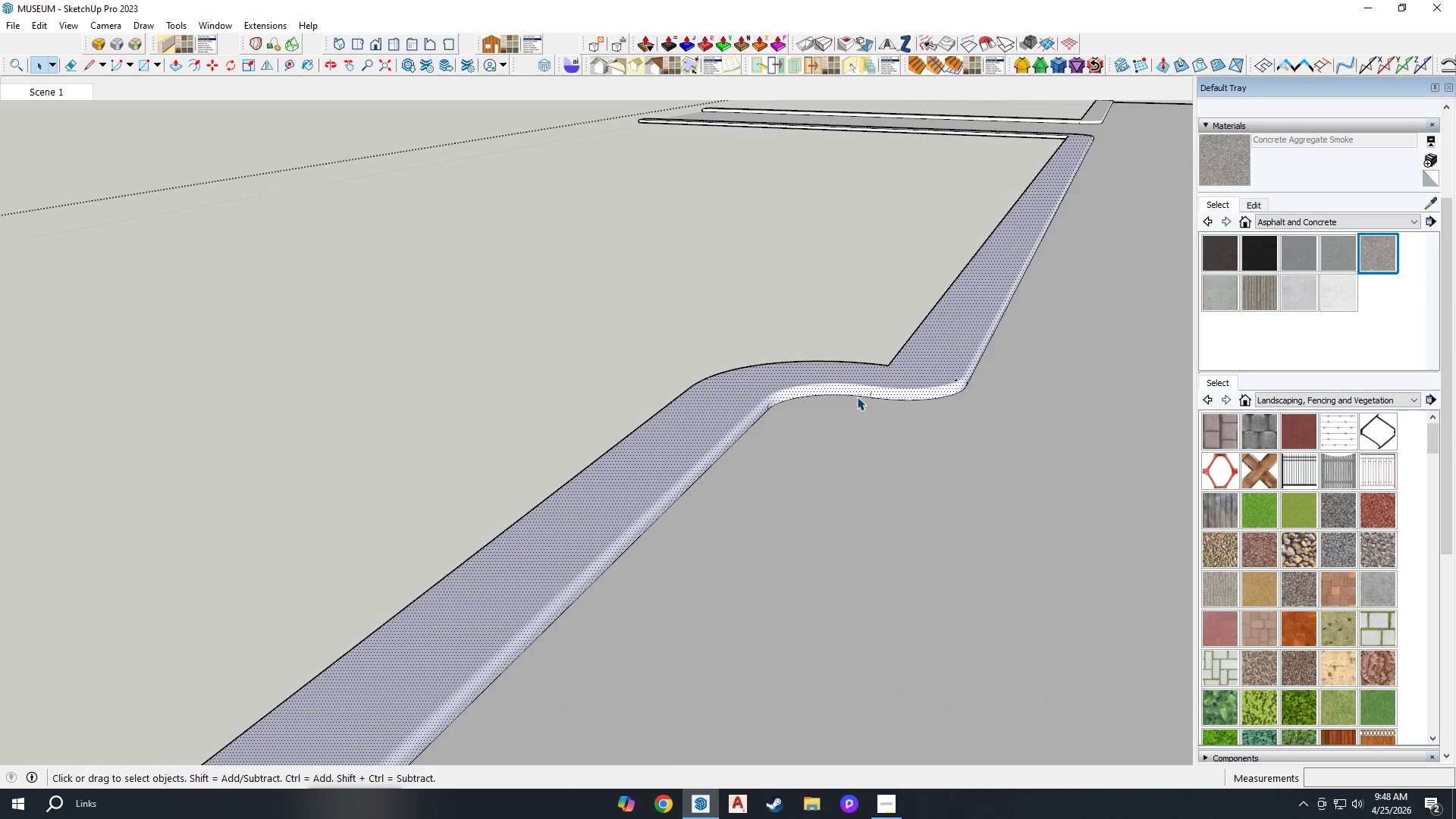 
scroll: coordinate [814, 427], scroll_direction: up, amount: 2.0
 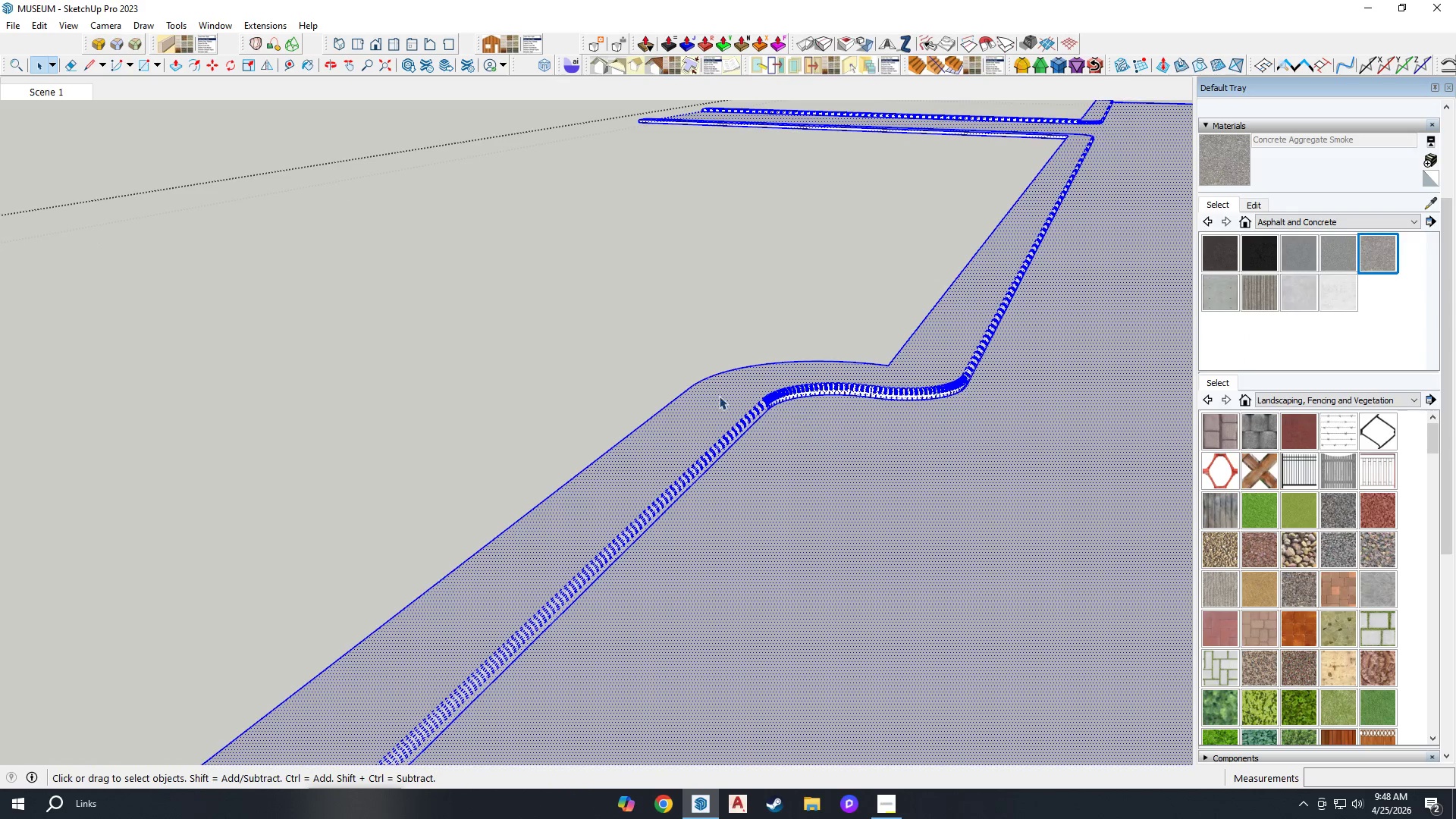 
scroll: coordinate [1031, 360], scroll_direction: down, amount: 4.0
 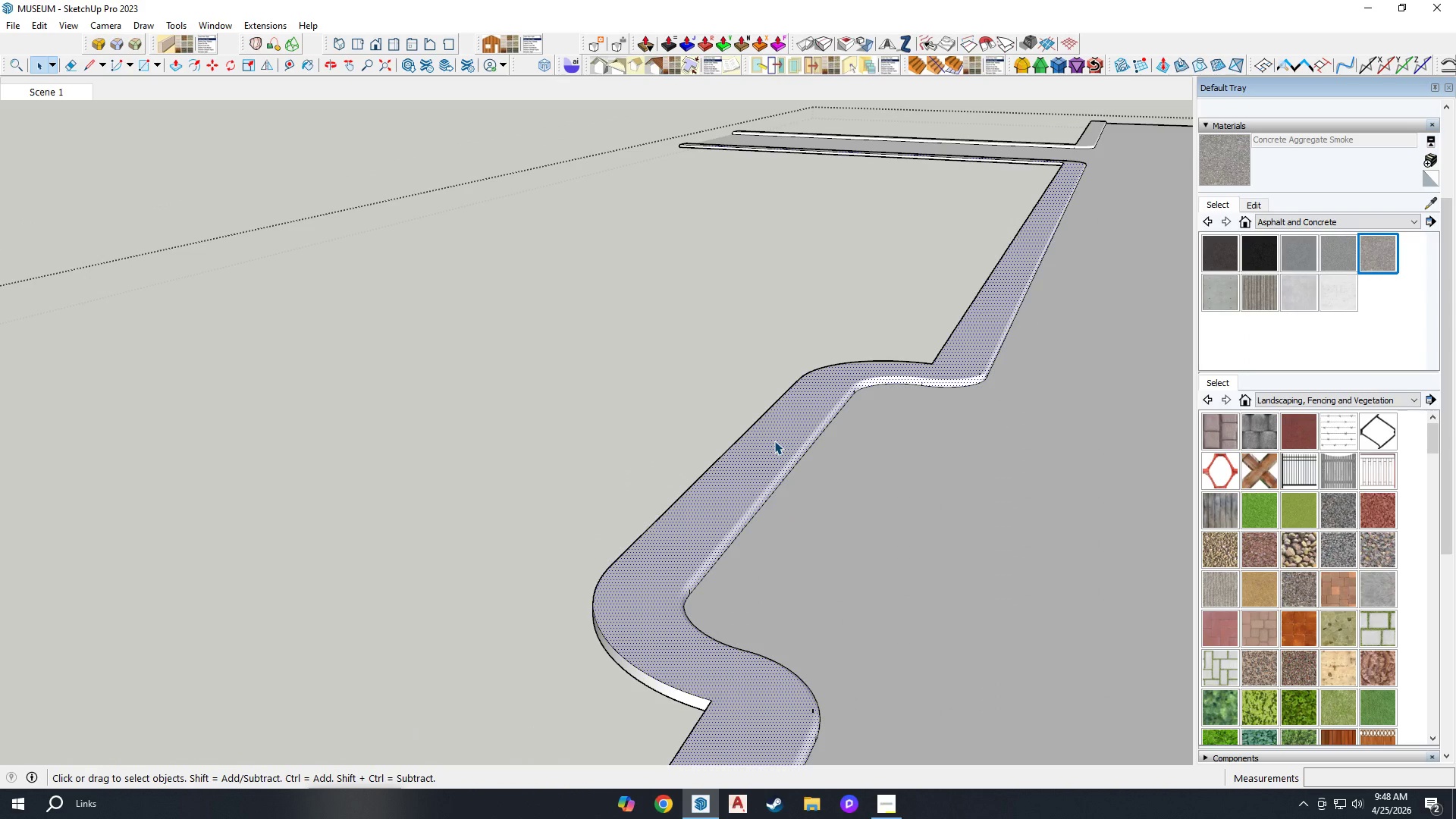 
key(B)
 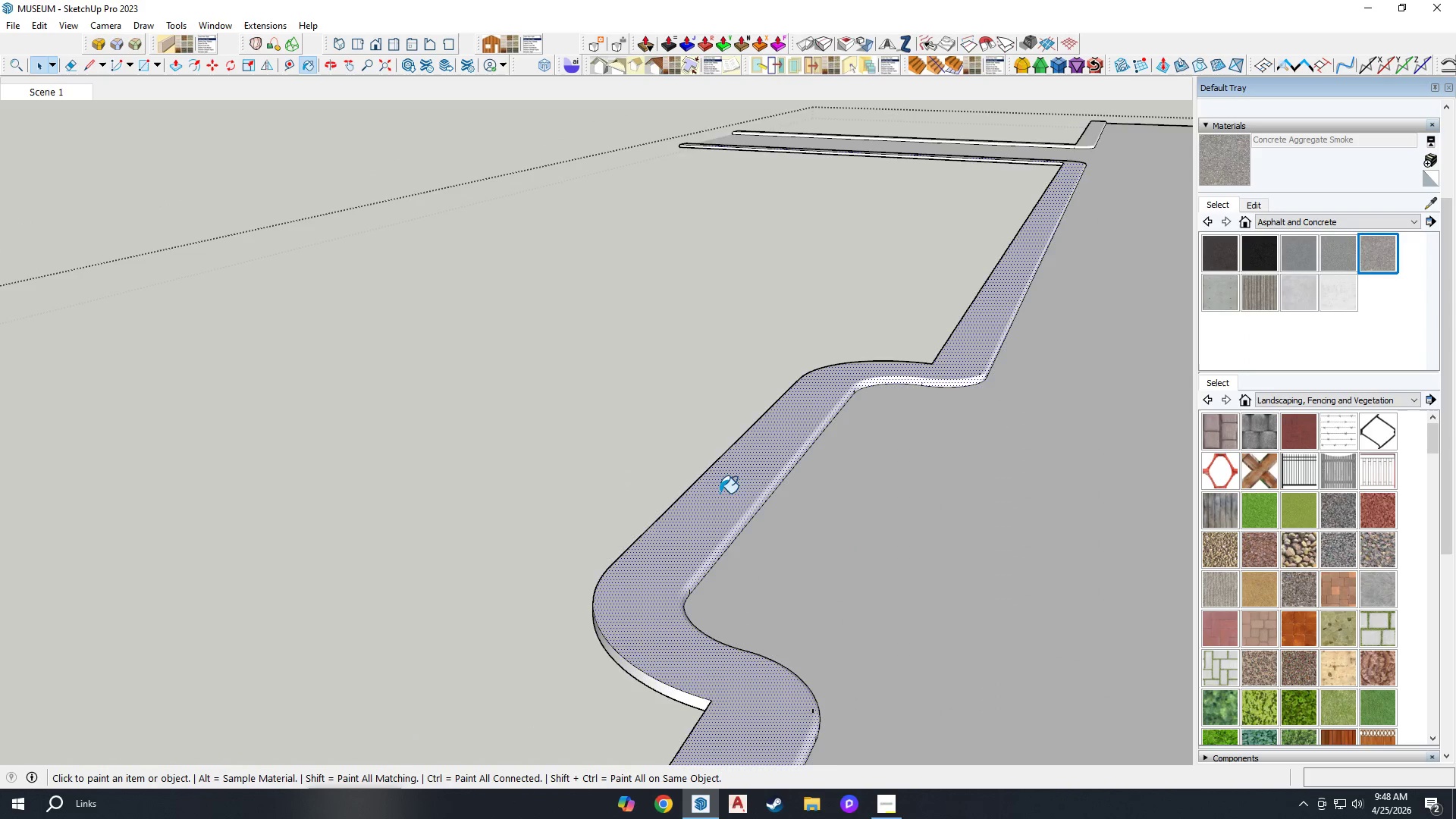 
left_click([722, 496])
 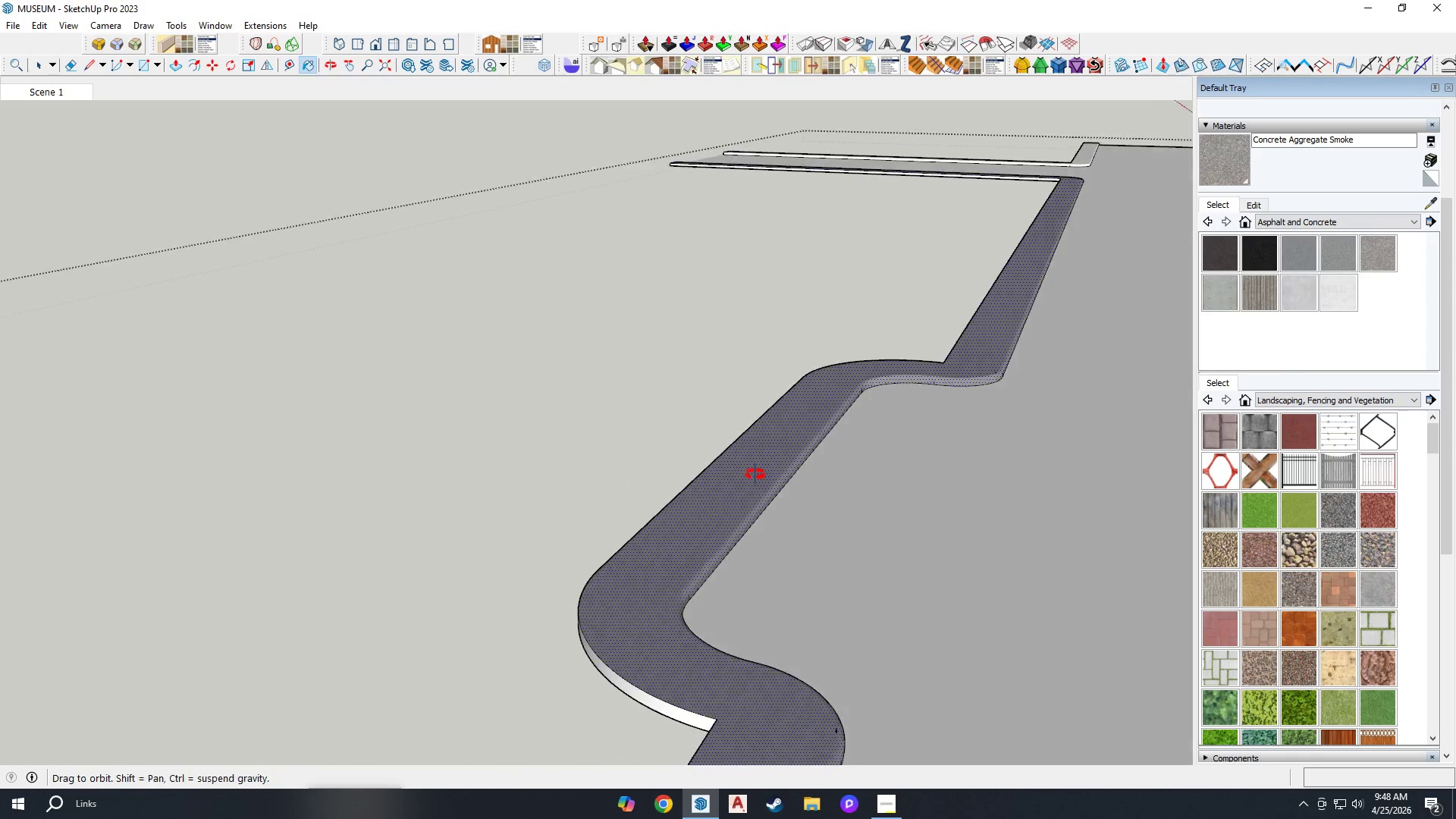 
scroll: coordinate [720, 494], scroll_direction: up, amount: 1.0
 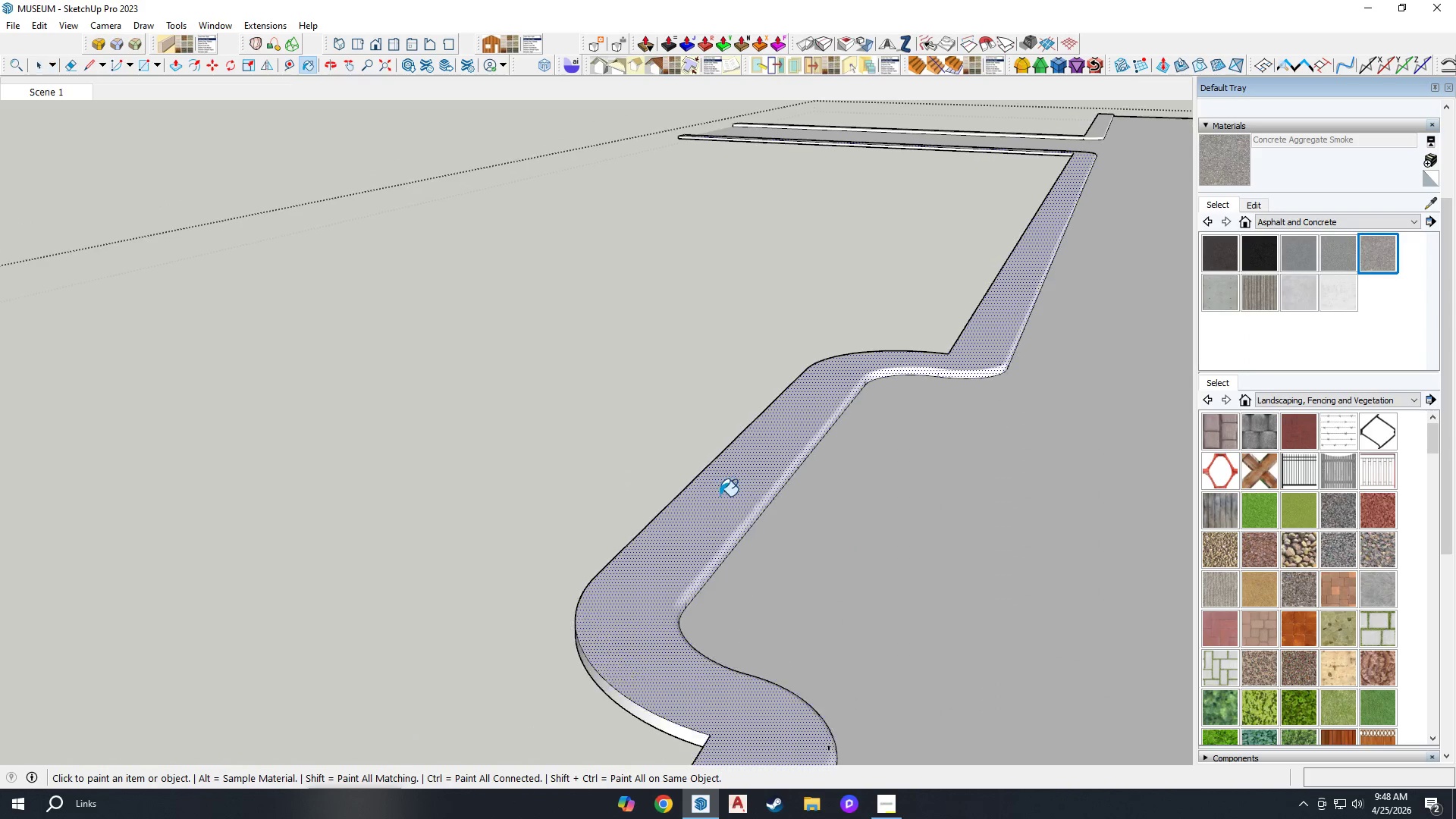 
scroll: coordinate [756, 469], scroll_direction: down, amount: 2.0
 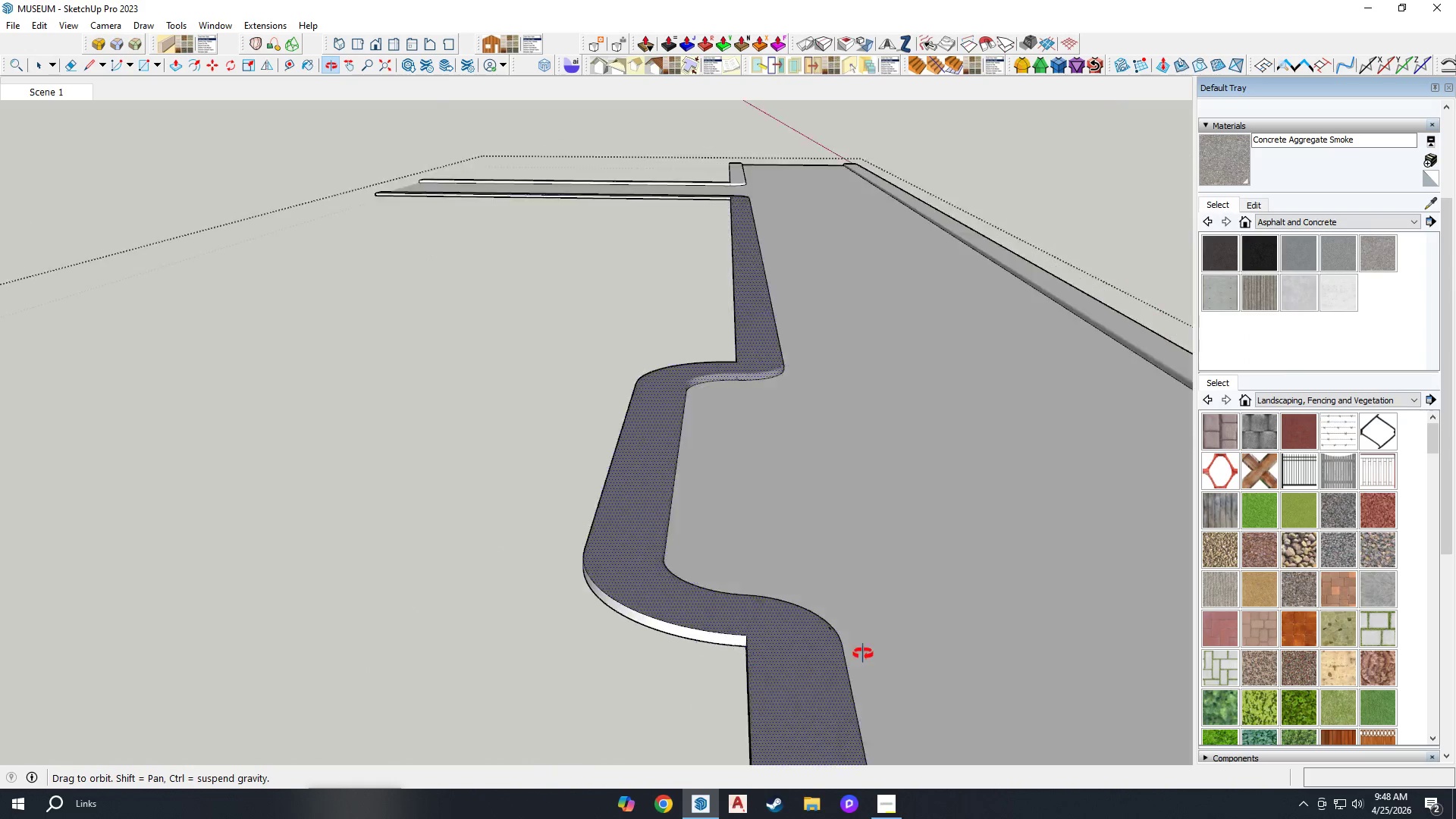 
scroll: coordinate [844, 641], scroll_direction: up, amount: 3.0
 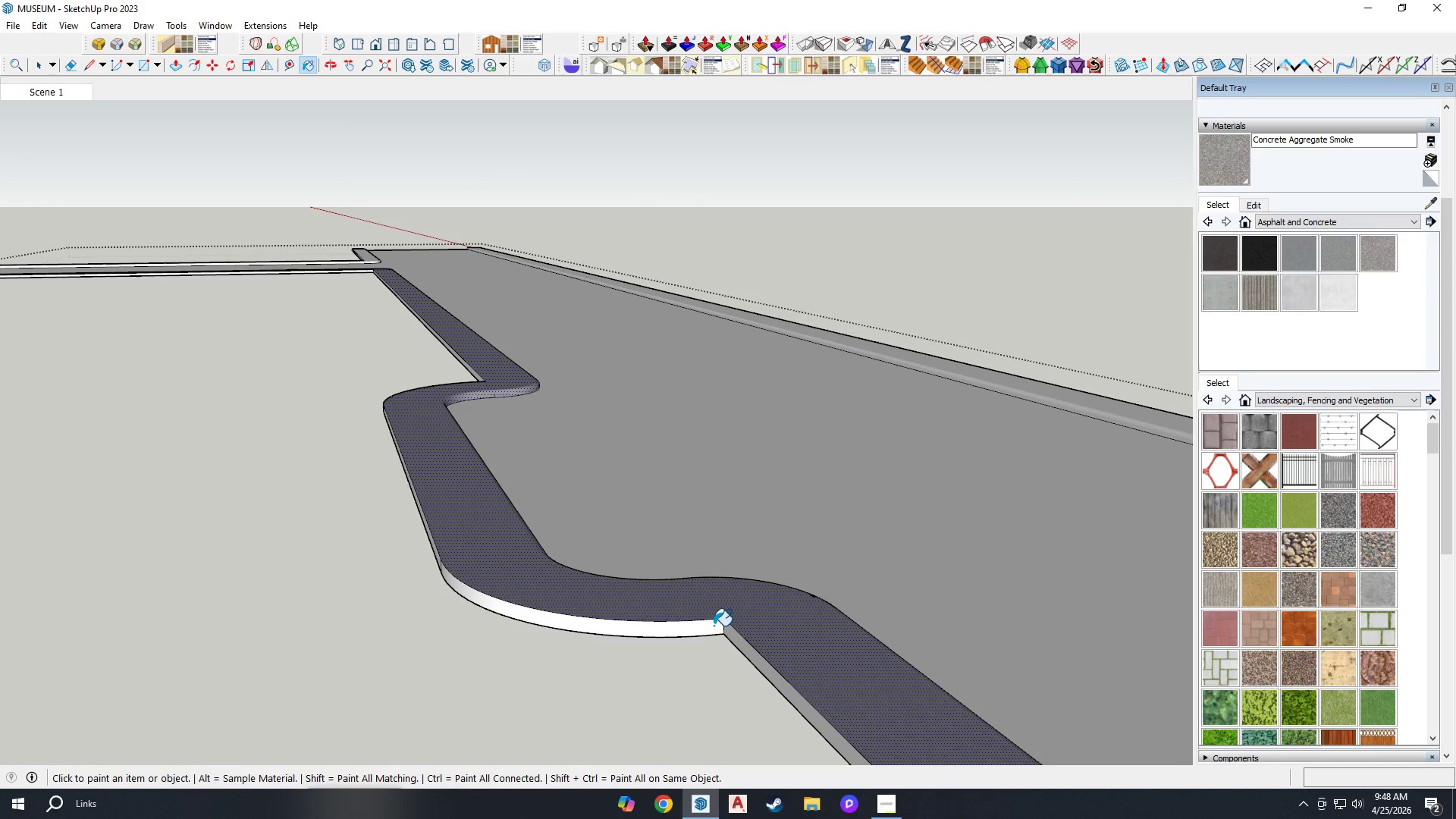 
double_click([730, 631])
 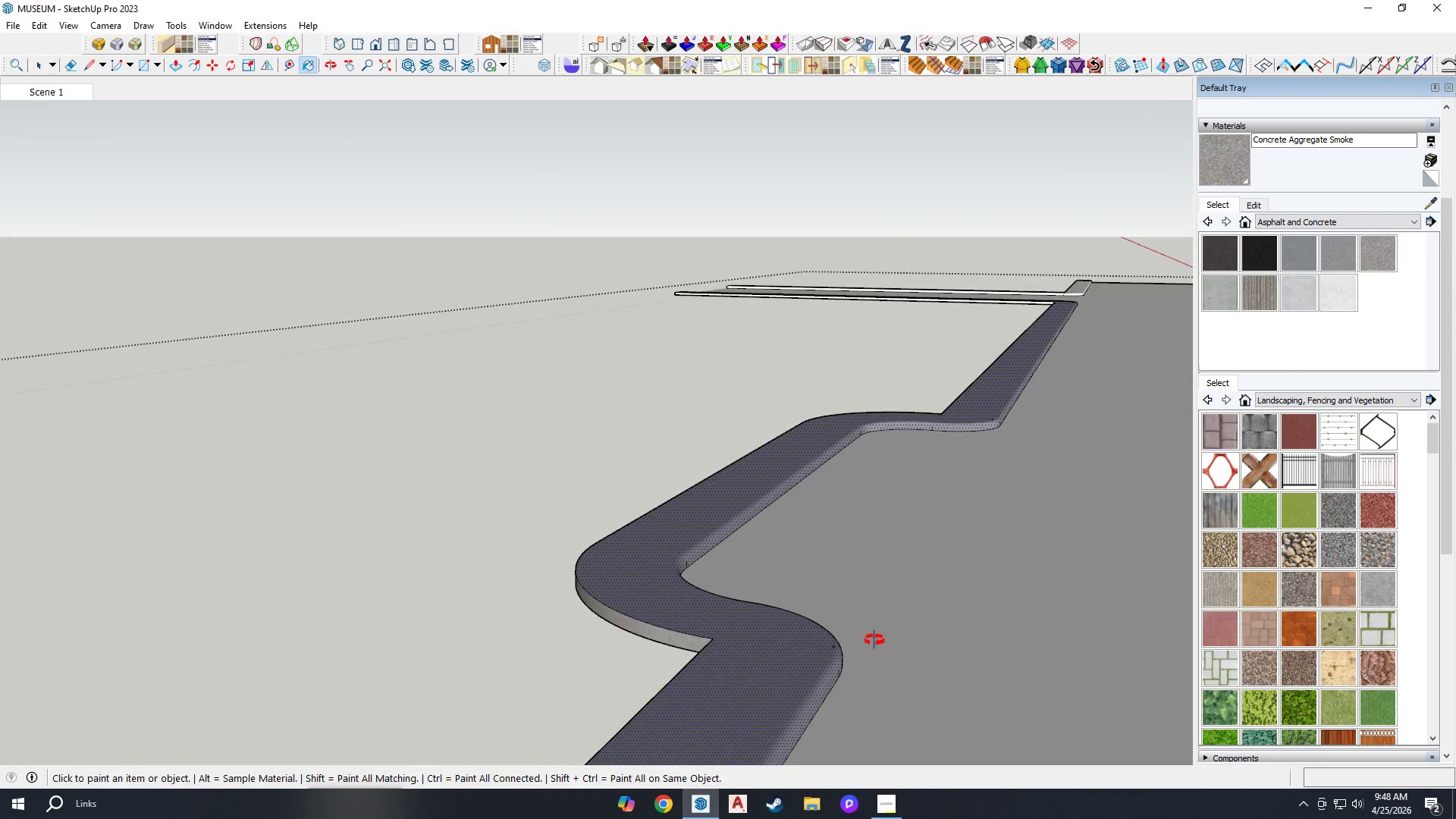 
scroll: coordinate [838, 588], scroll_direction: down, amount: 7.0
 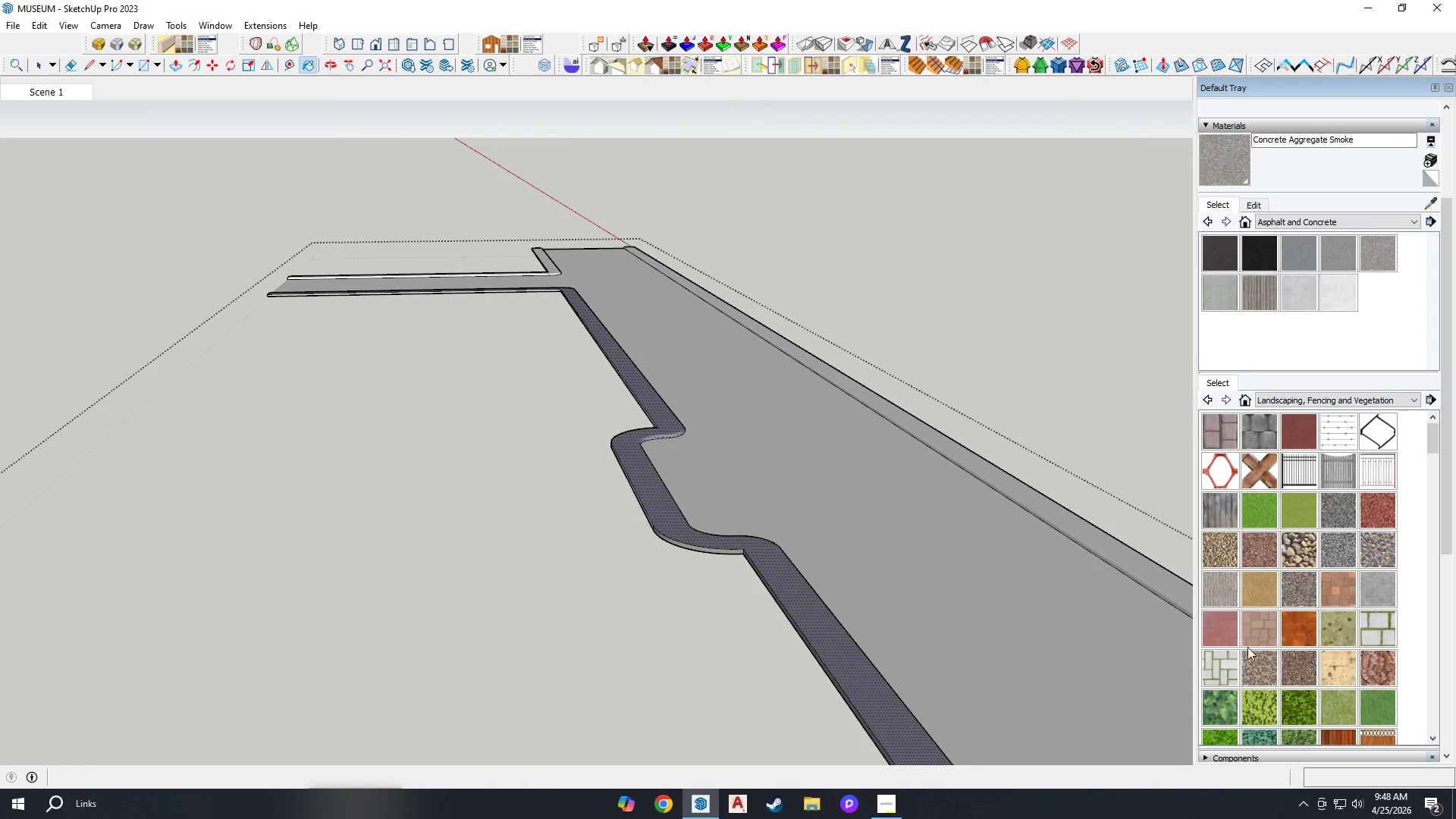 
scroll: coordinate [1144, 535], scroll_direction: up, amount: 3.0
 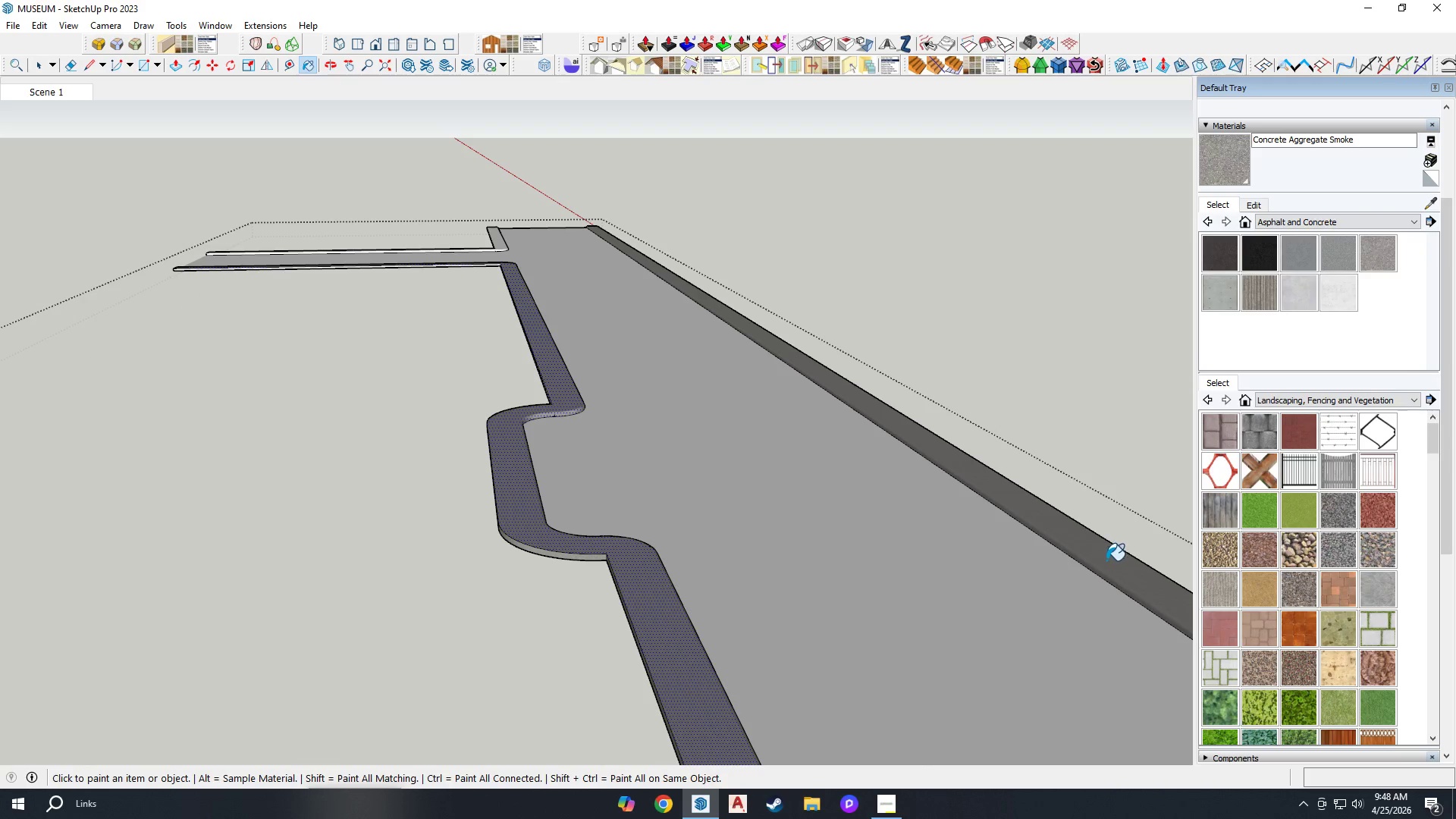 
left_click([531, 286])
 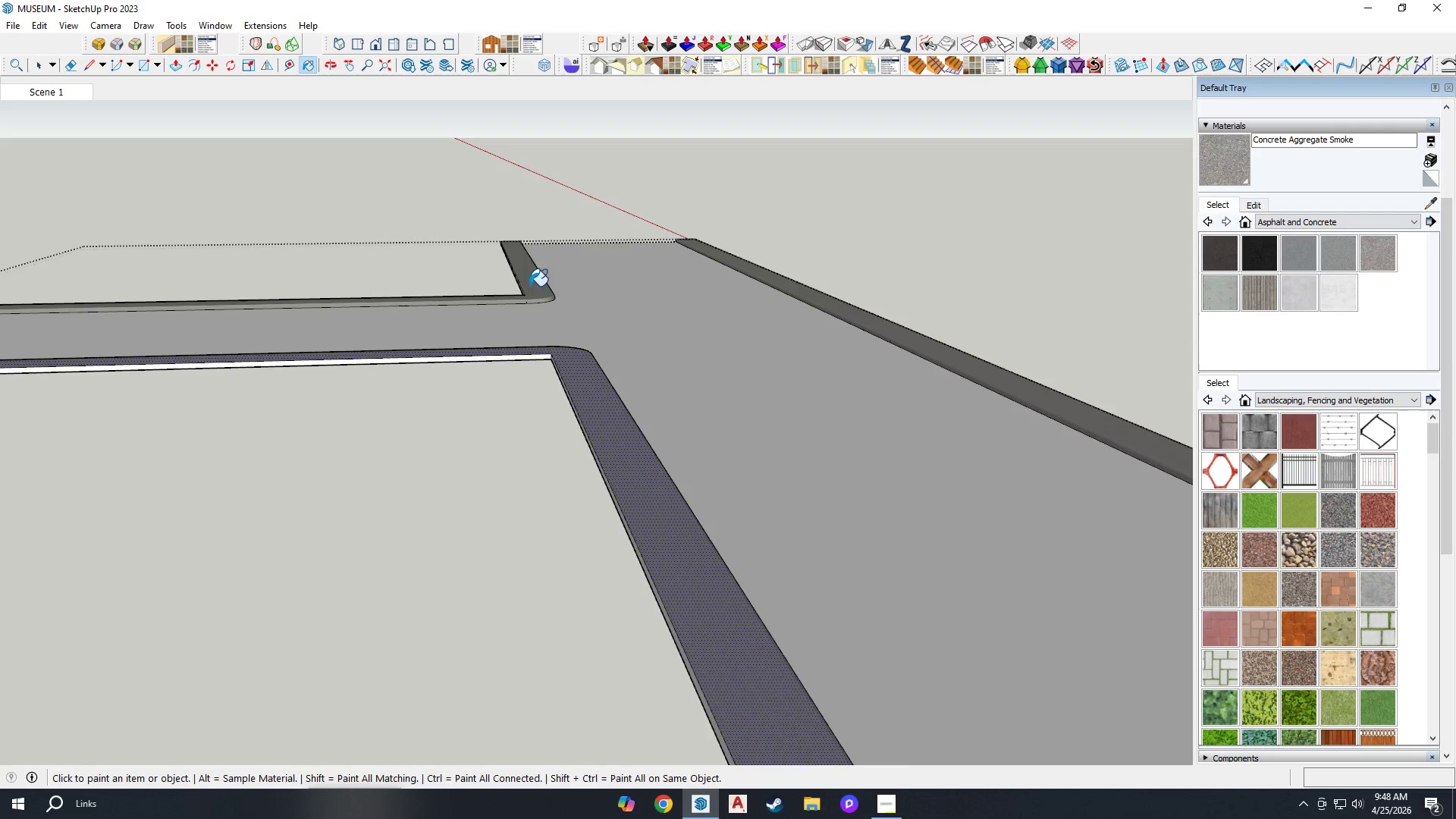 
scroll: coordinate [554, 297], scroll_direction: up, amount: 3.0
 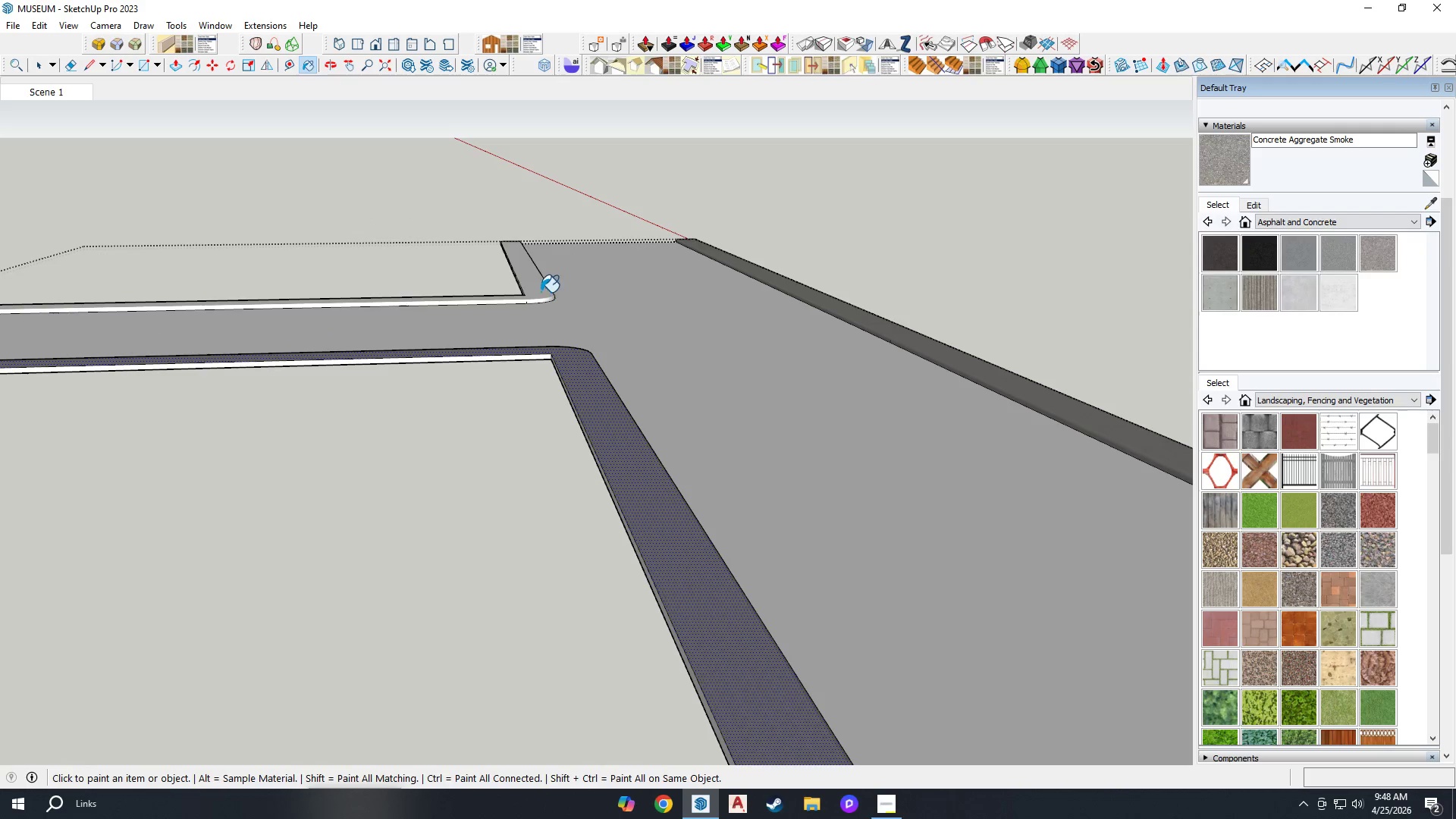 
left_click([591, 644])
 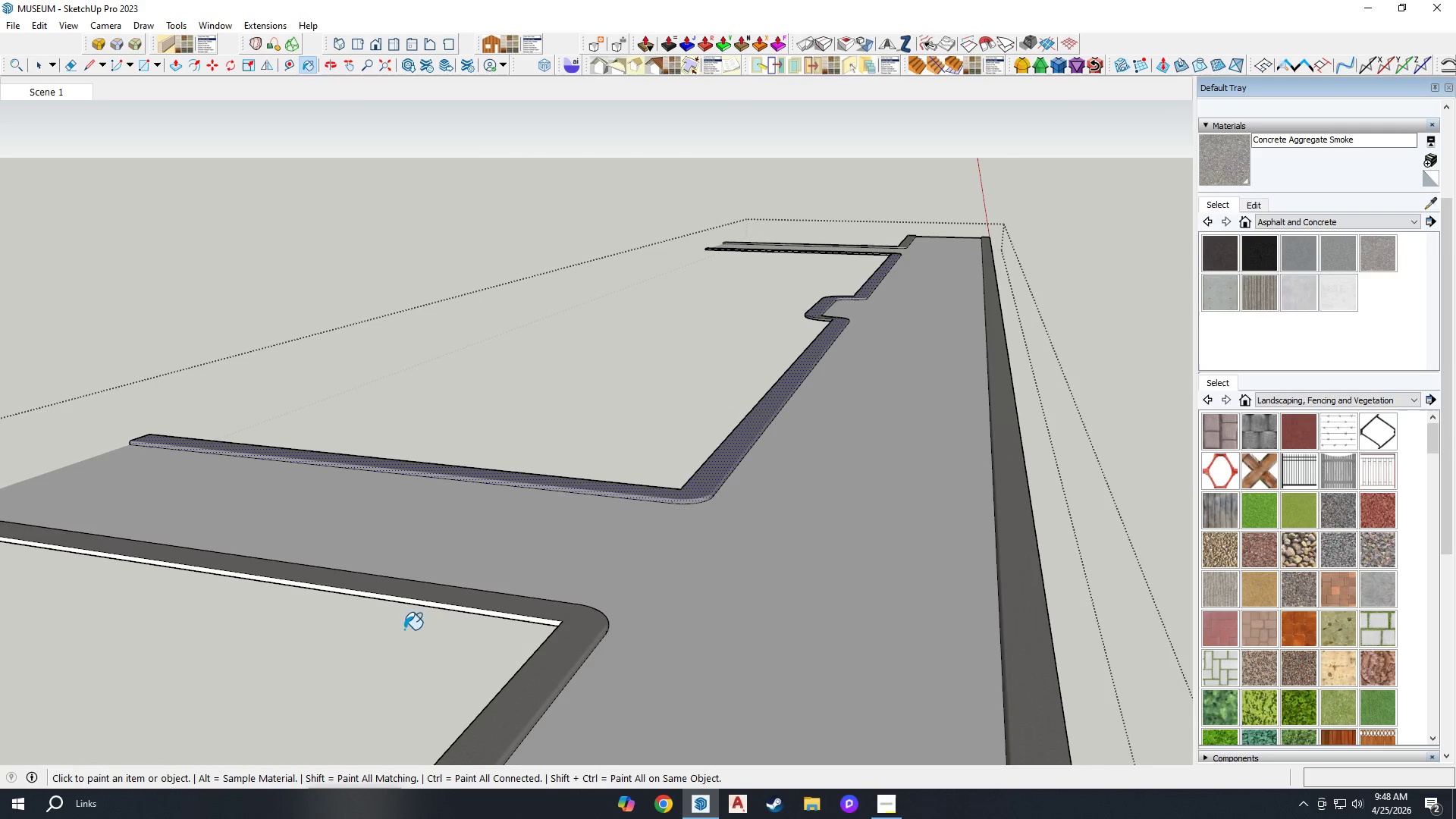 
scroll: coordinate [598, 635], scroll_direction: down, amount: 8.0
 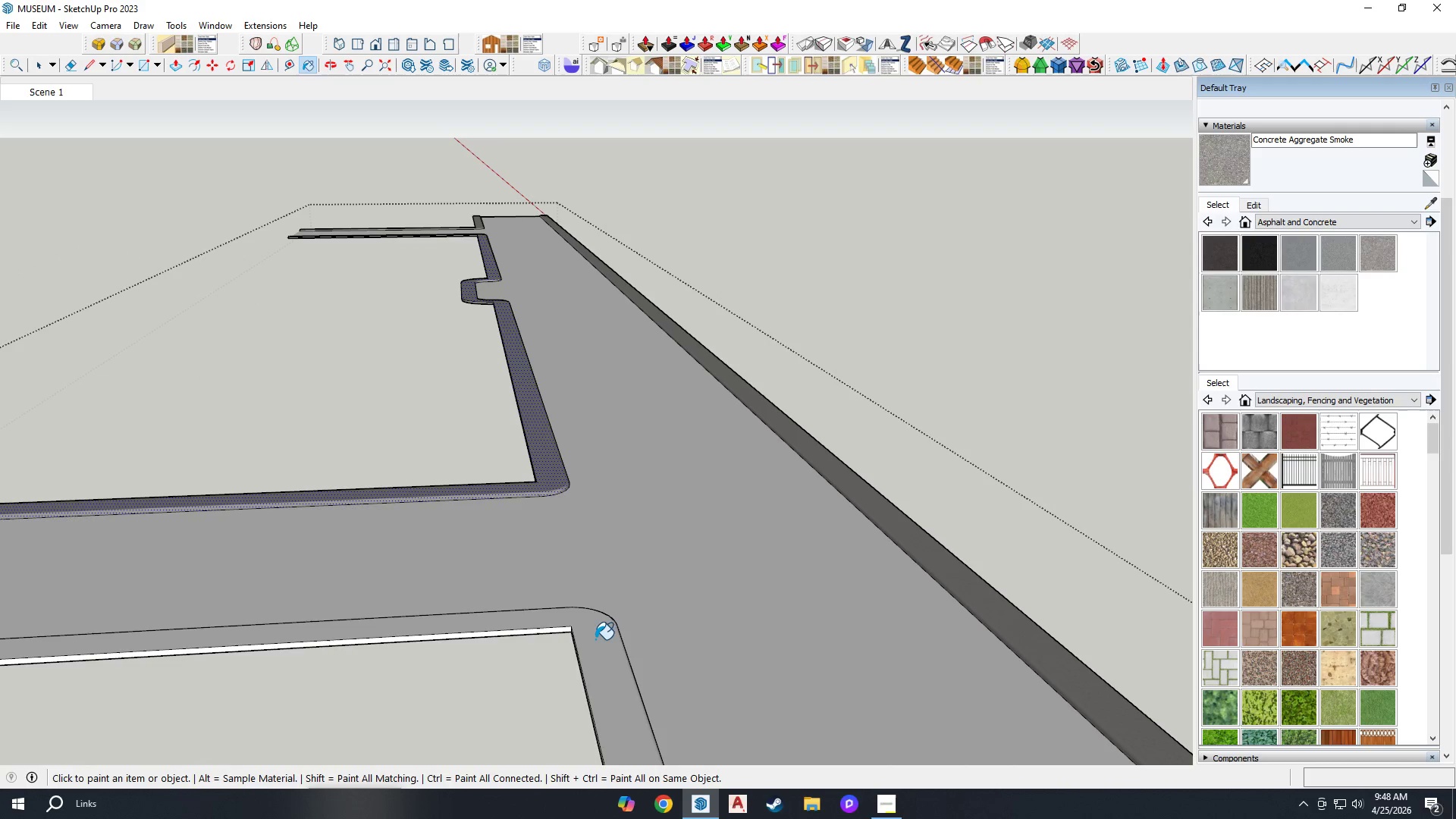 
scroll: coordinate [540, 604], scroll_direction: up, amount: 9.0
 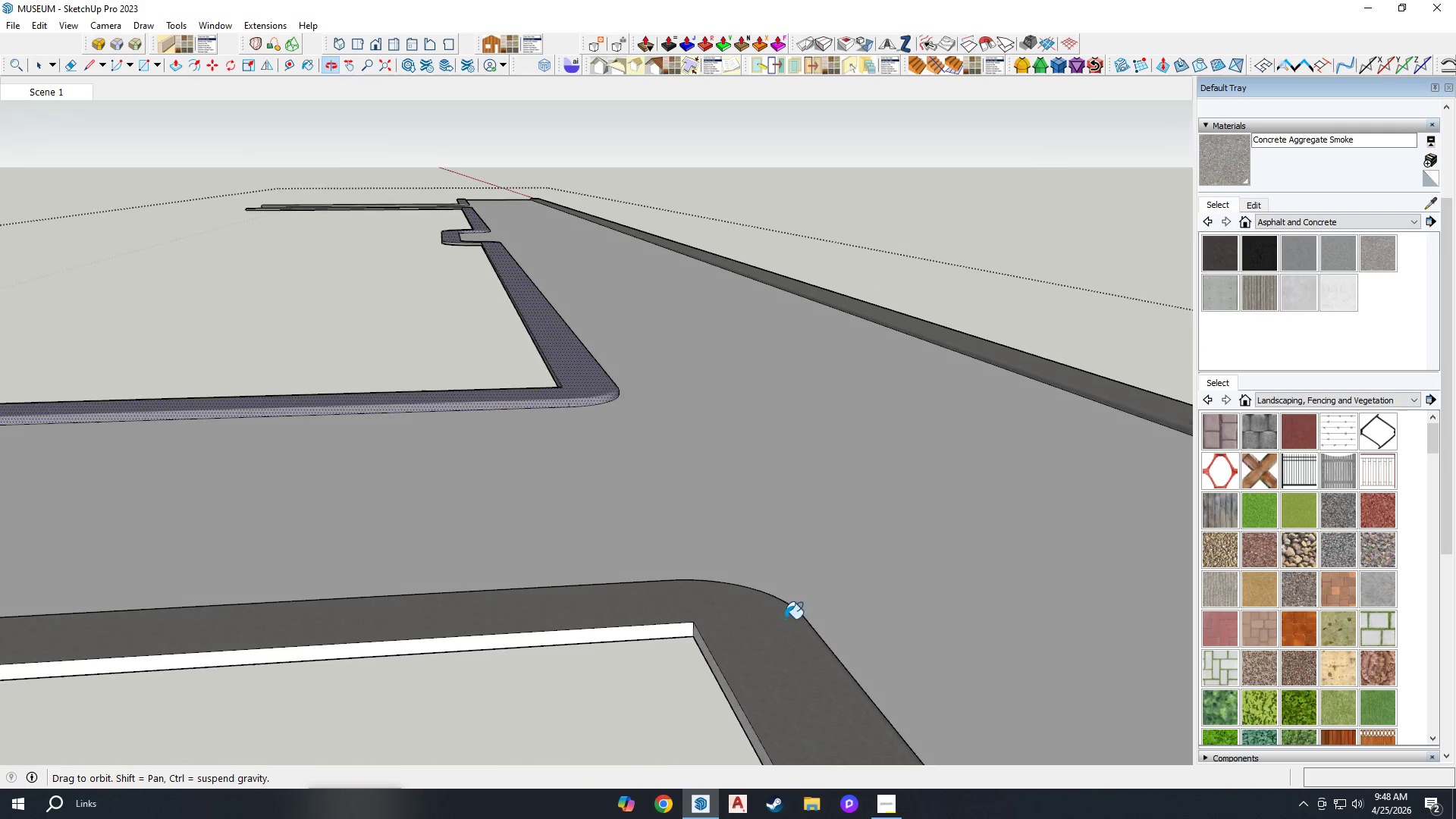 
left_click([678, 631])
 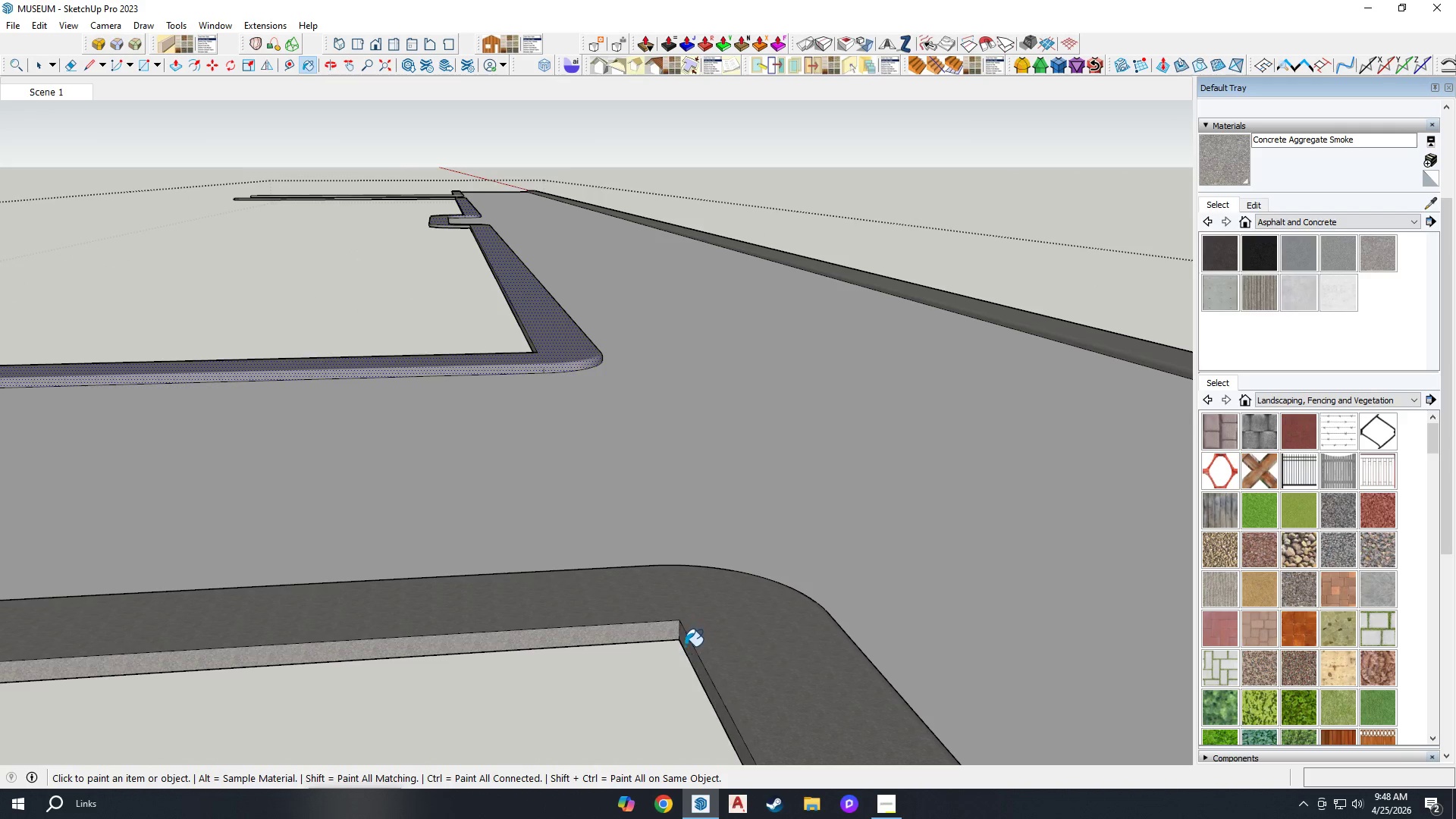 
scroll: coordinate [708, 632], scroll_direction: up, amount: 3.0
 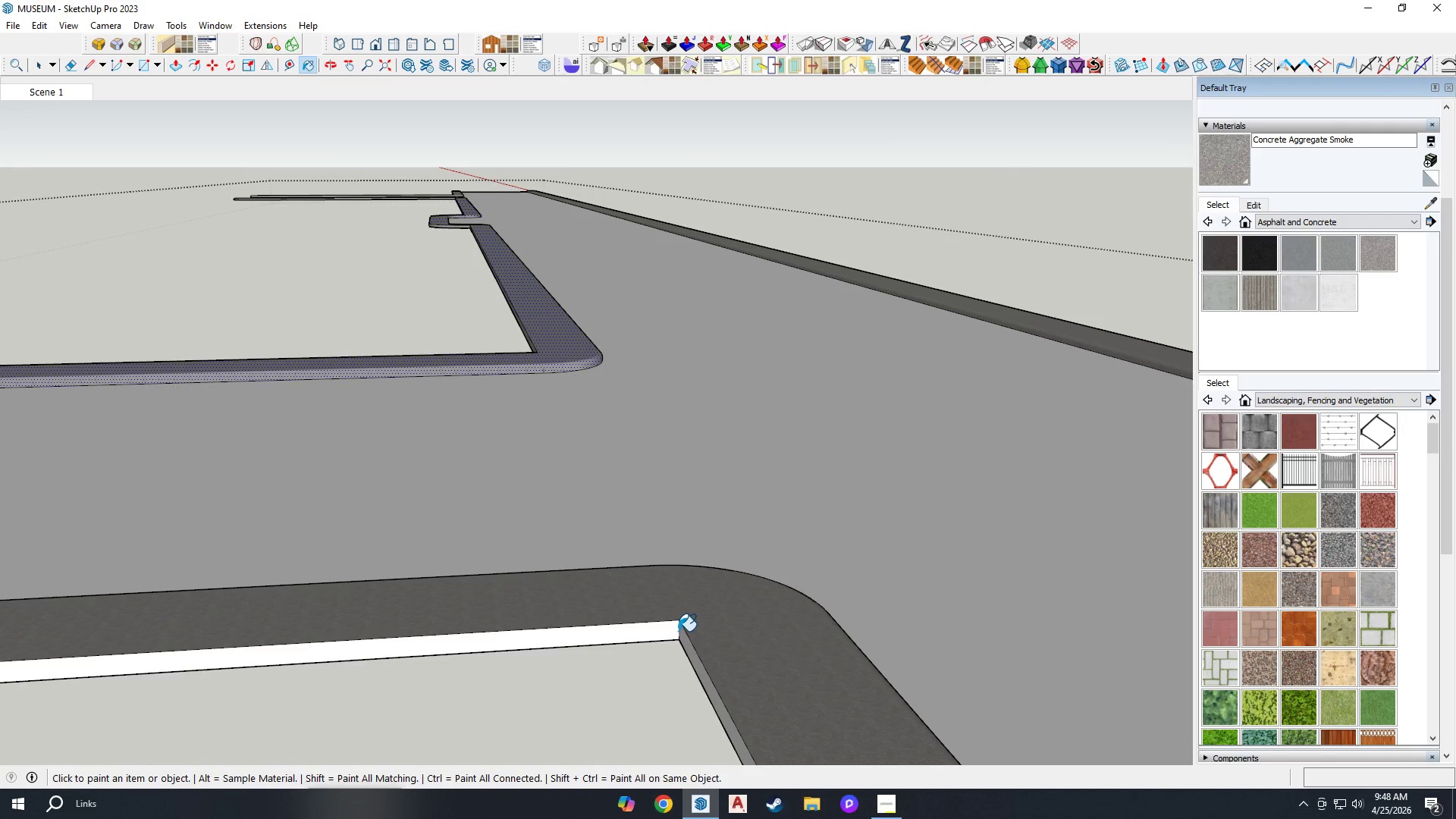 
scroll: coordinate [530, 421], scroll_direction: down, amount: 1.0
 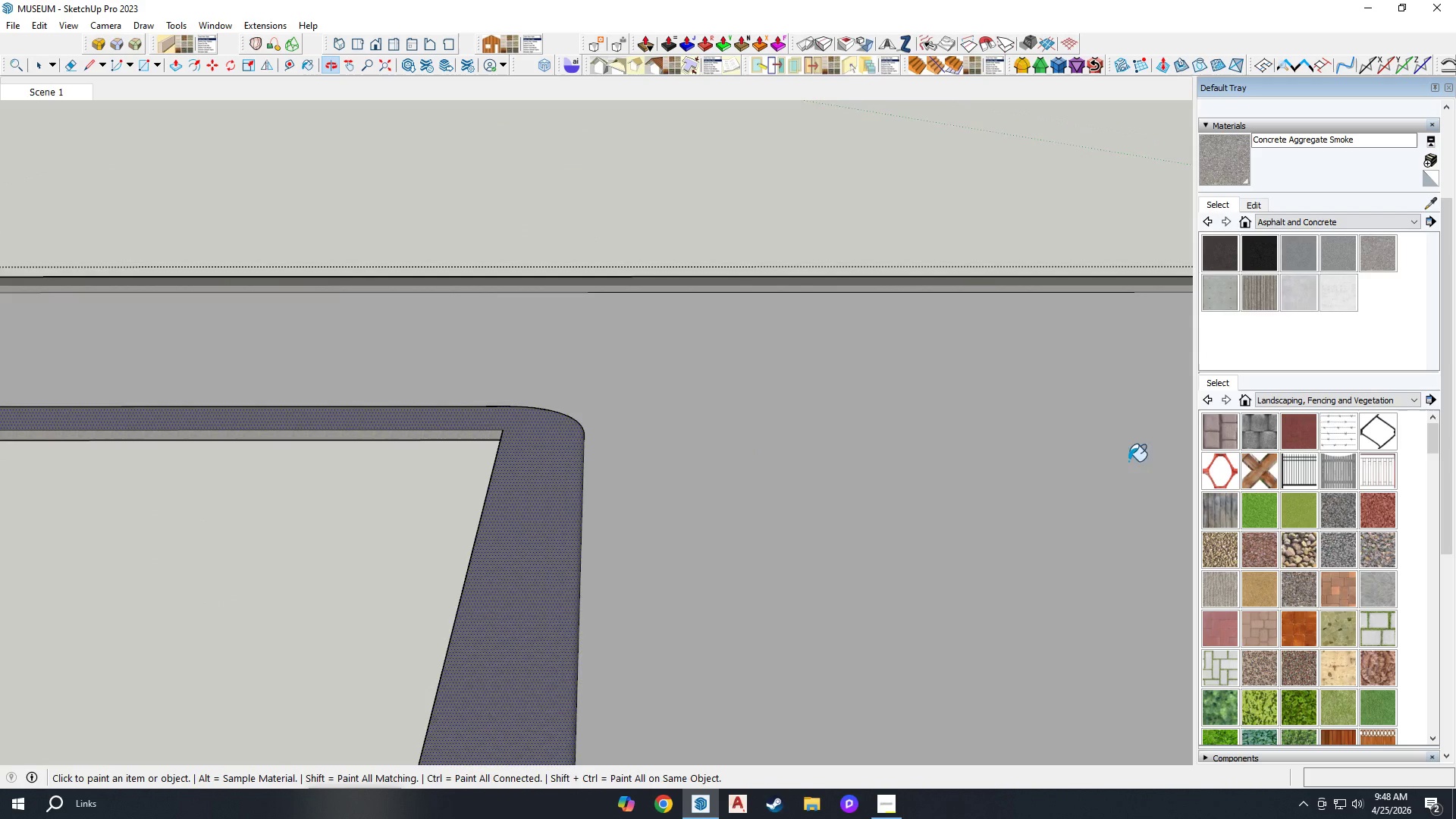 
scroll: coordinate [599, 475], scroll_direction: up, amount: 7.0
 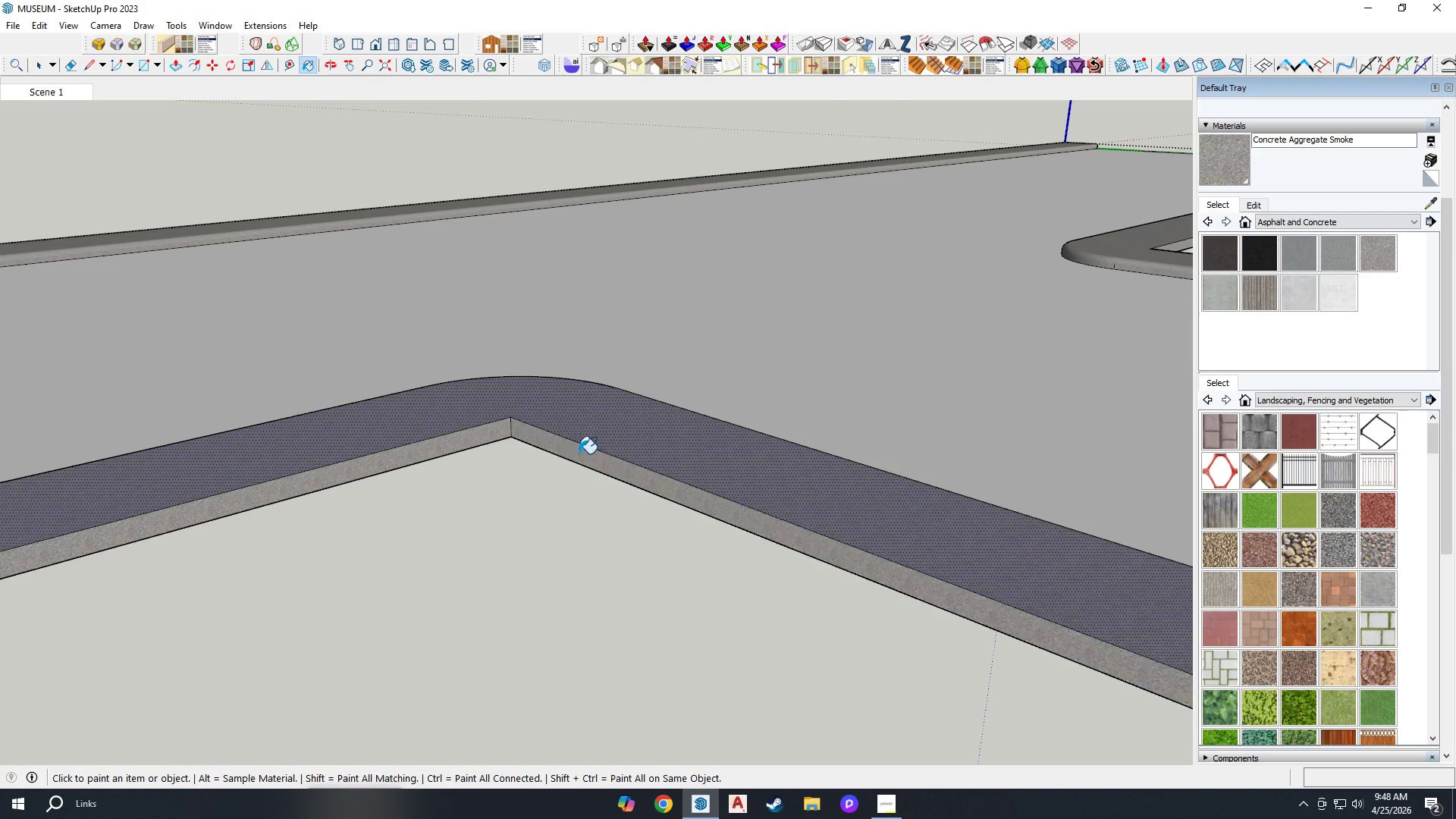 
scroll: coordinate [637, 450], scroll_direction: down, amount: 16.0
 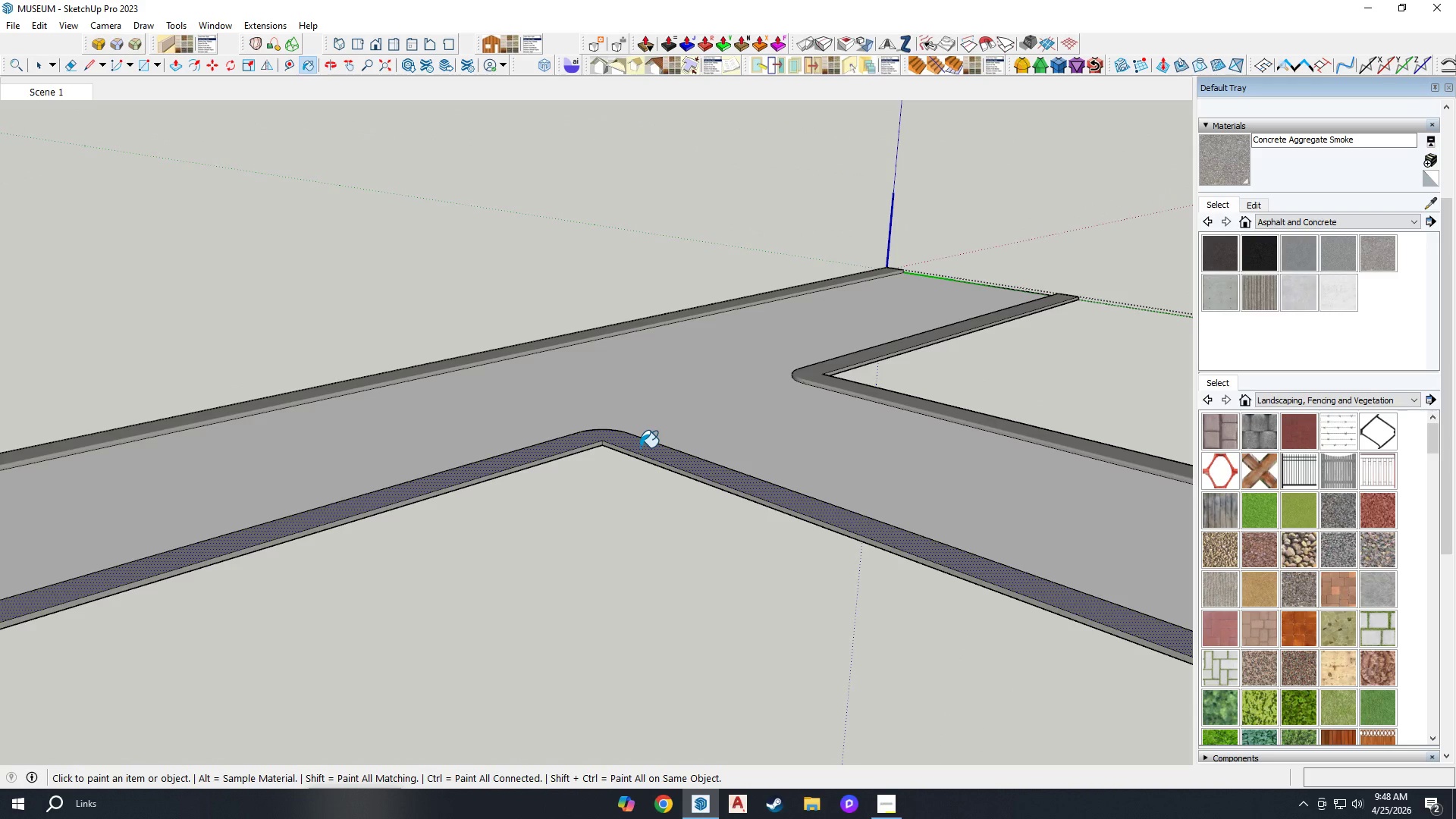 
wait(5.29)
 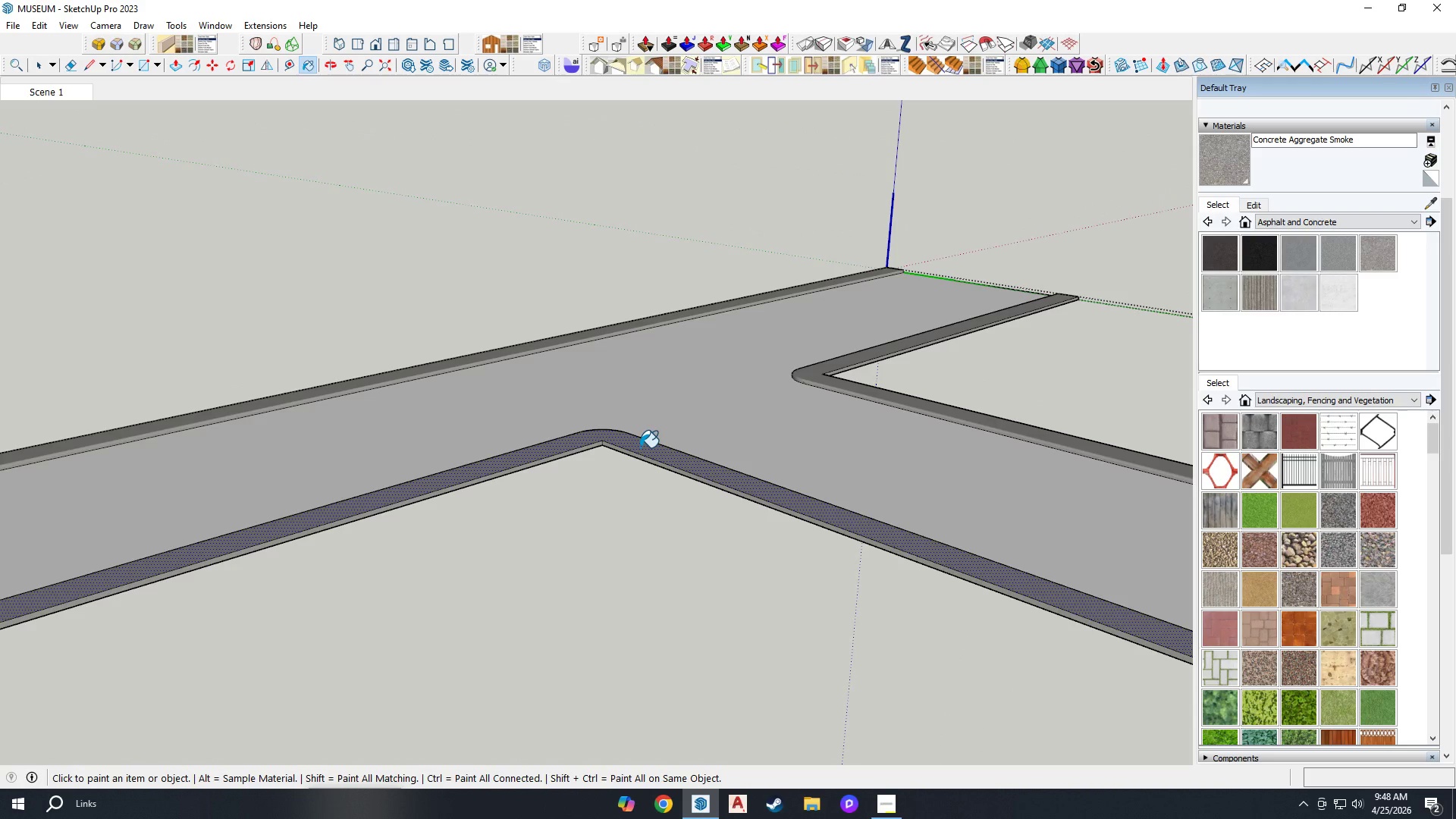 
scroll: coordinate [708, 451], scroll_direction: down, amount: 22.0
 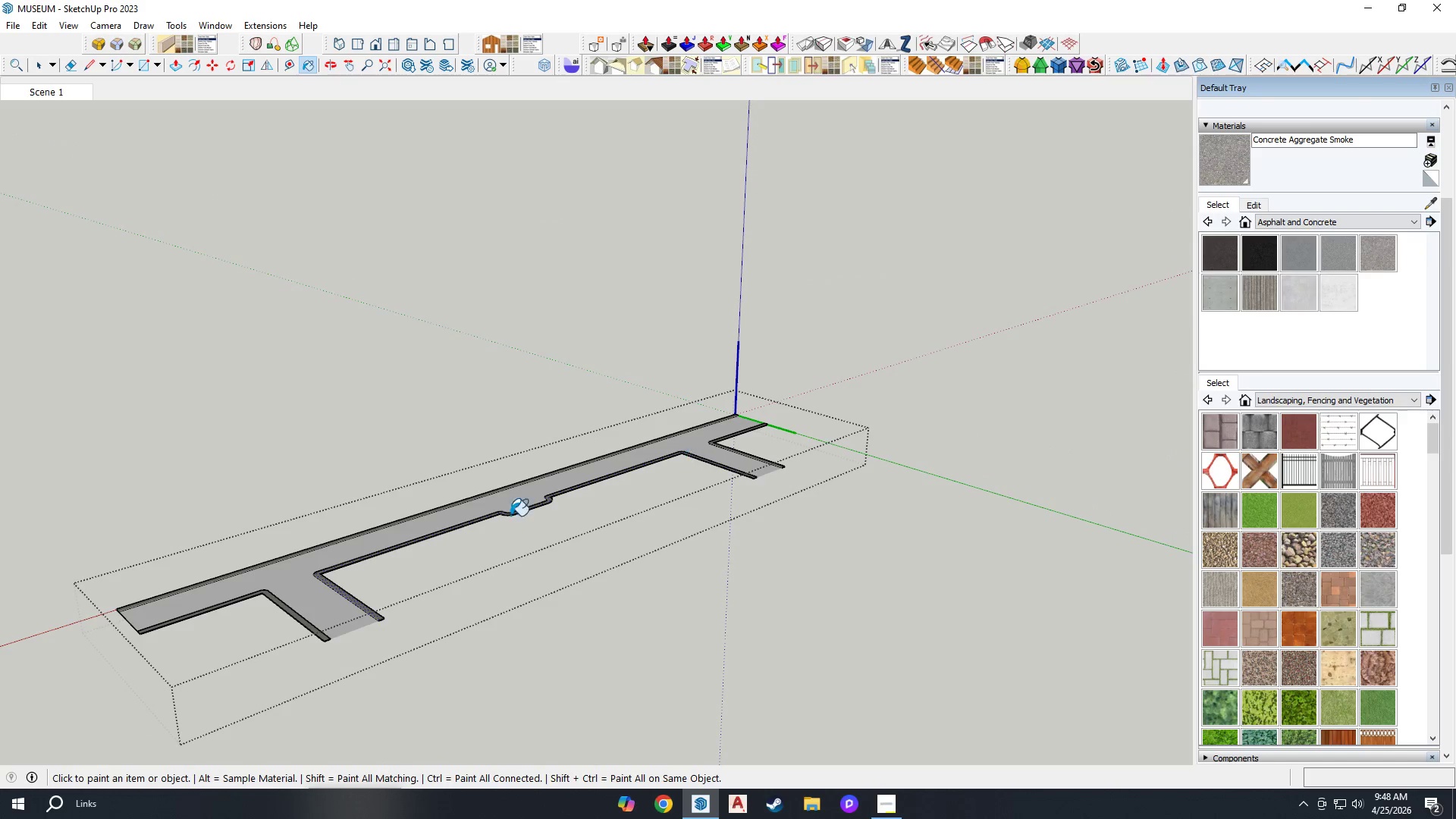 
scroll: coordinate [315, 519], scroll_direction: up, amount: 29.0
 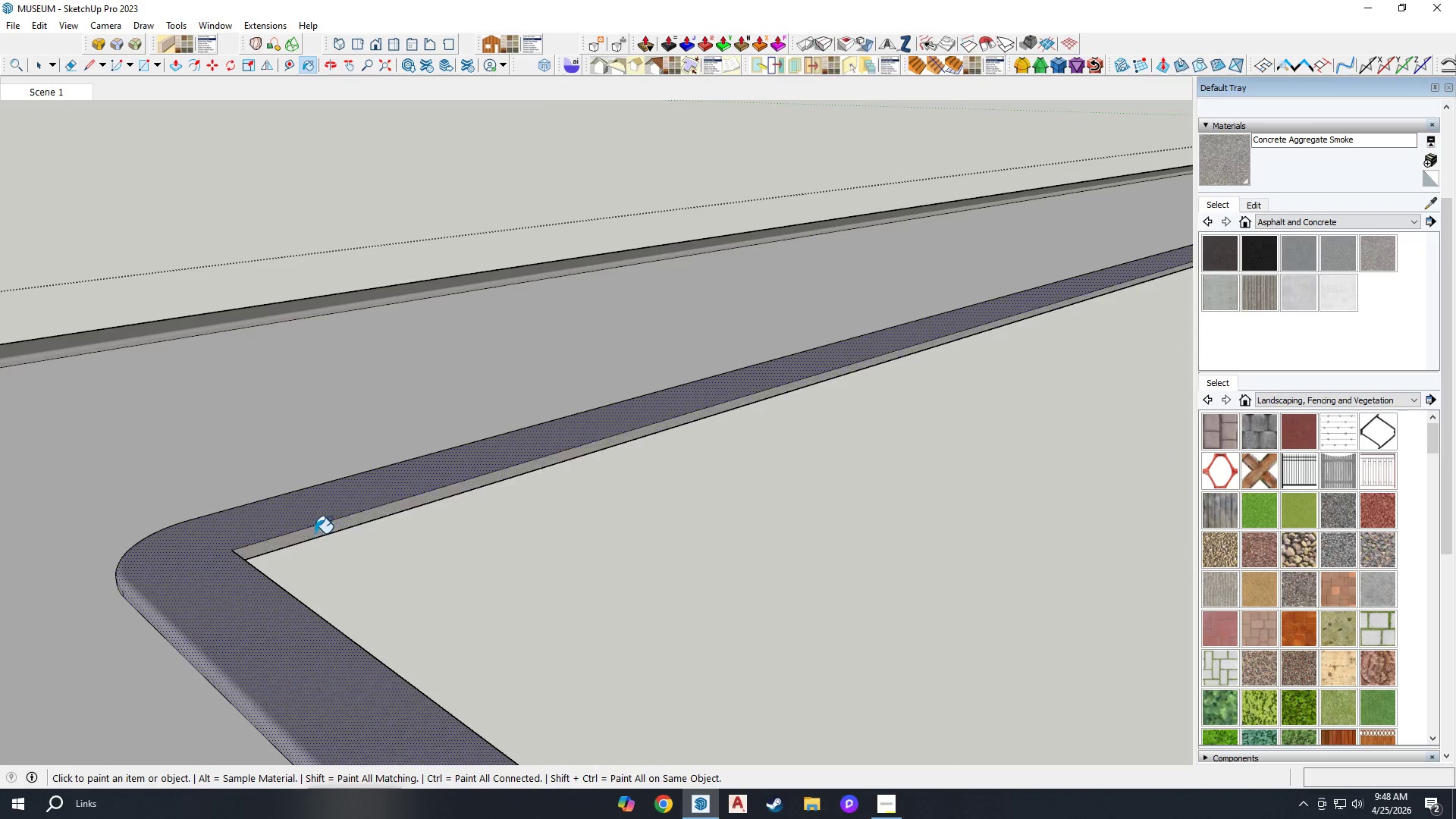 
scroll: coordinate [347, 522], scroll_direction: down, amount: 12.0
 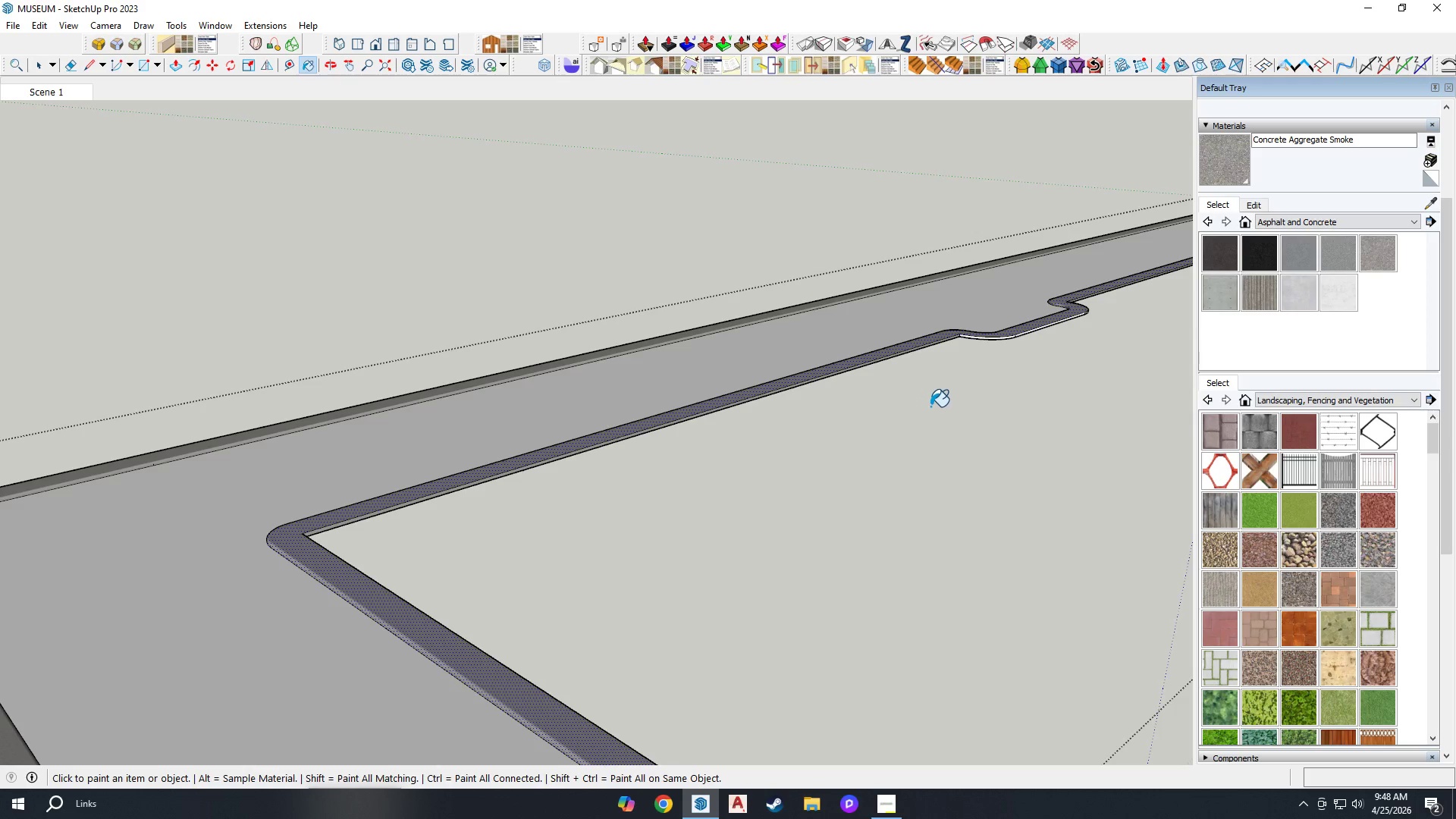 
scroll: coordinate [738, 447], scroll_direction: up, amount: 21.0
 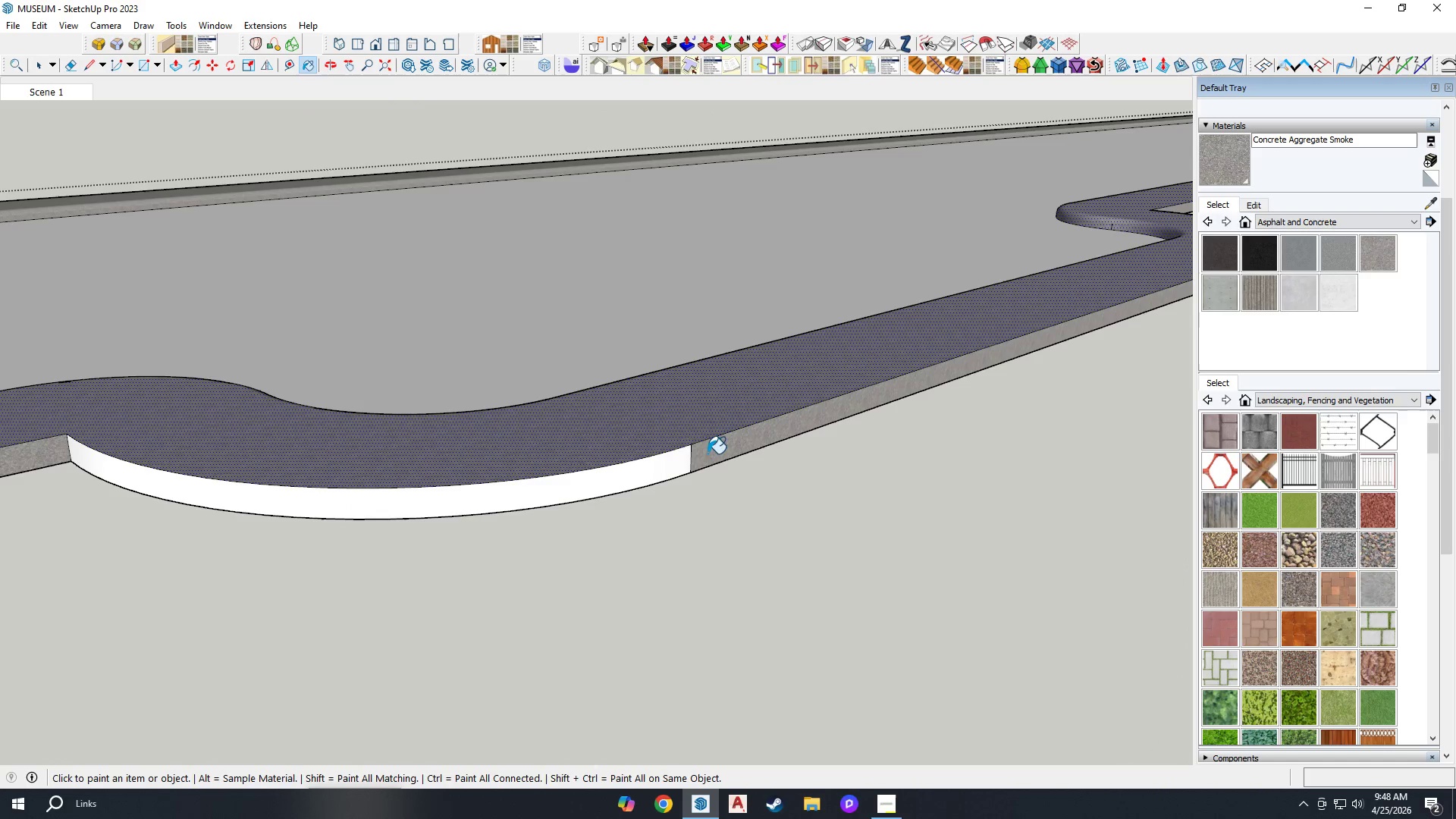 
left_click_drag(start_coordinate=[683, 462], to_coordinate=[679, 463])
 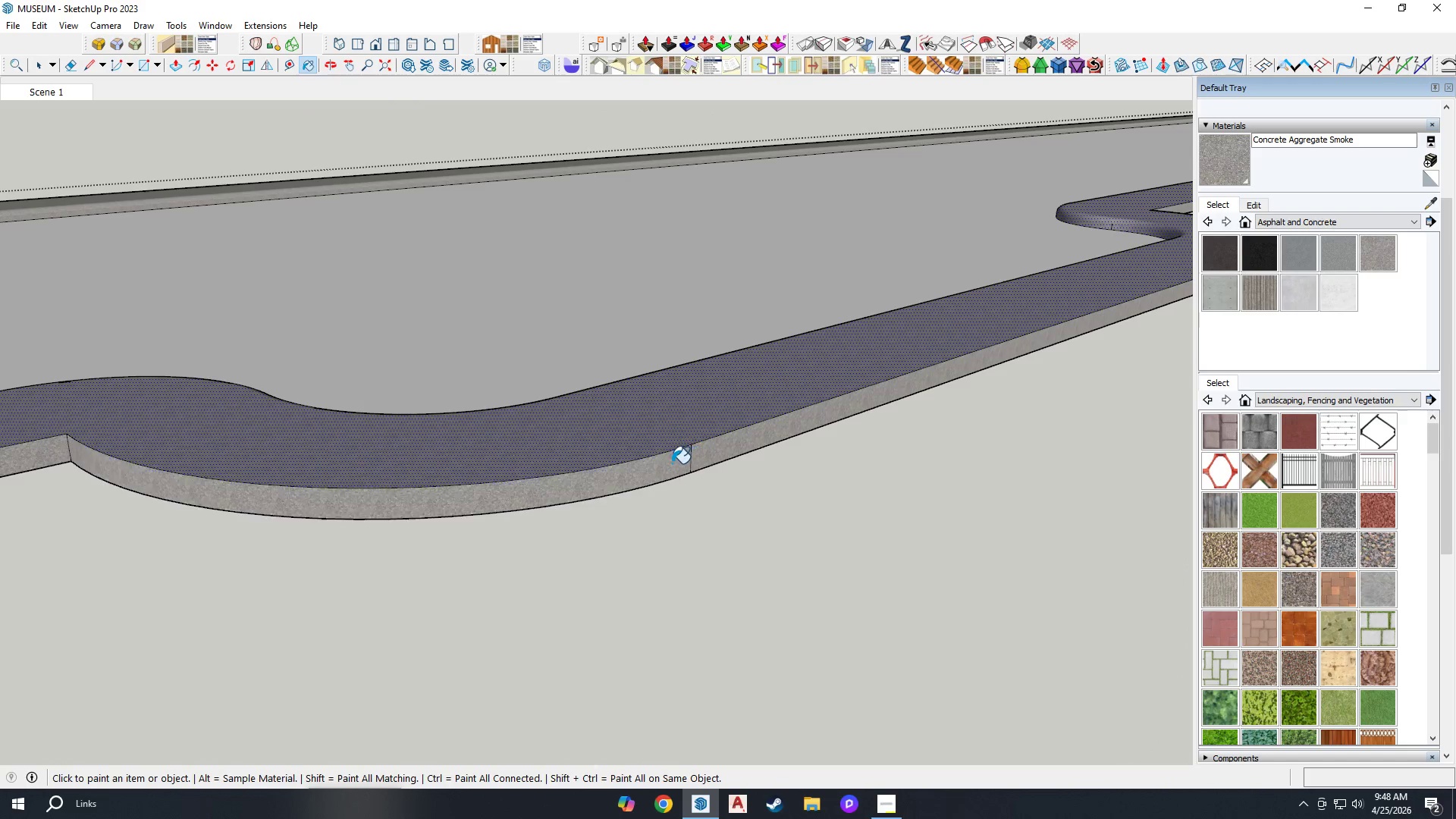 
scroll: coordinate [501, 430], scroll_direction: down, amount: 18.0
 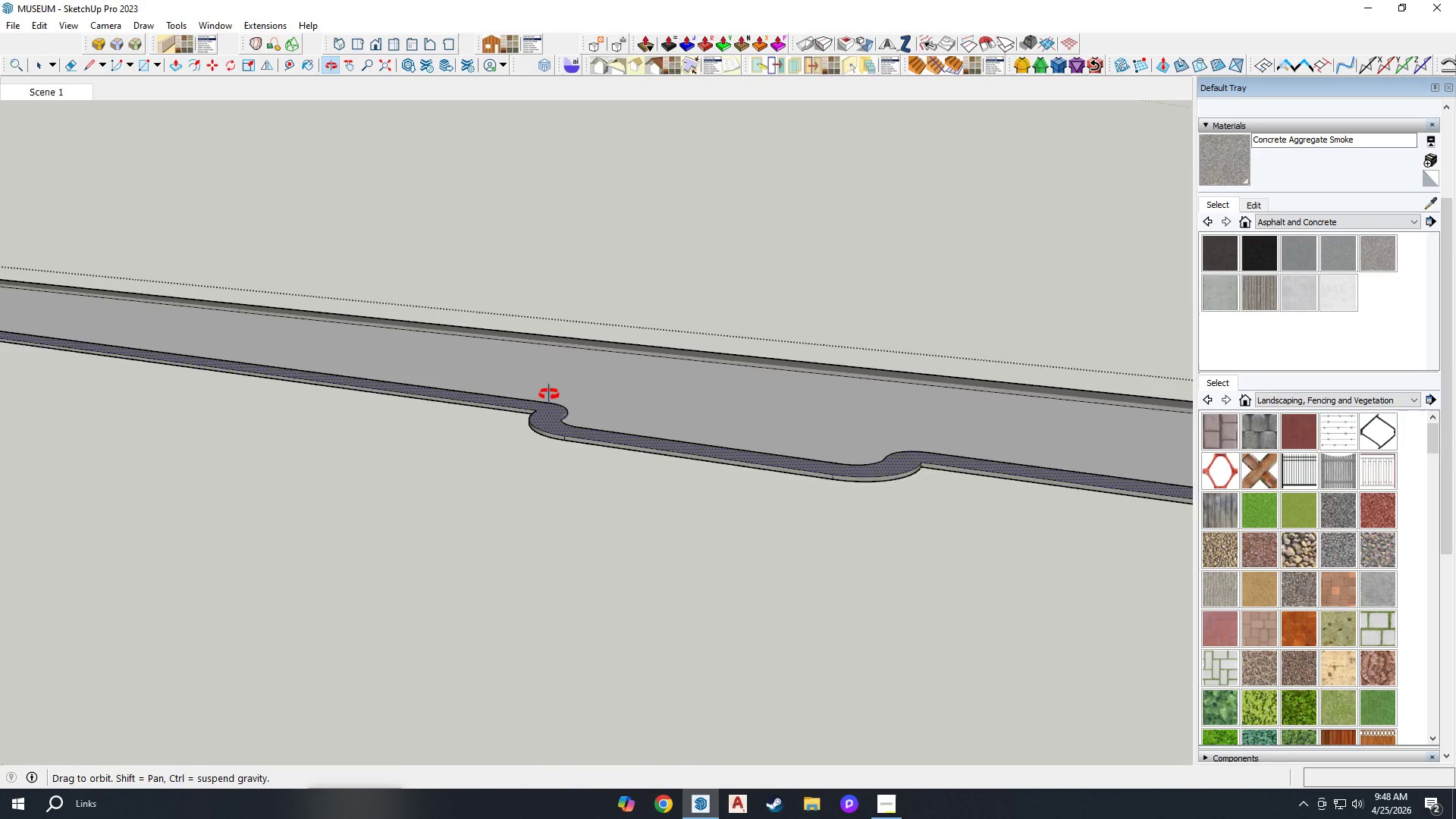 
left_click([422, 336])
 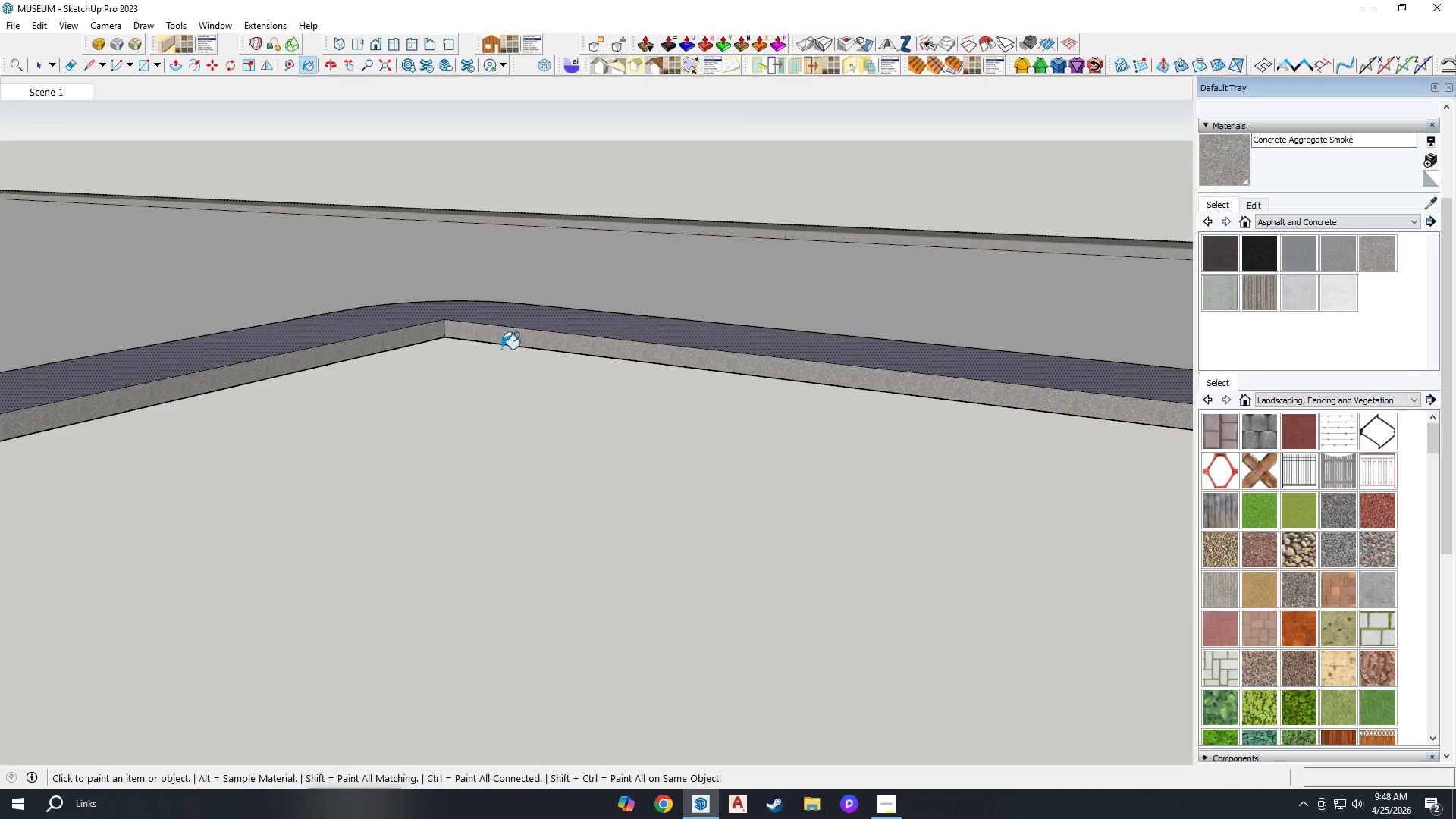 
scroll: coordinate [435, 351], scroll_direction: up, amount: 16.0
 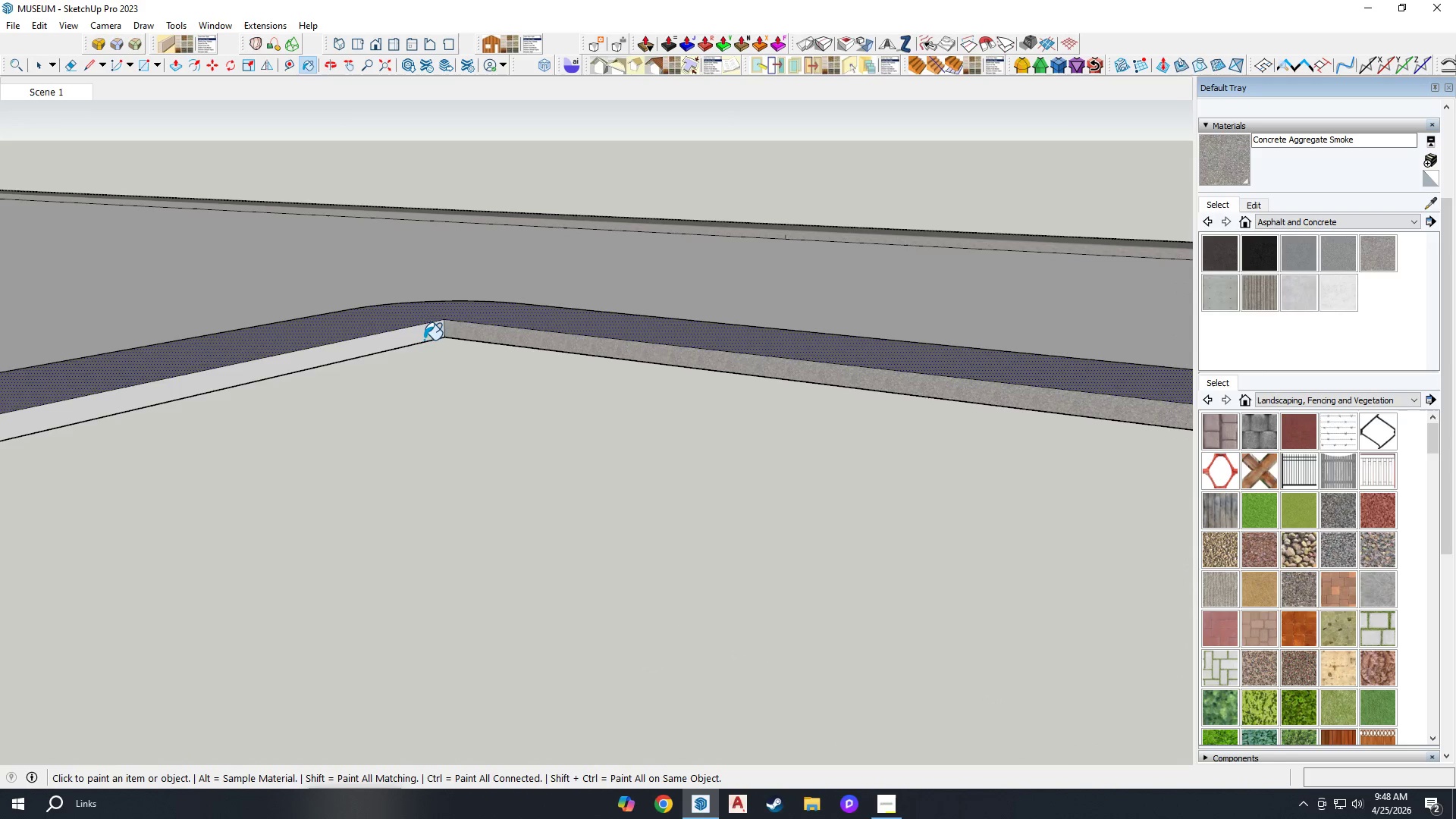 
scroll: coordinate [423, 378], scroll_direction: down, amount: 8.0
 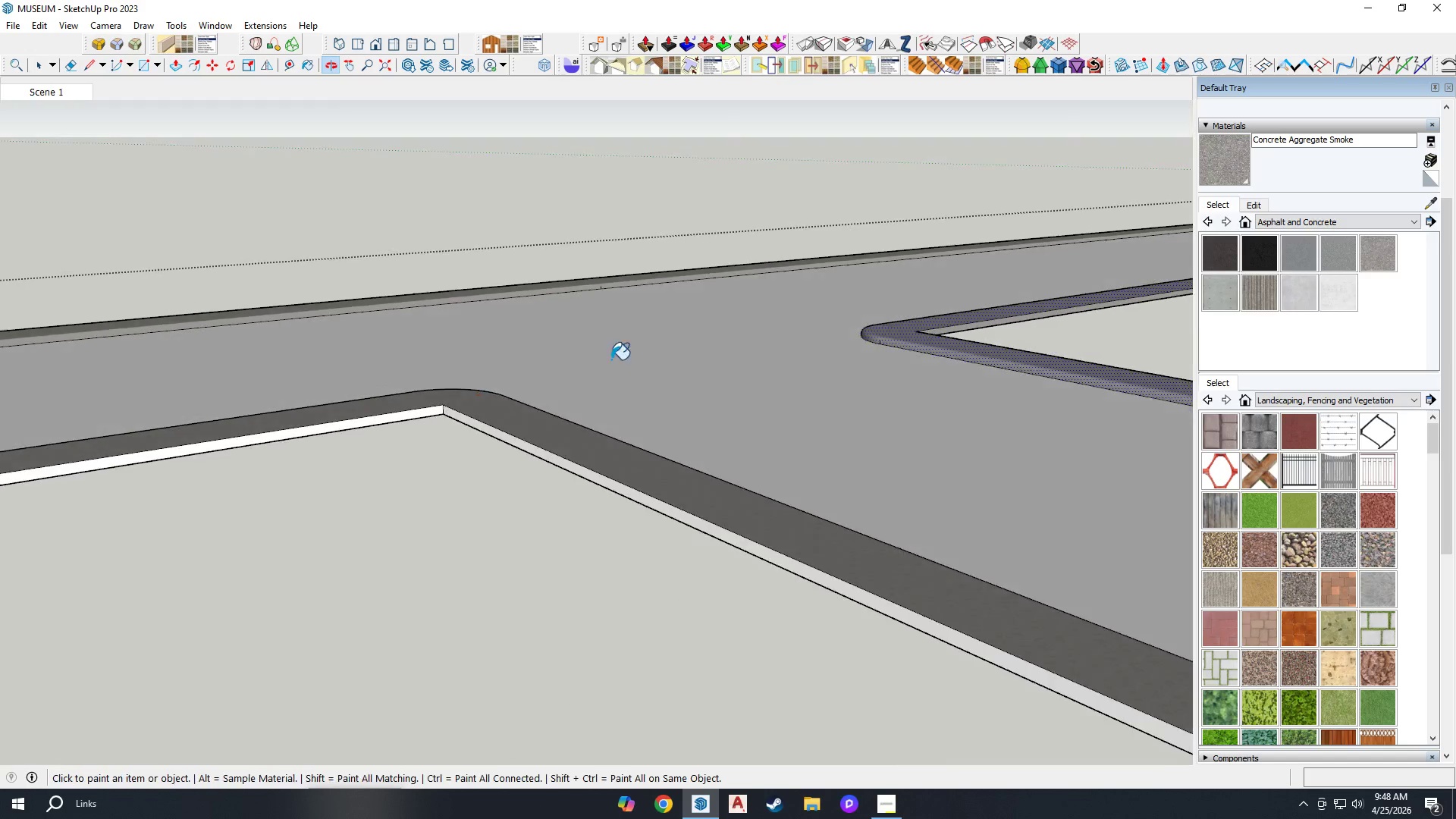 
scroll: coordinate [422, 426], scroll_direction: up, amount: 6.0
 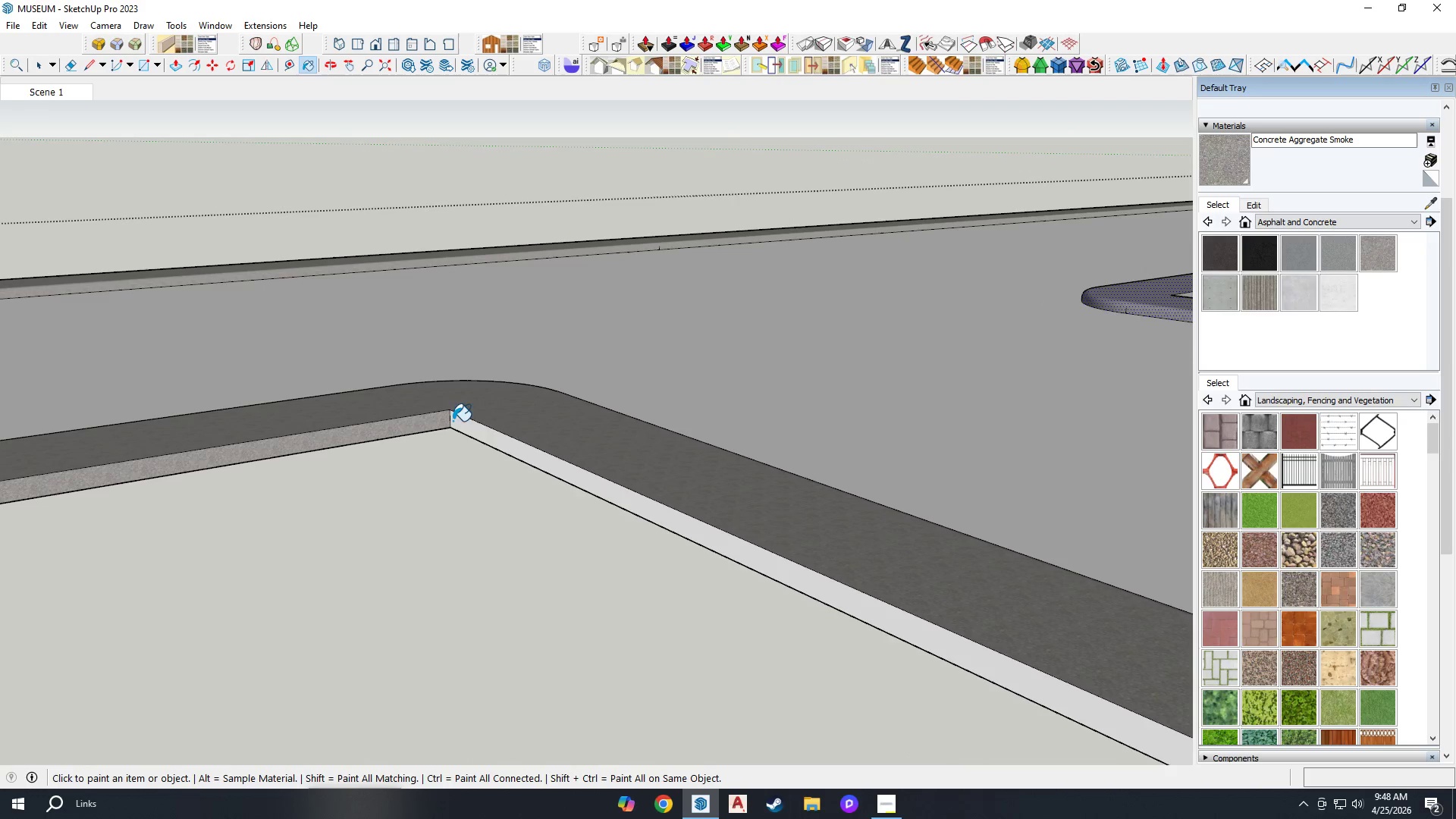 
scroll: coordinate [426, 425], scroll_direction: down, amount: 12.0
 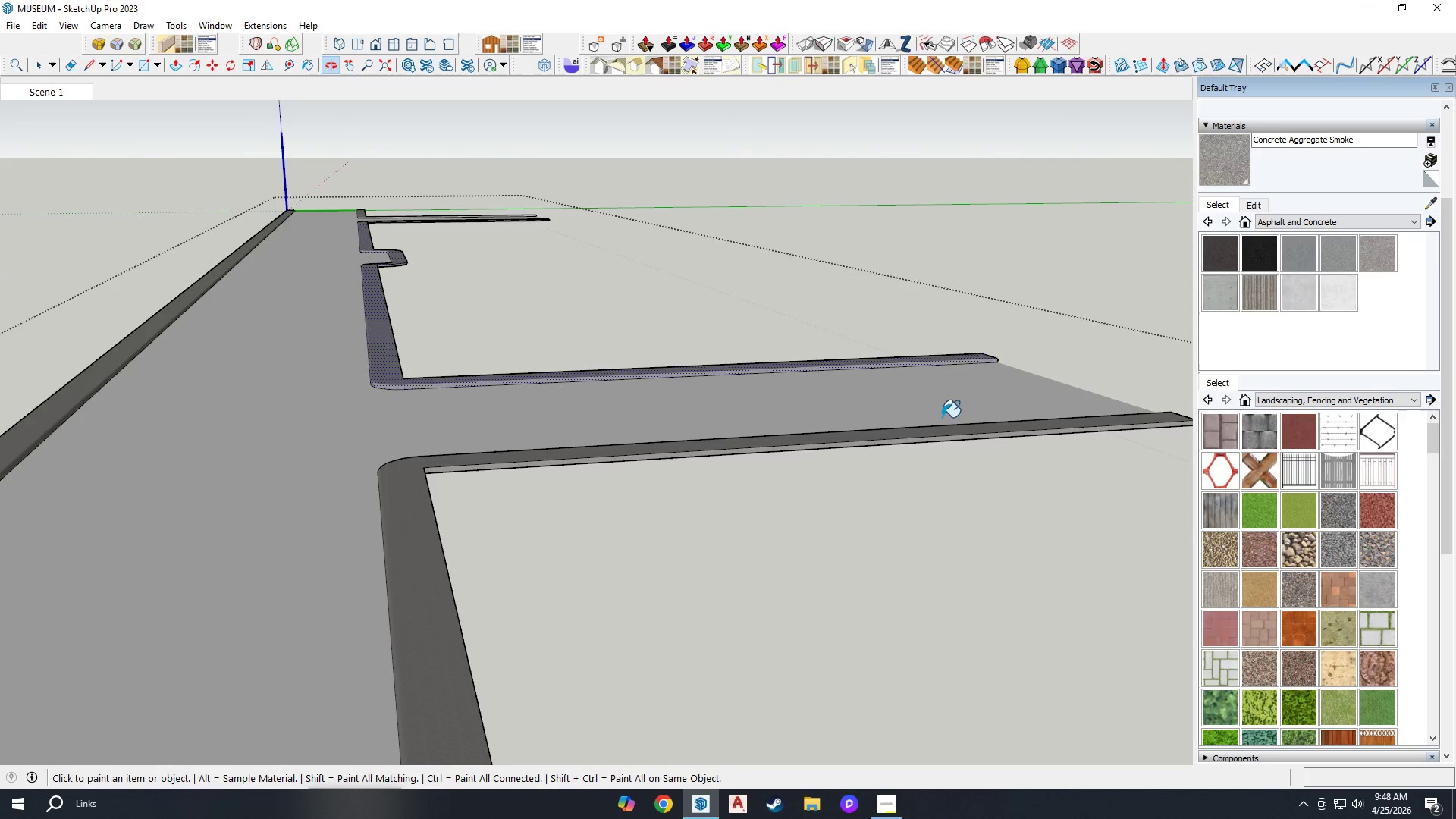 
left_click([671, 518])
 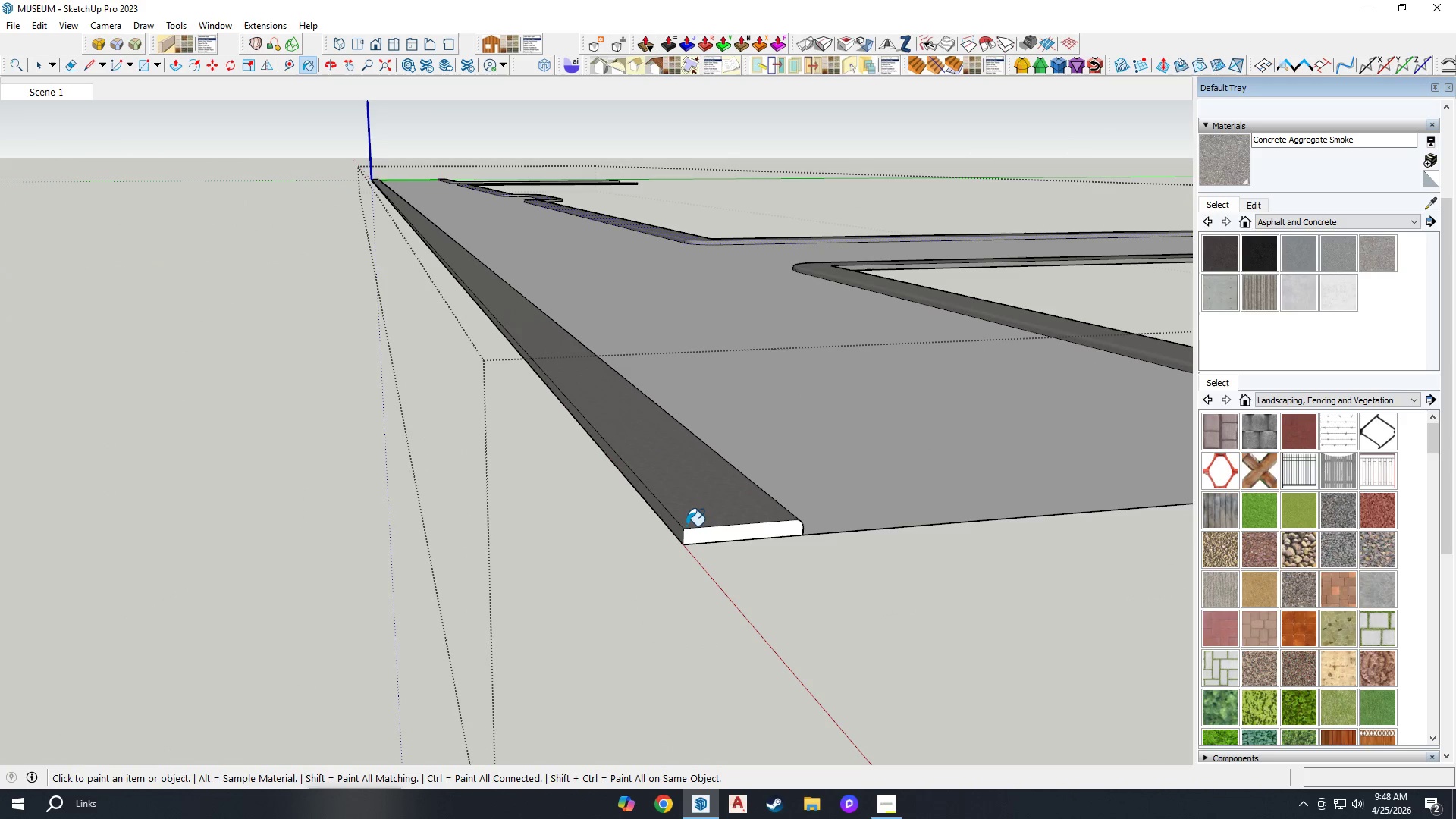 
scroll: coordinate [679, 516], scroll_direction: up, amount: 7.0
 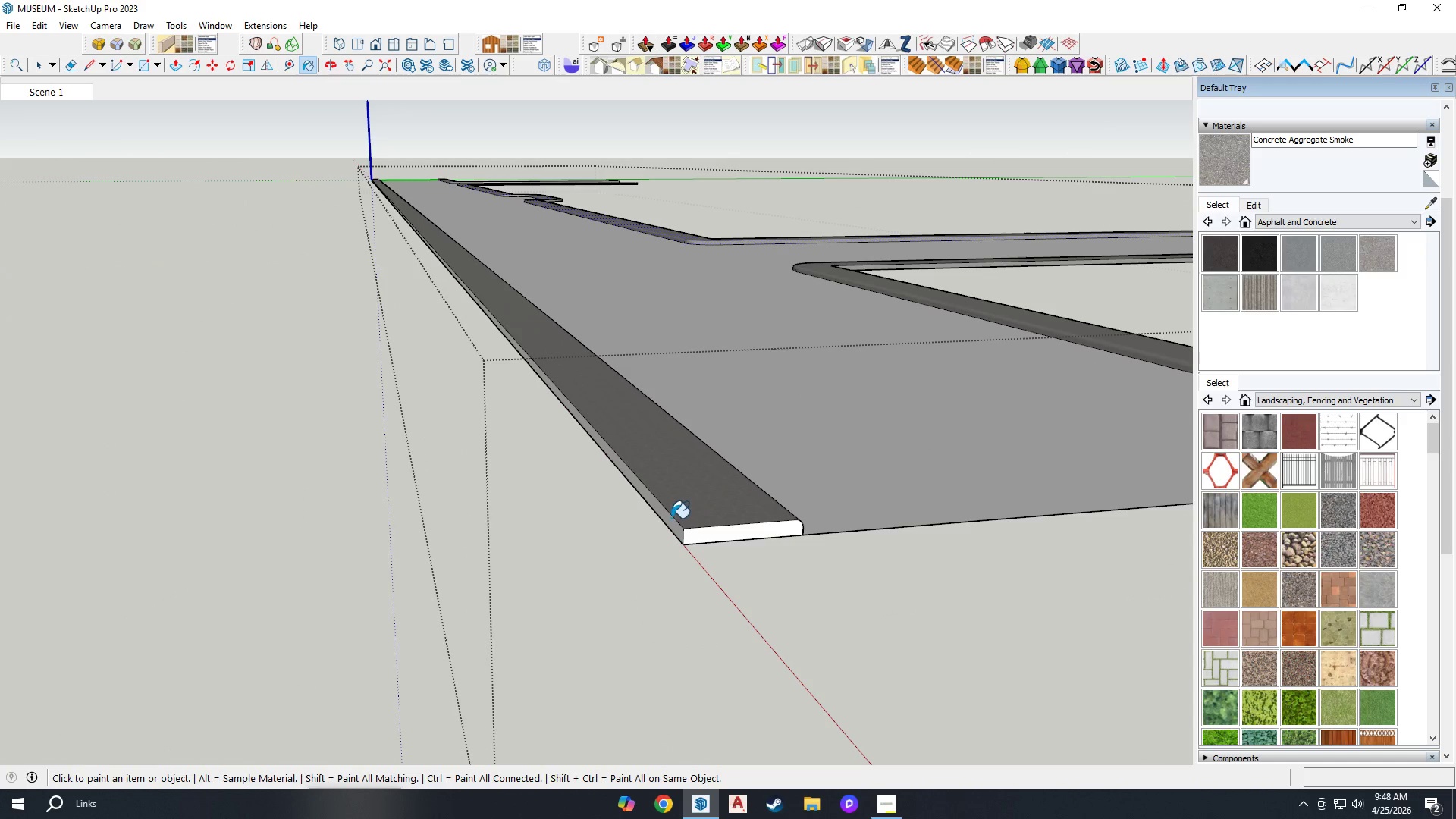 
left_click_drag(start_coordinate=[687, 526], to_coordinate=[691, 526])
 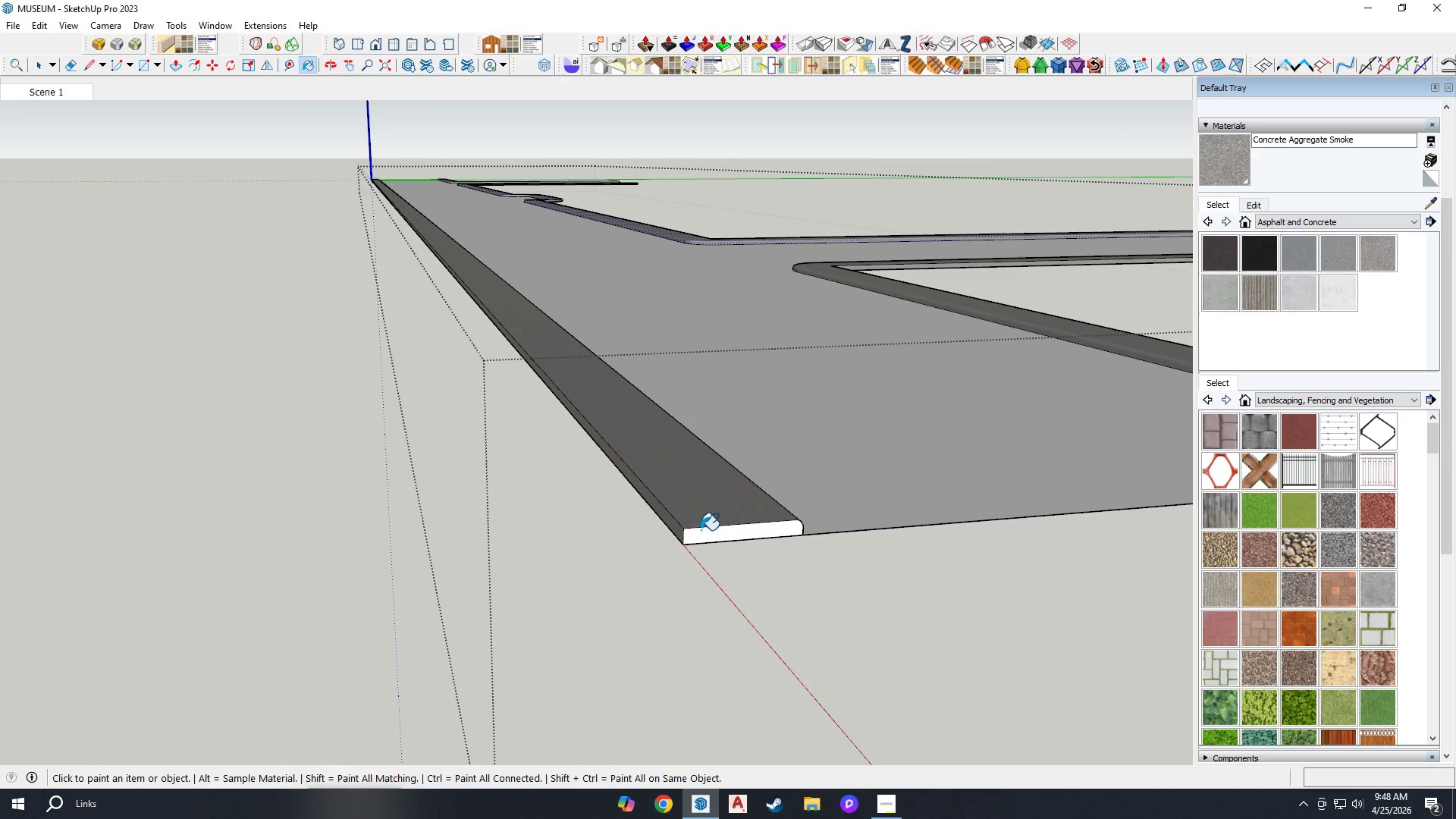 
triple_click([701, 530])
 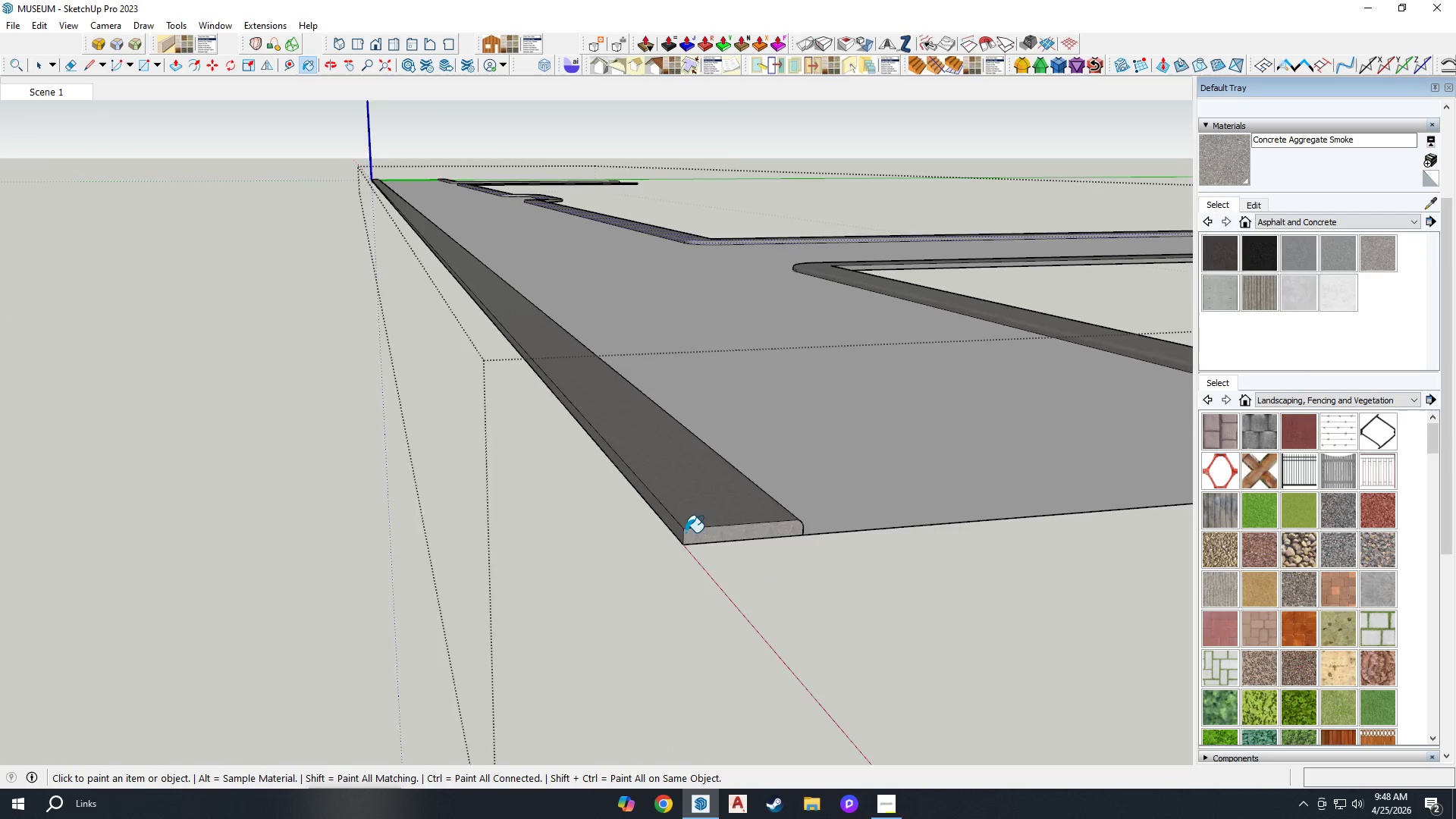 
left_click([1053, 534])
 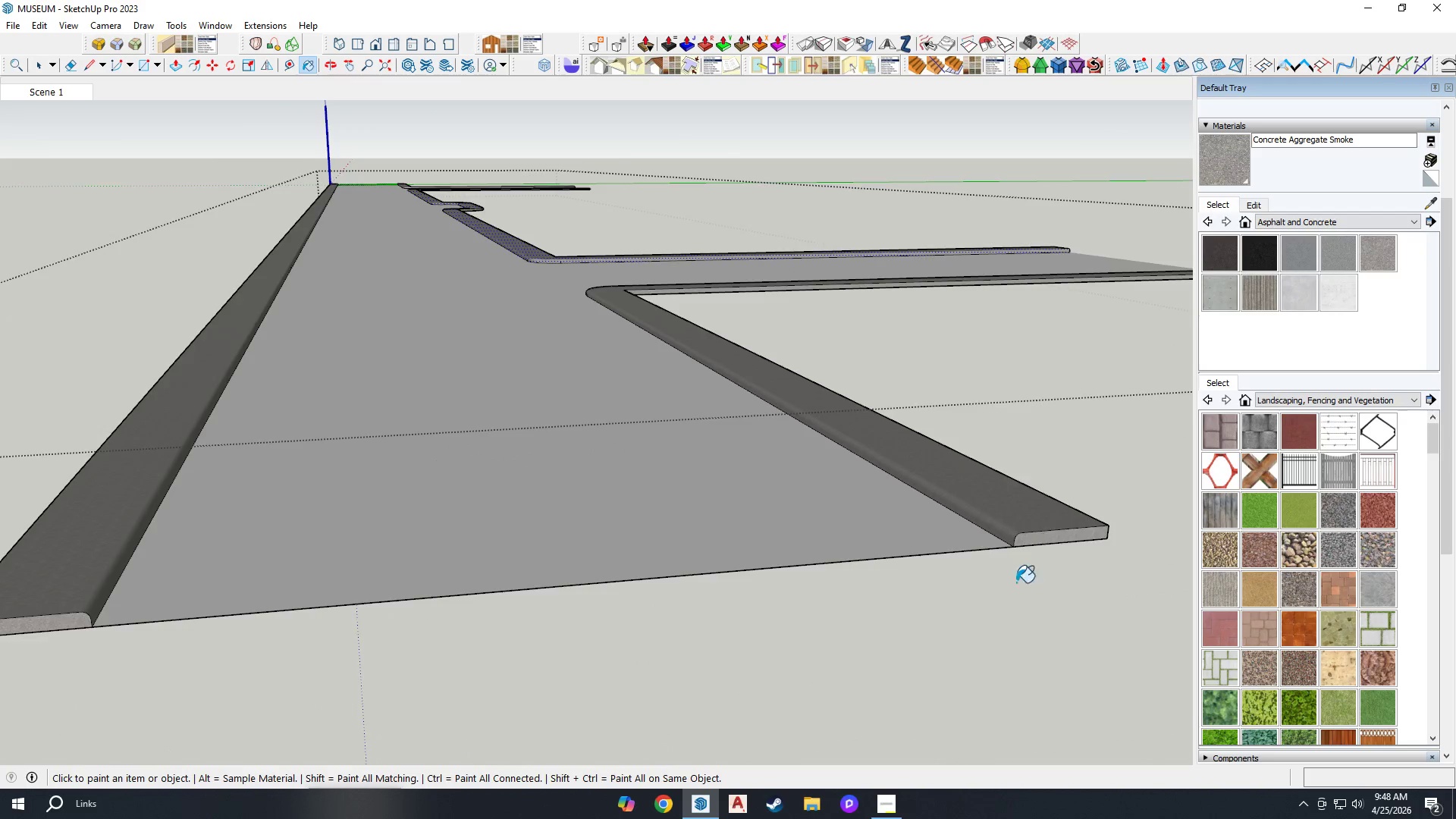 
scroll: coordinate [781, 613], scroll_direction: down, amount: 19.0
 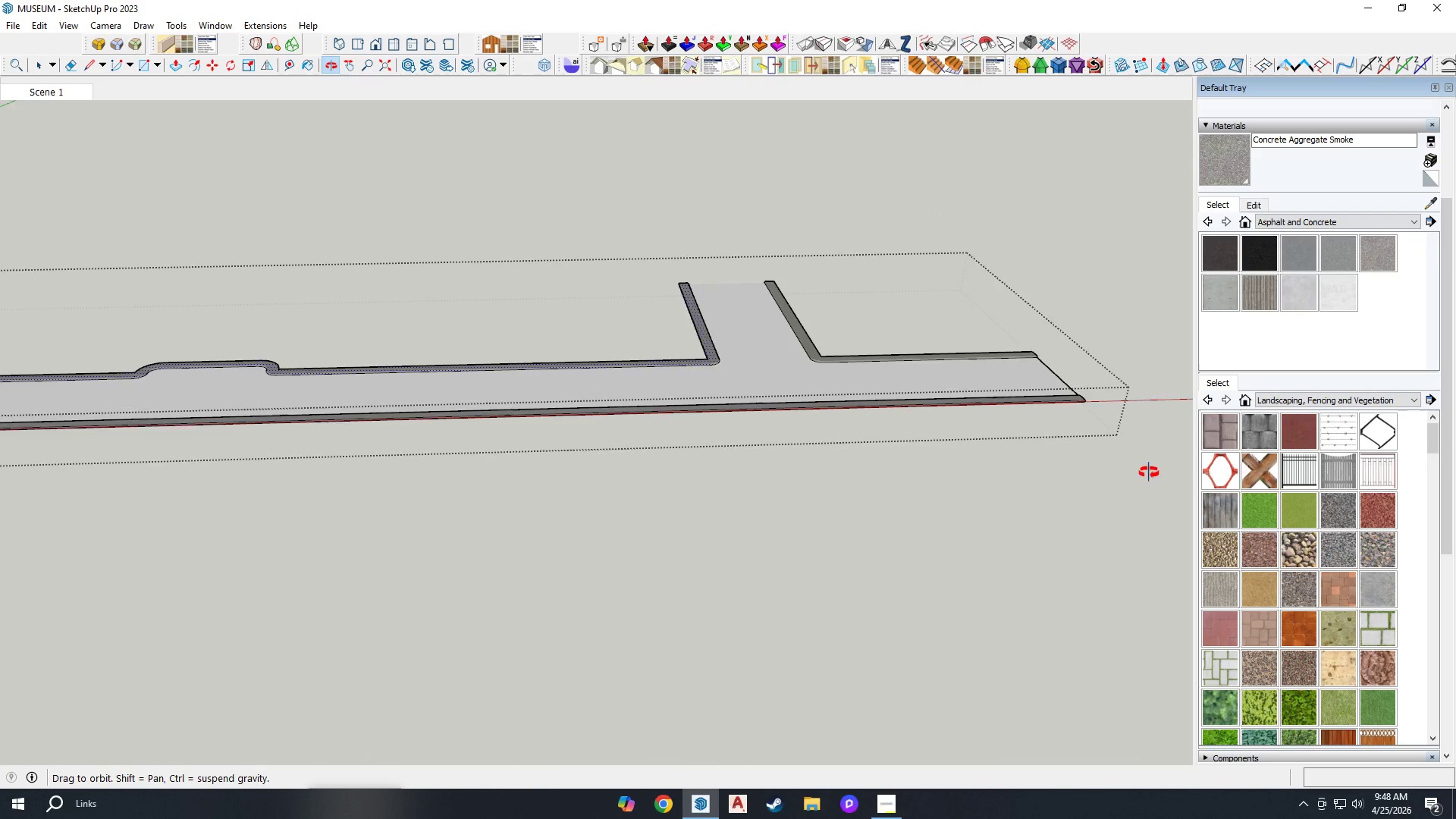 
scroll: coordinate [585, 648], scroll_direction: up, amount: 12.0
 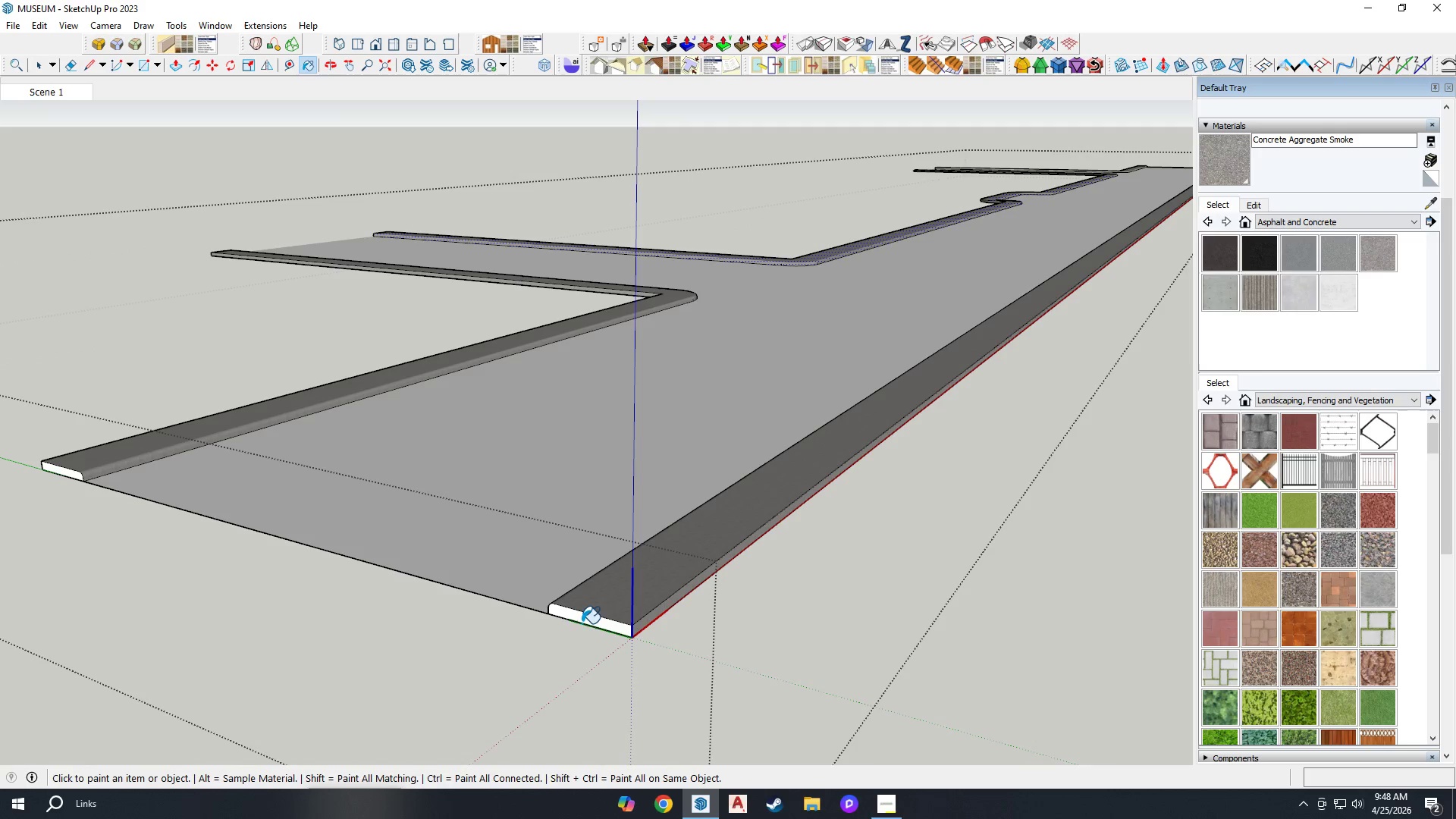 
left_click([582, 618])
 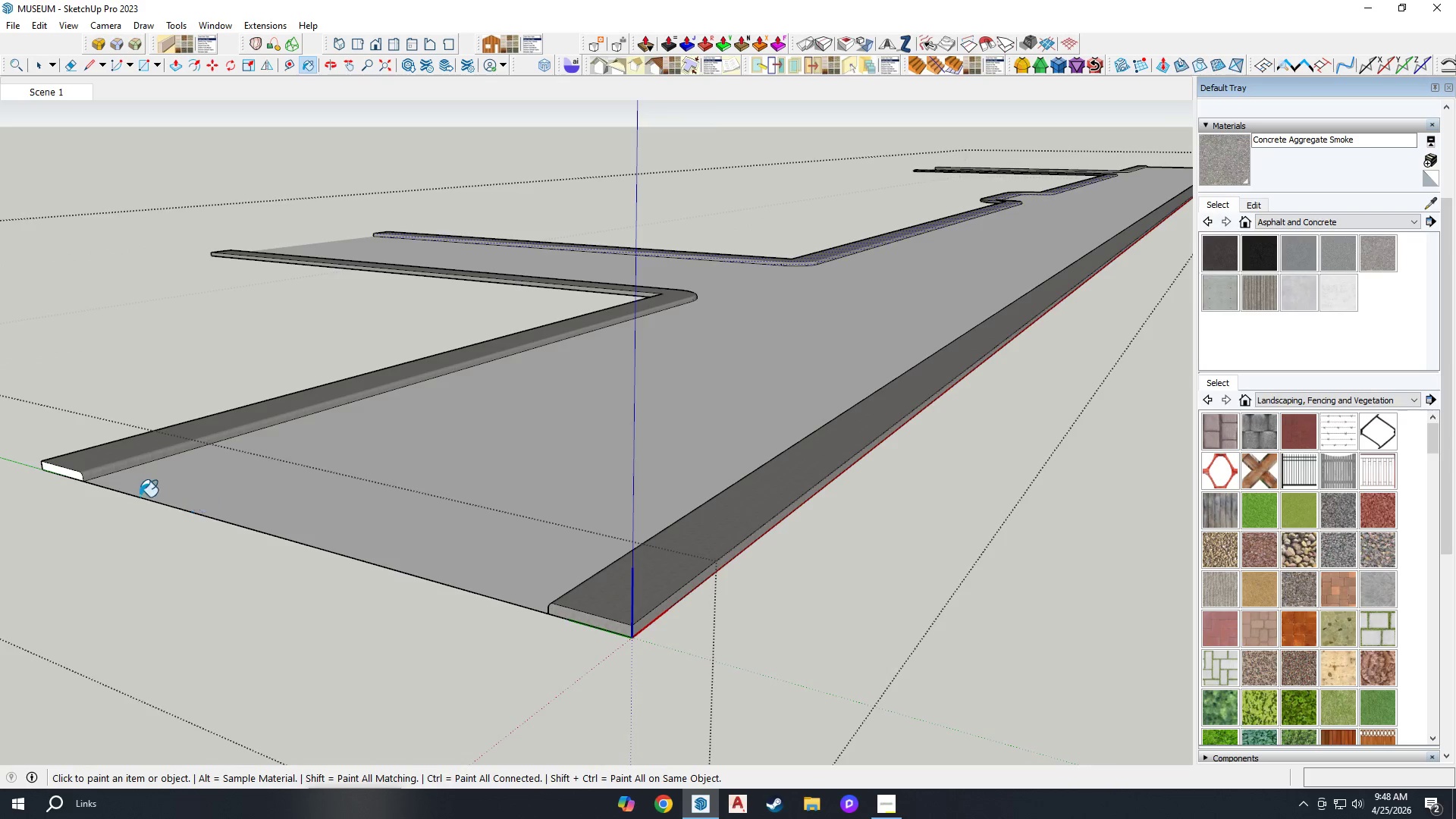 
left_click([56, 468])
 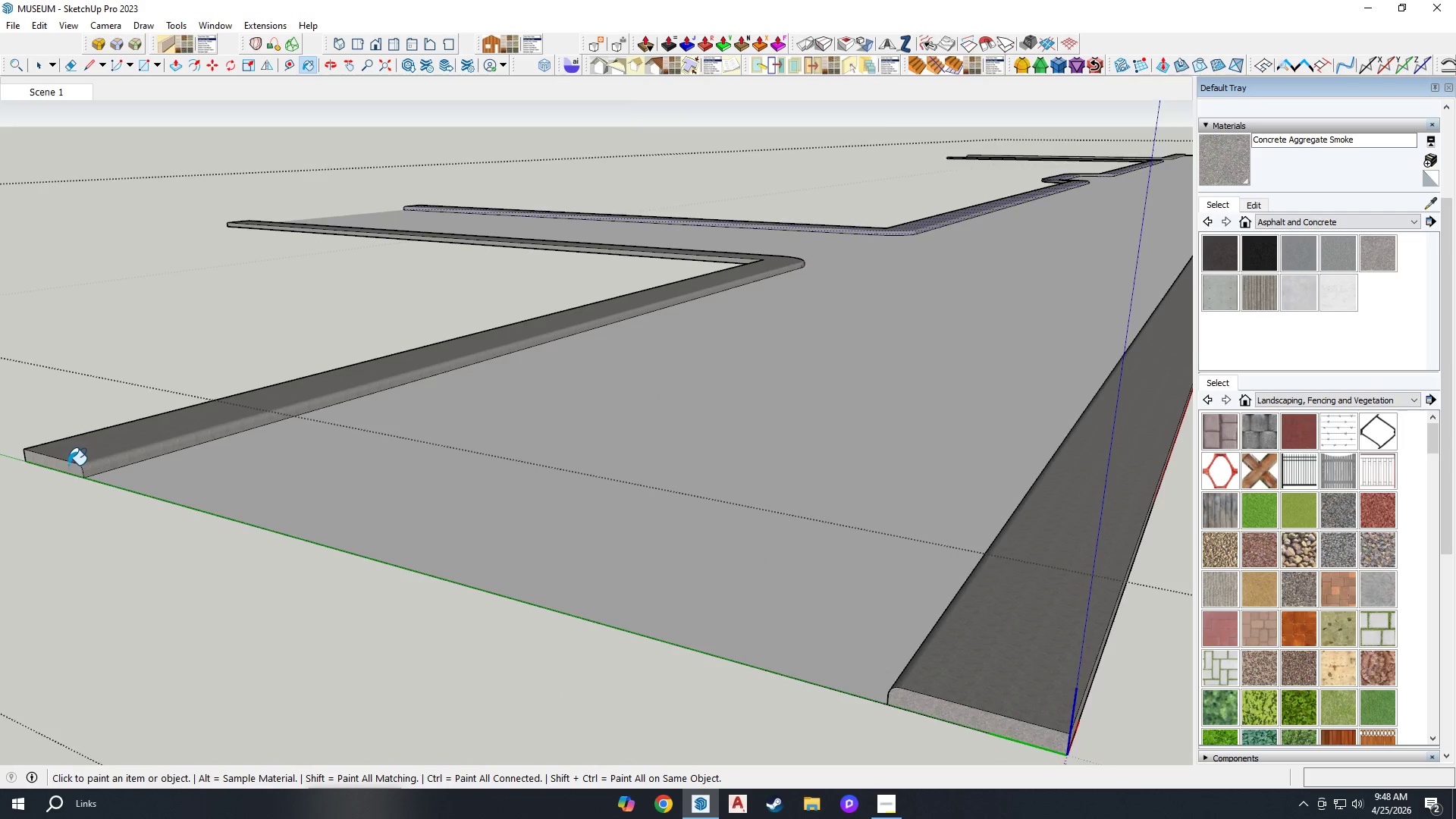 
scroll: coordinate [70, 480], scroll_direction: up, amount: 4.0
 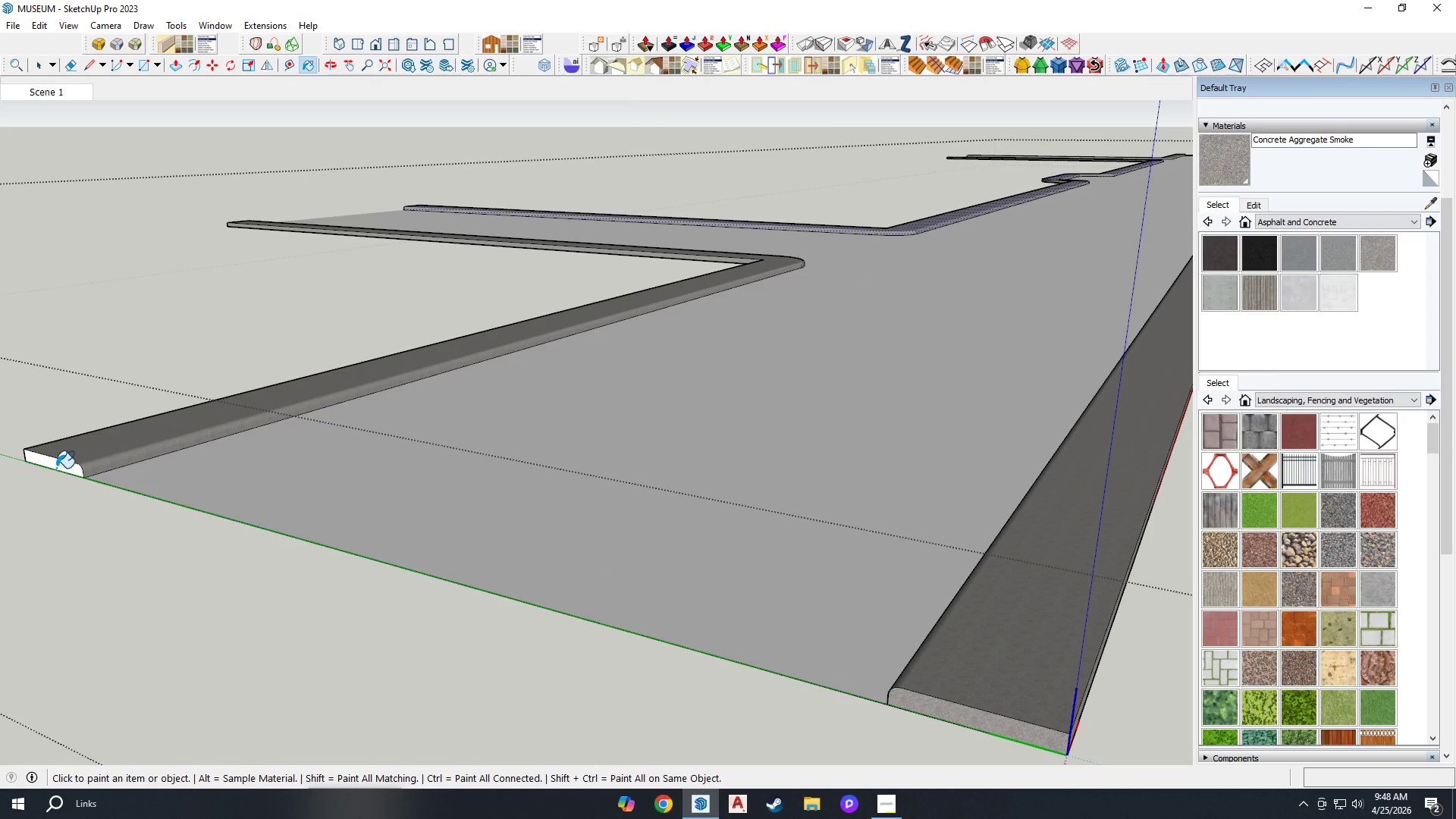 
scroll: coordinate [76, 474], scroll_direction: down, amount: 5.0
 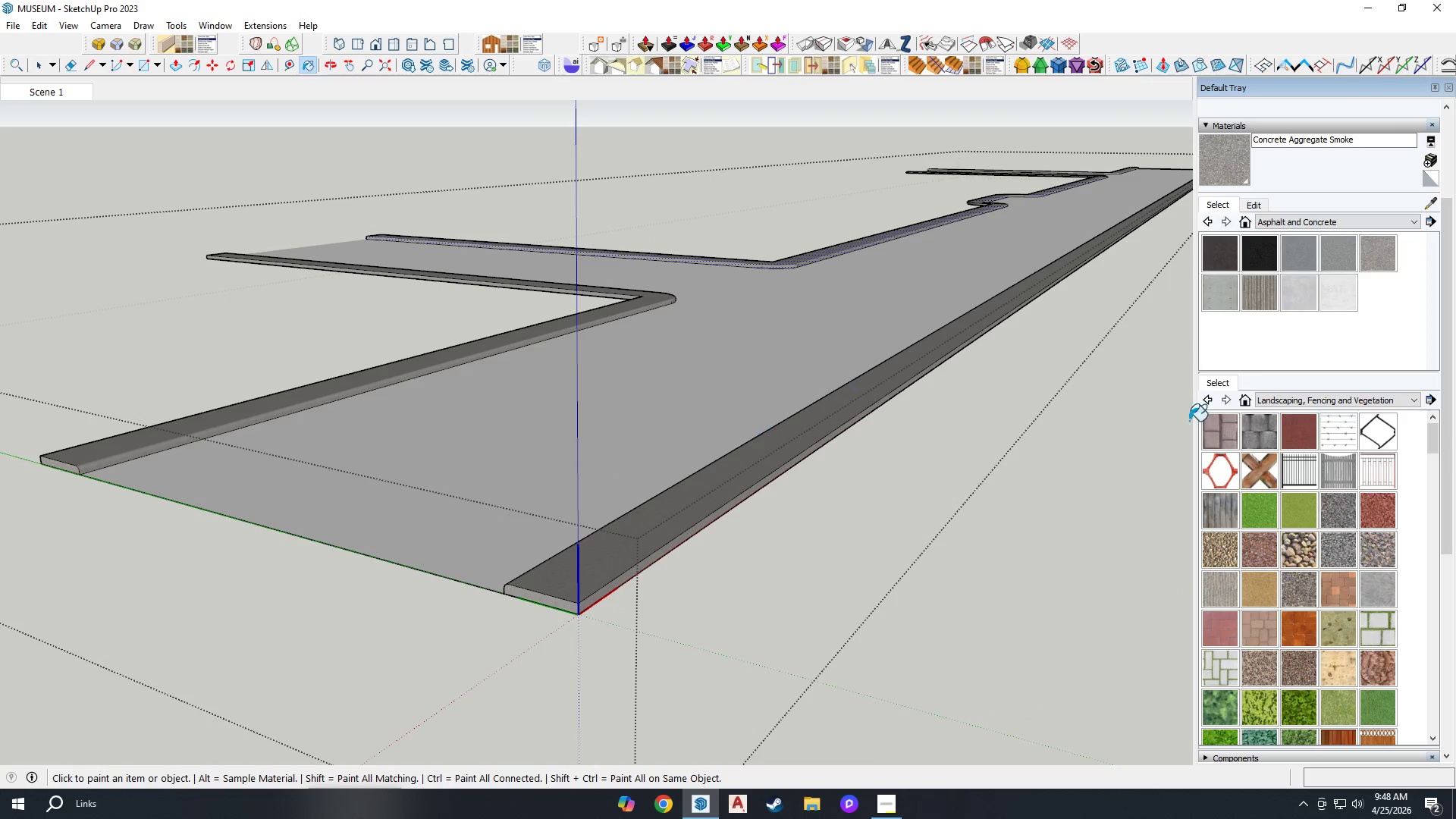 
left_click([1335, 400])
 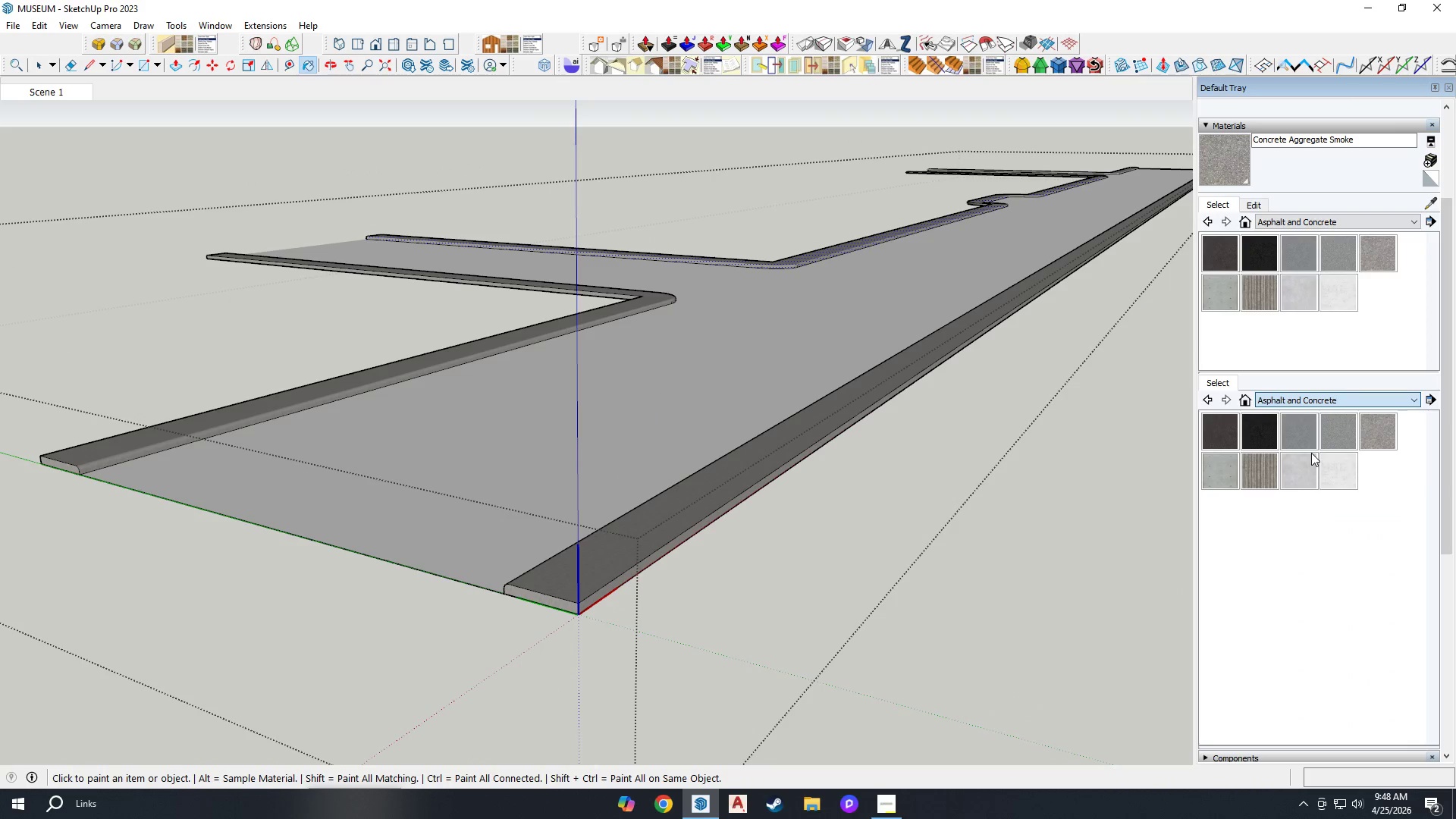 
scroll: coordinate [1332, 437], scroll_direction: up, amount: 8.0
 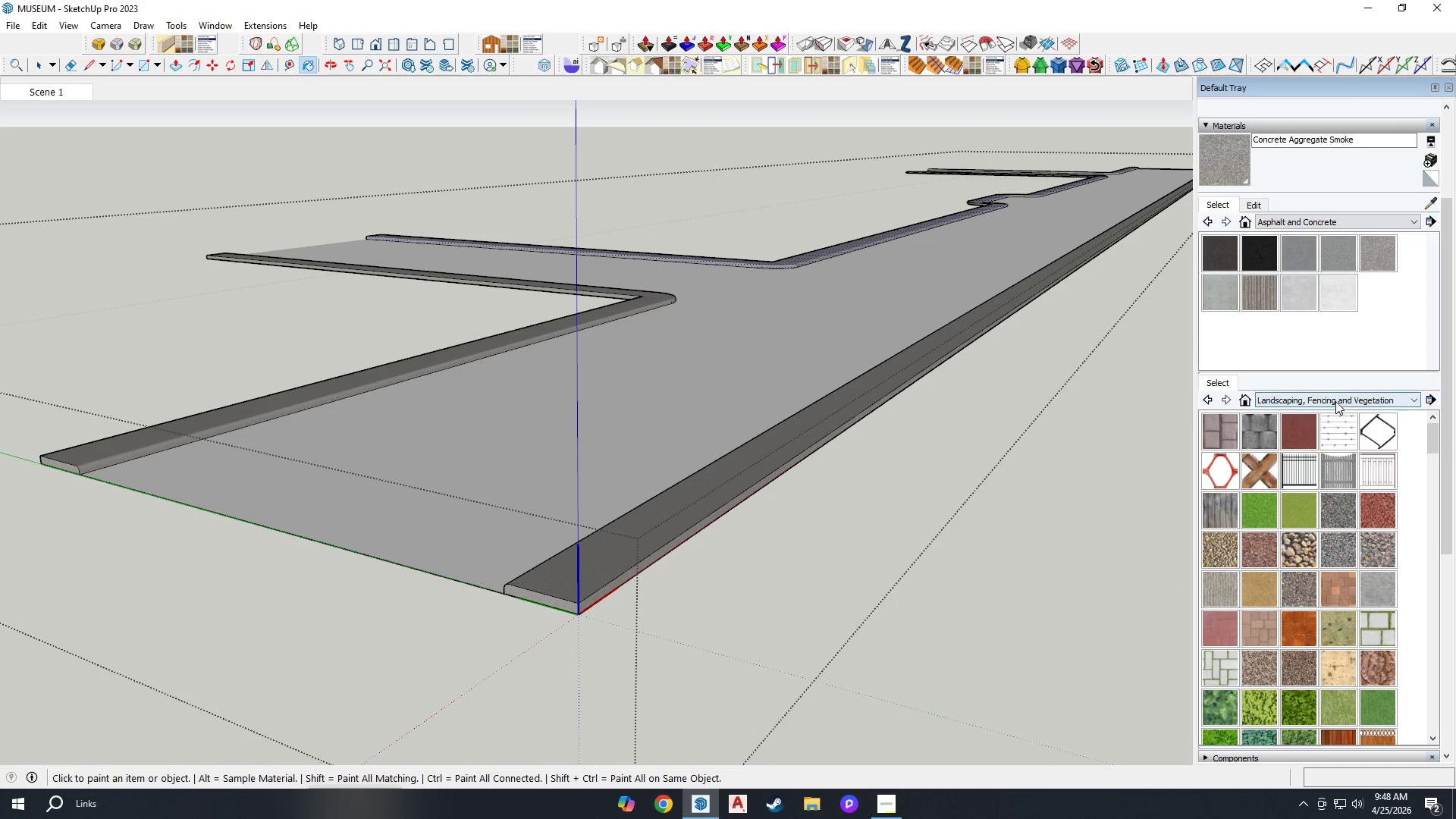 
left_click([1263, 435])
 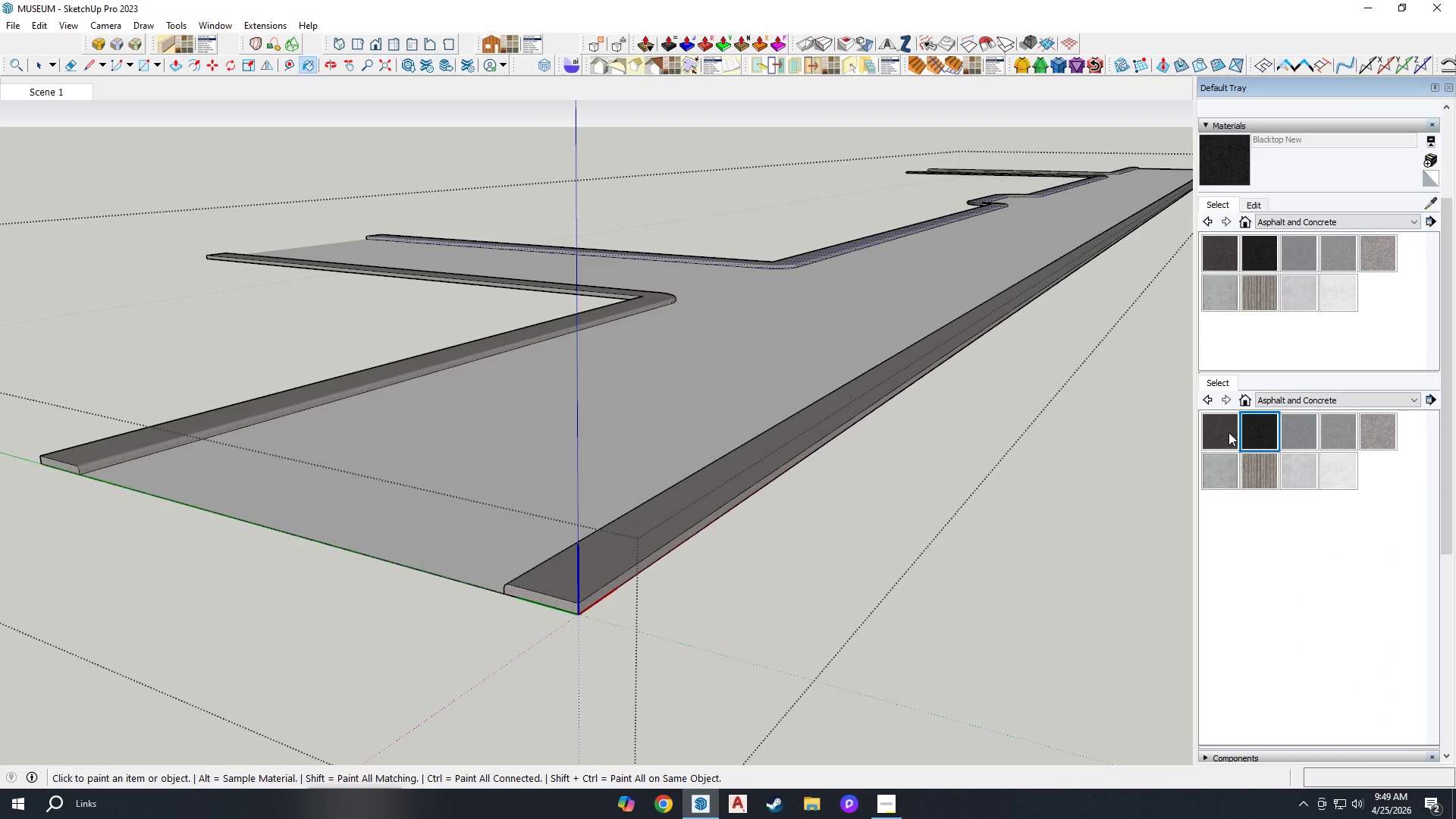 
left_click([1219, 434])
 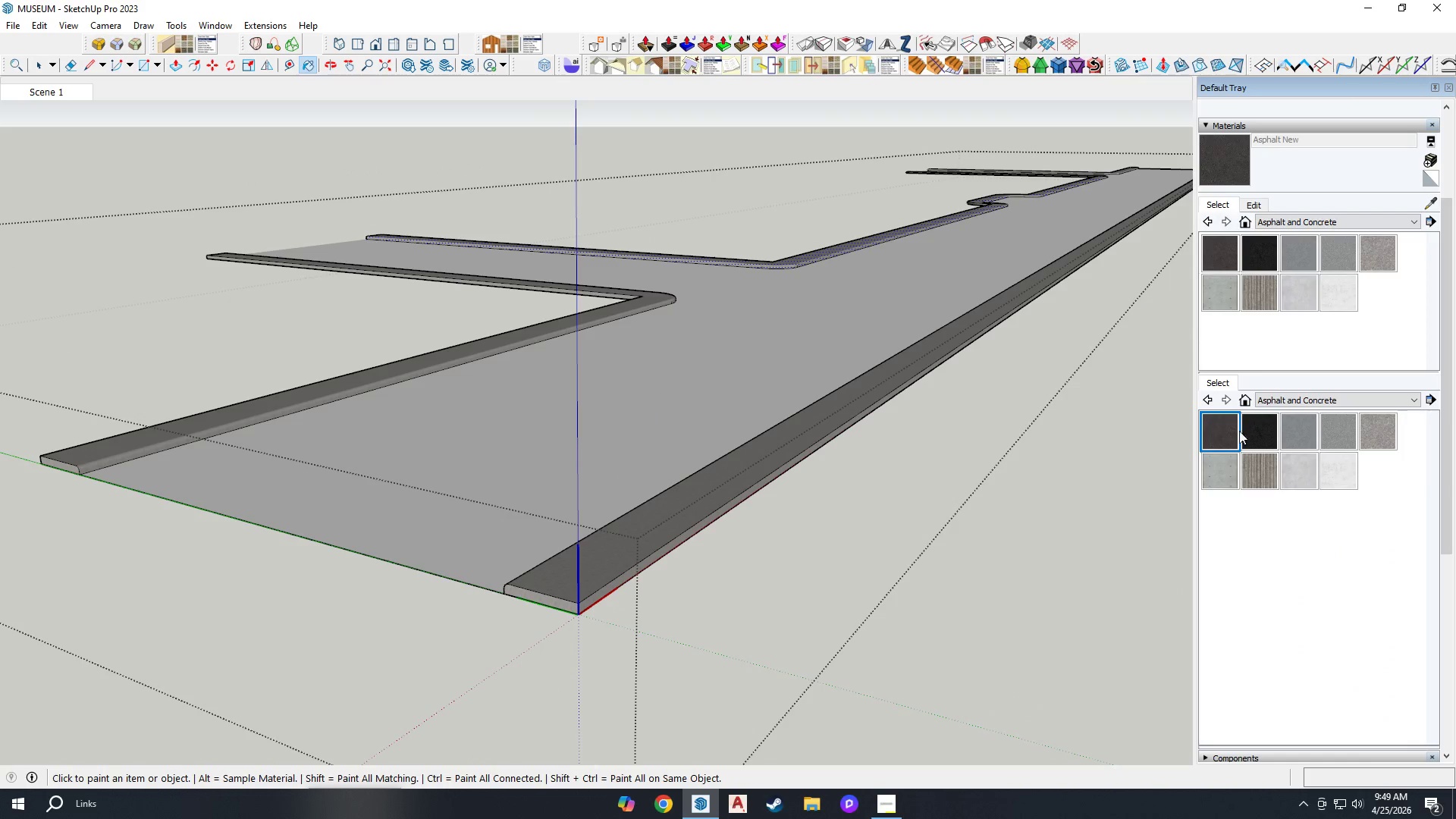 
left_click([1244, 429])
 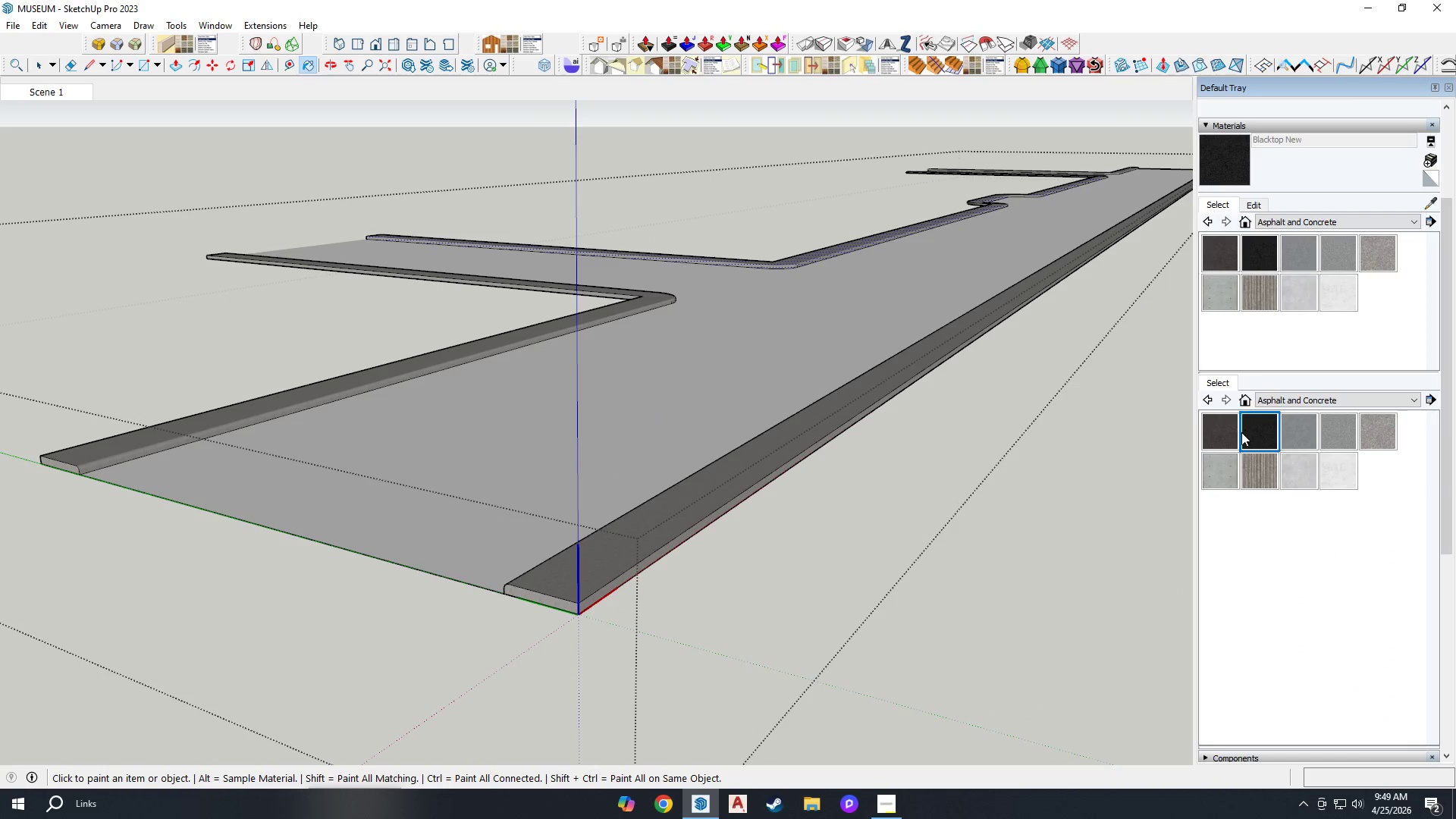 
left_click([1218, 436])
 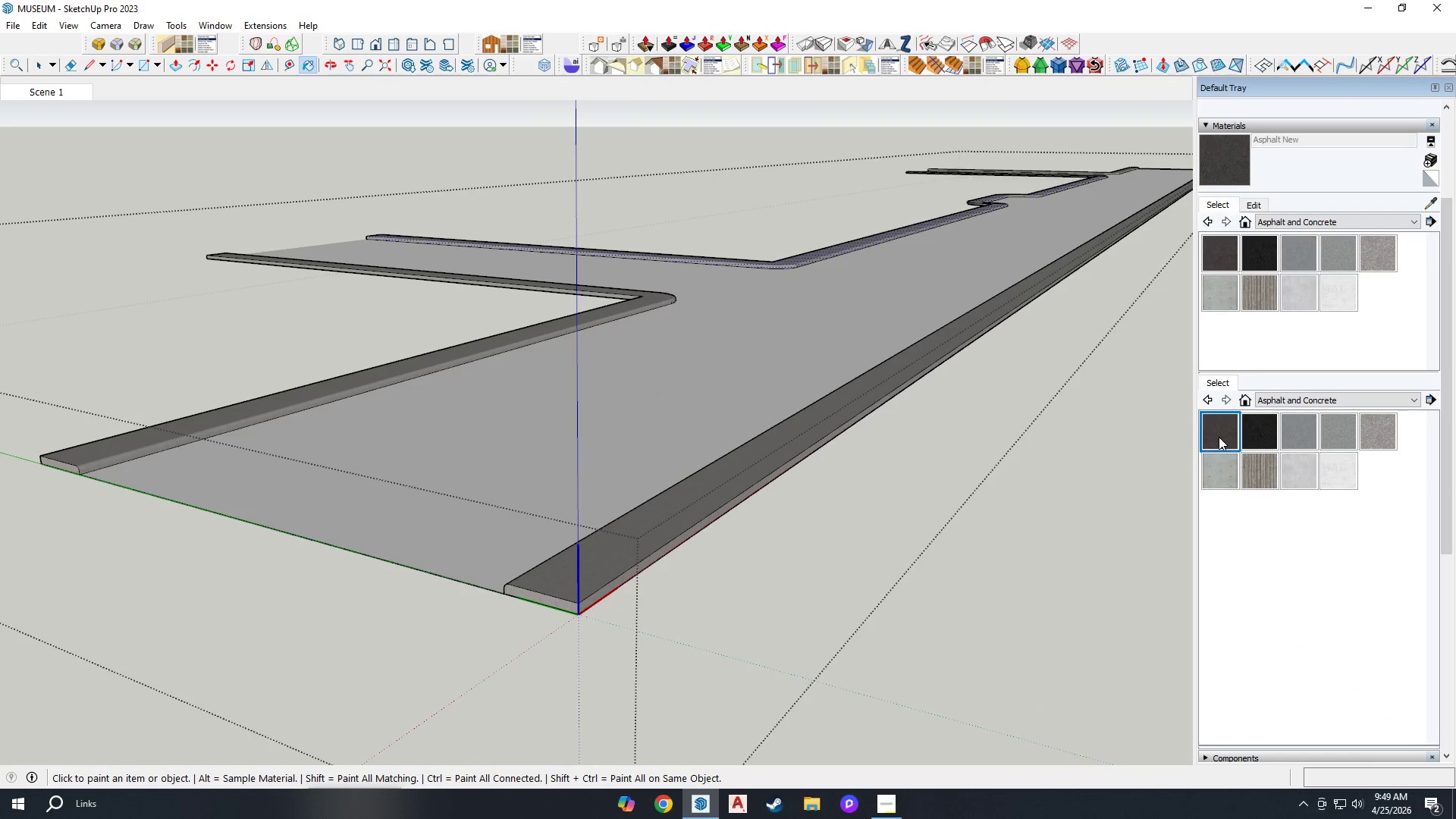 
scroll: coordinate [953, 538], scroll_direction: down, amount: 3.0
 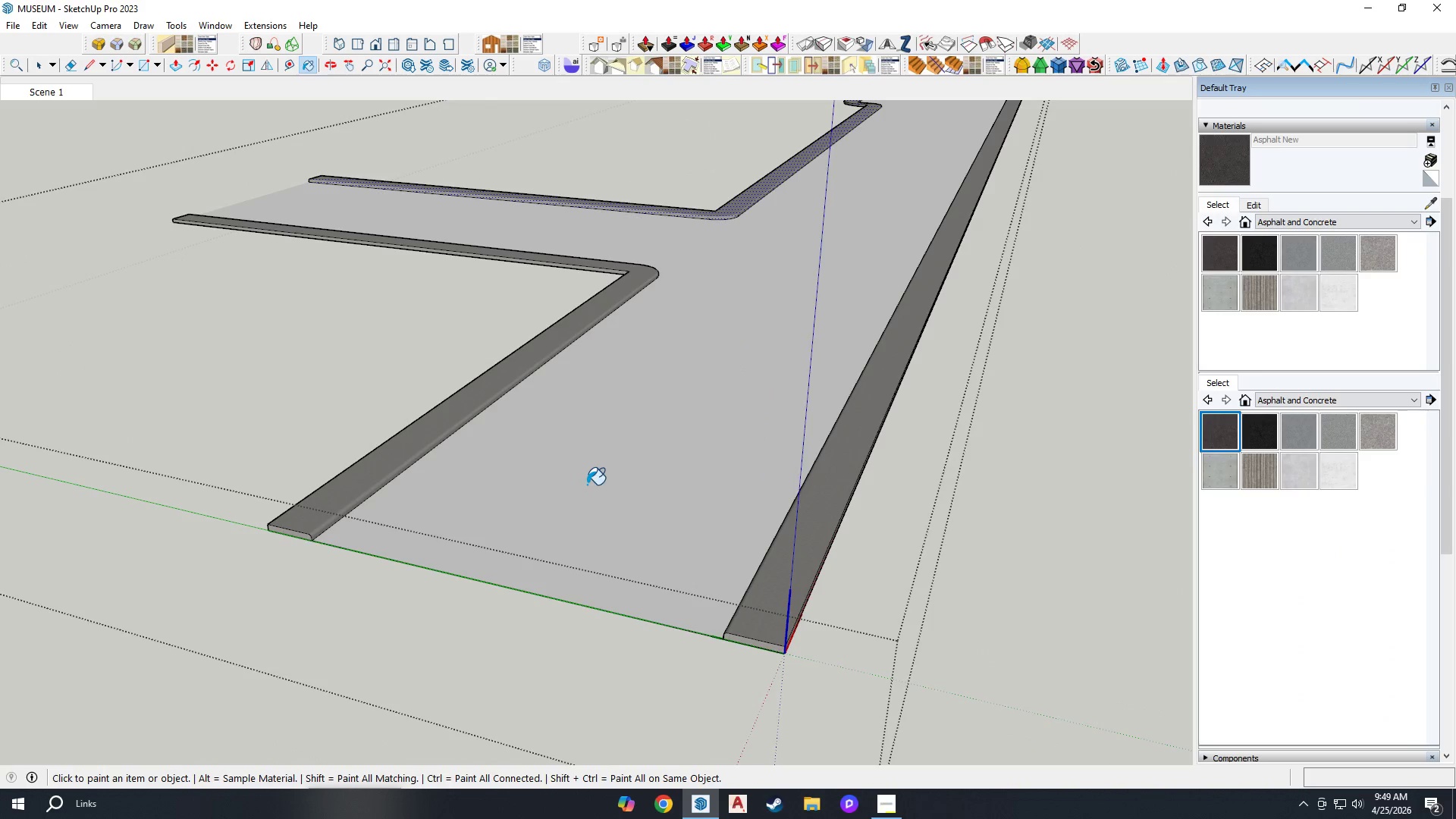 
left_click([623, 463])
 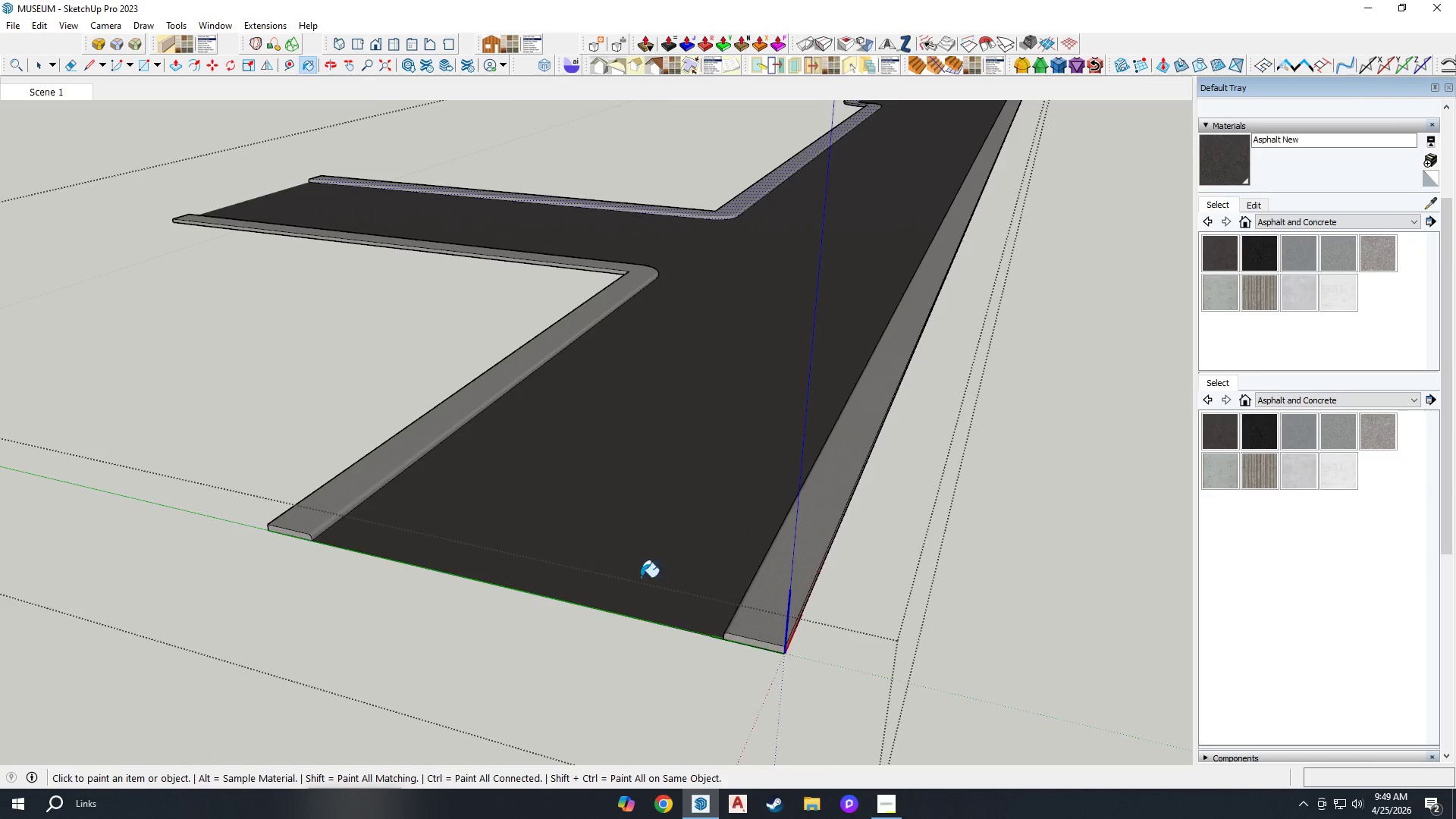 
key(Space)
 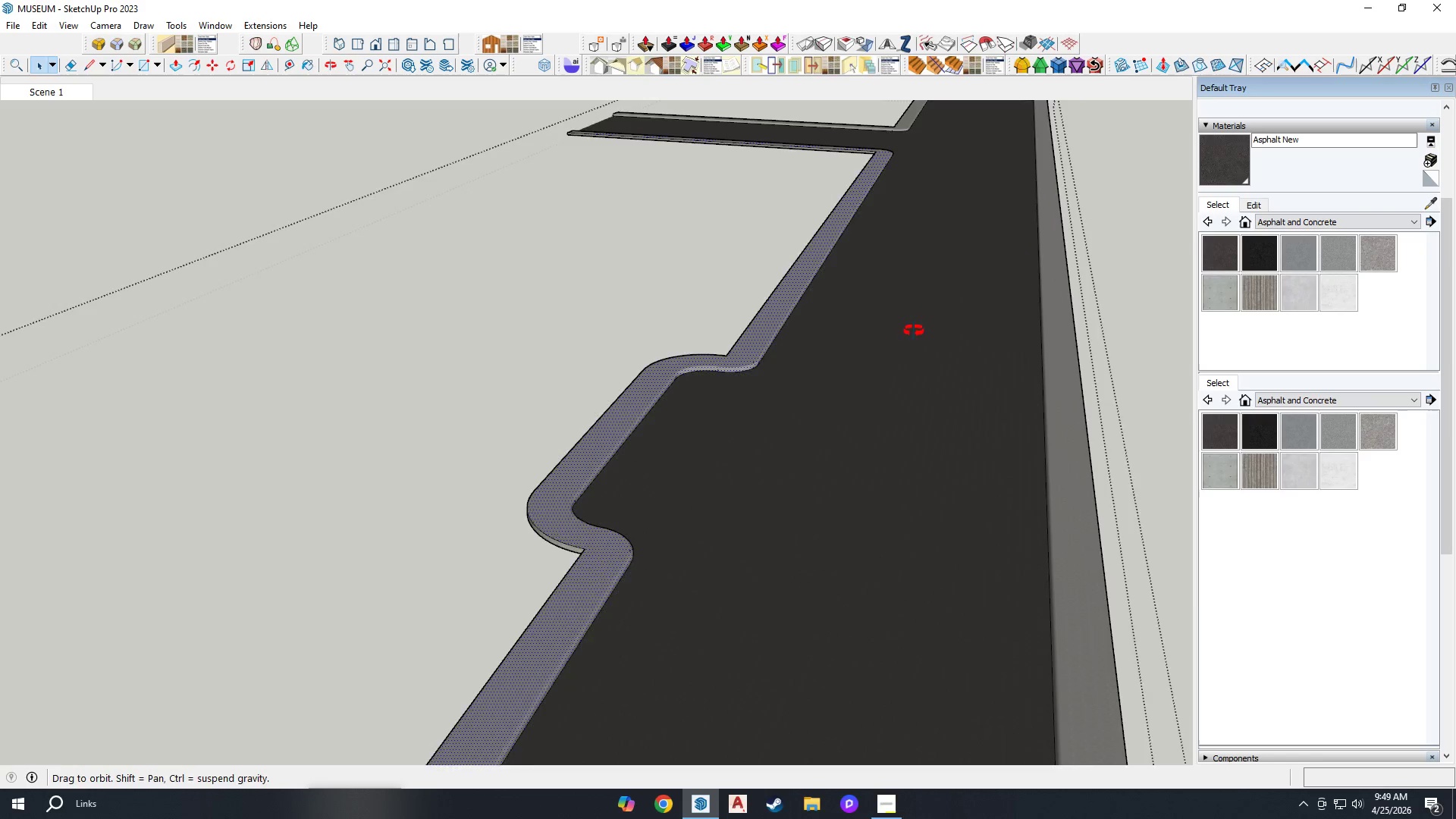 
key(Escape)
 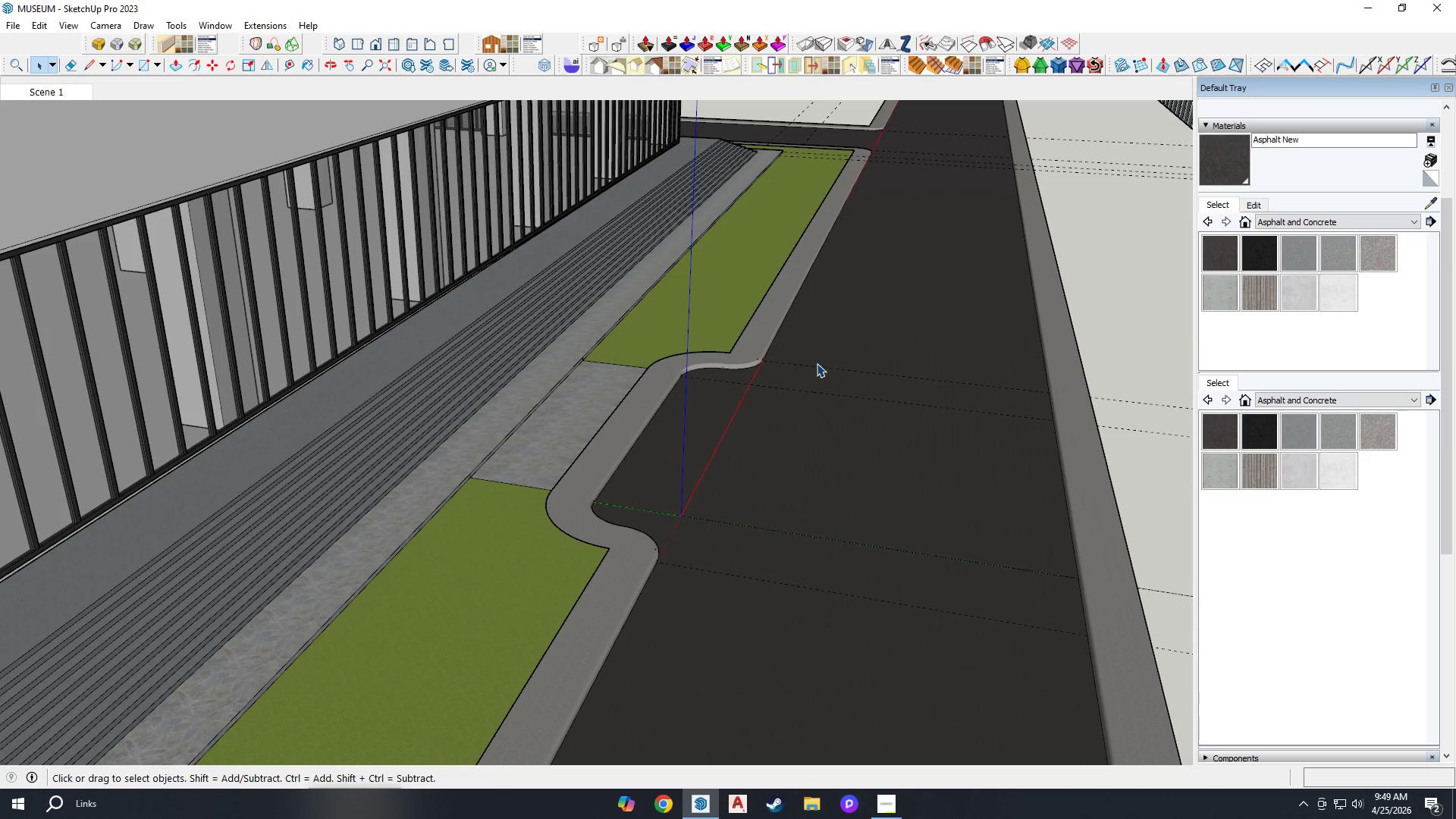 
scroll: coordinate [895, 328], scroll_direction: down, amount: 2.0
 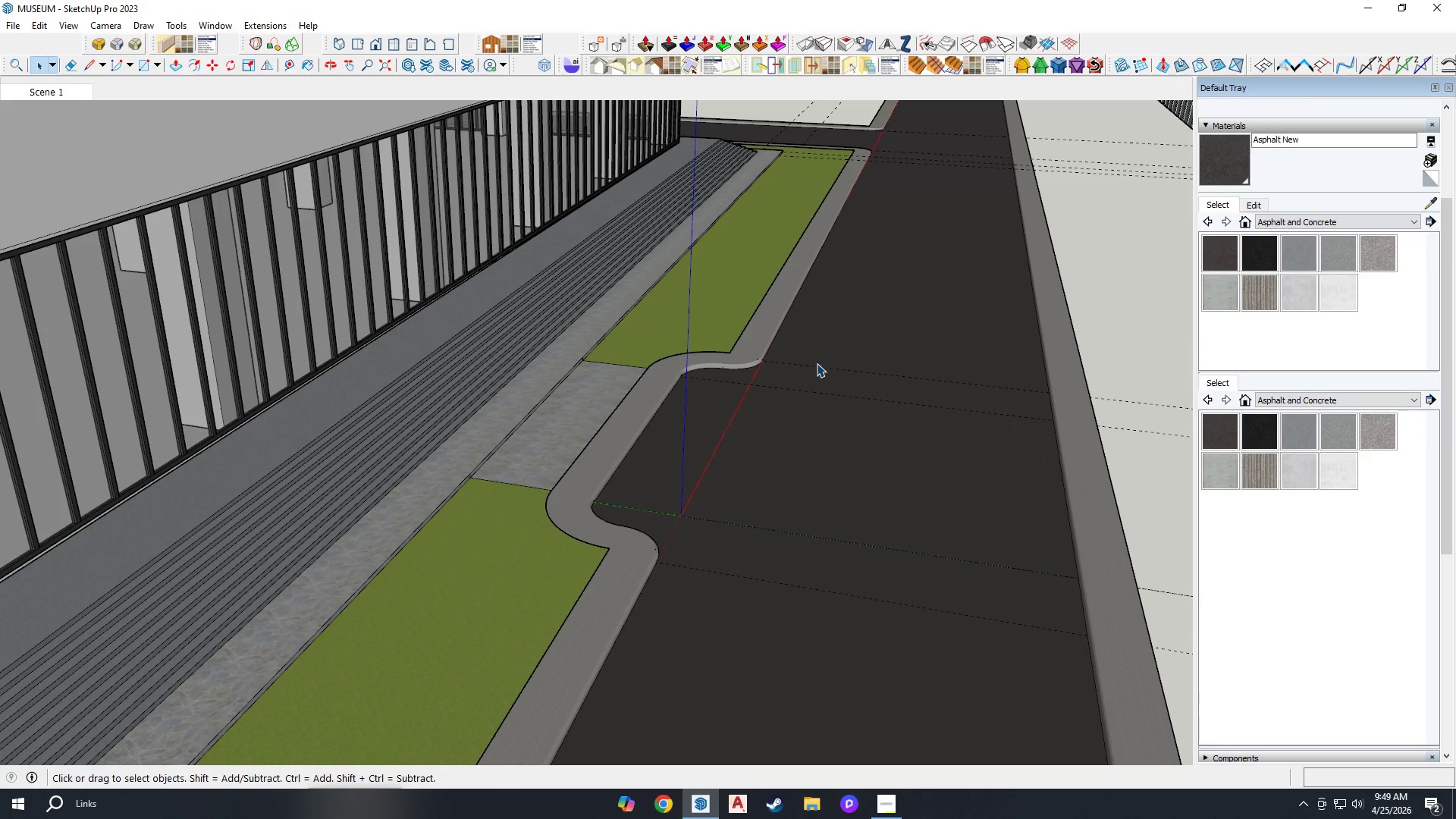 
scroll: coordinate [821, 368], scroll_direction: up, amount: 3.0
 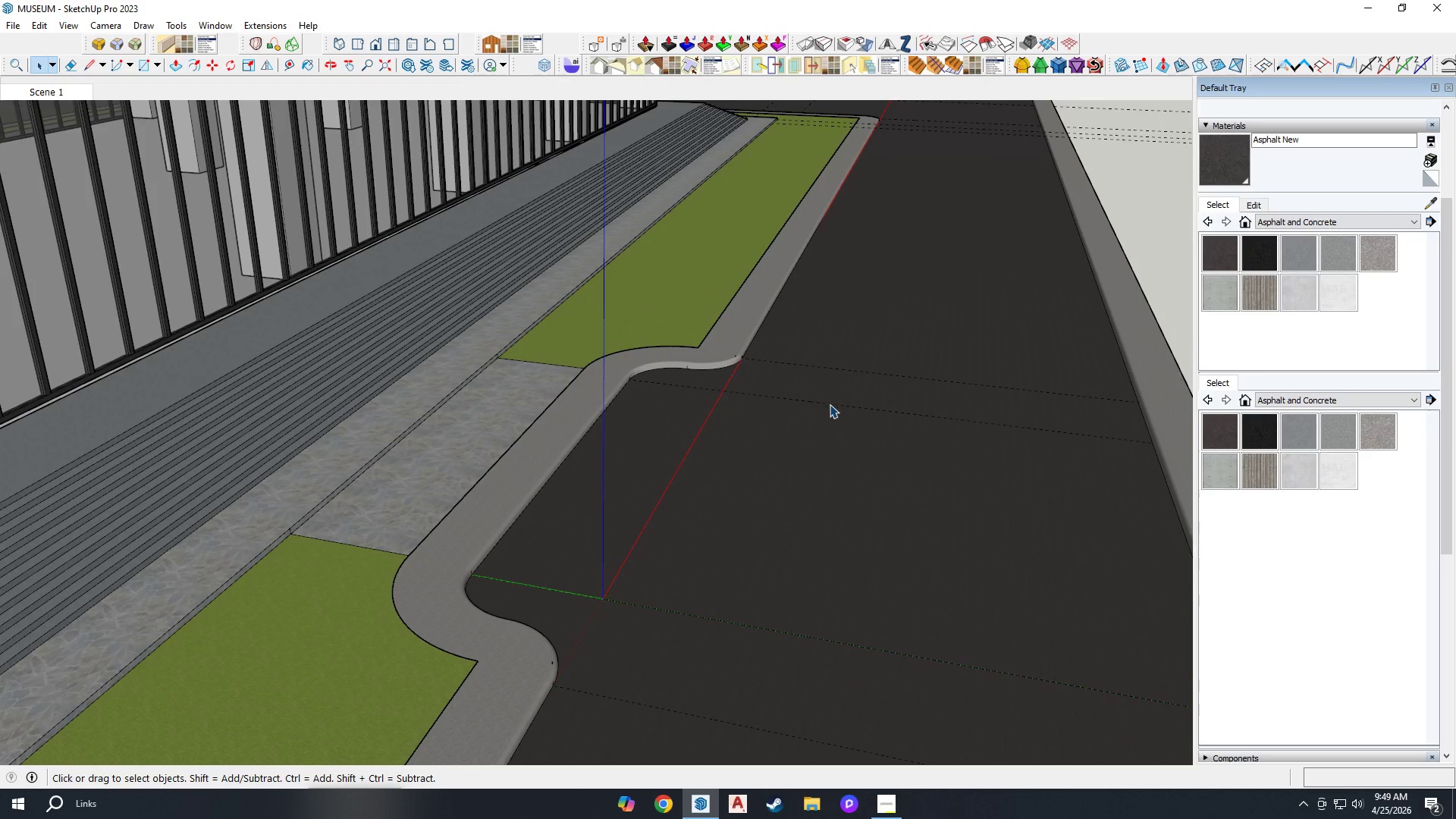 
key(H)
 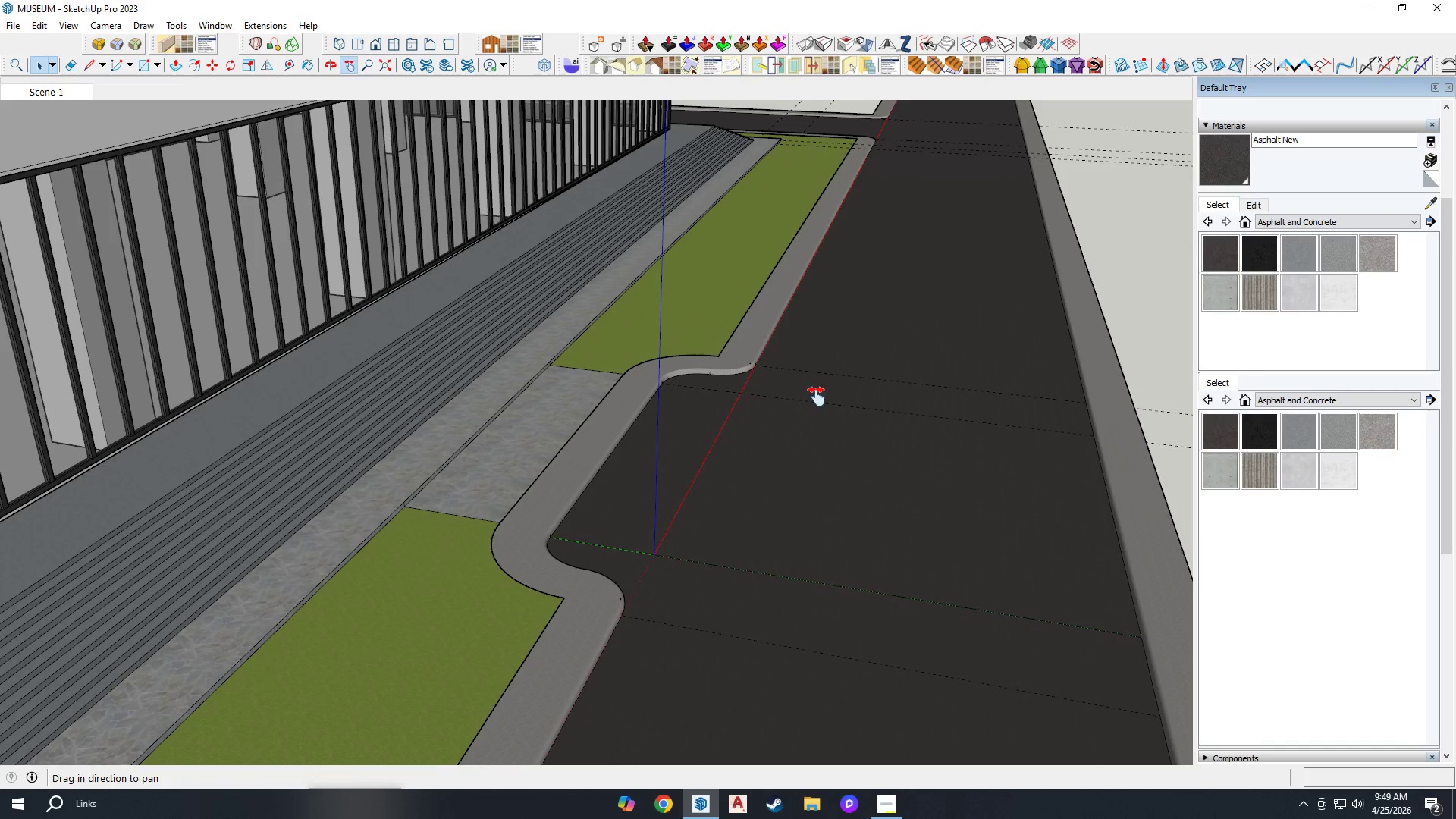 
left_click_drag(start_coordinate=[833, 397], to_coordinate=[903, 513])
 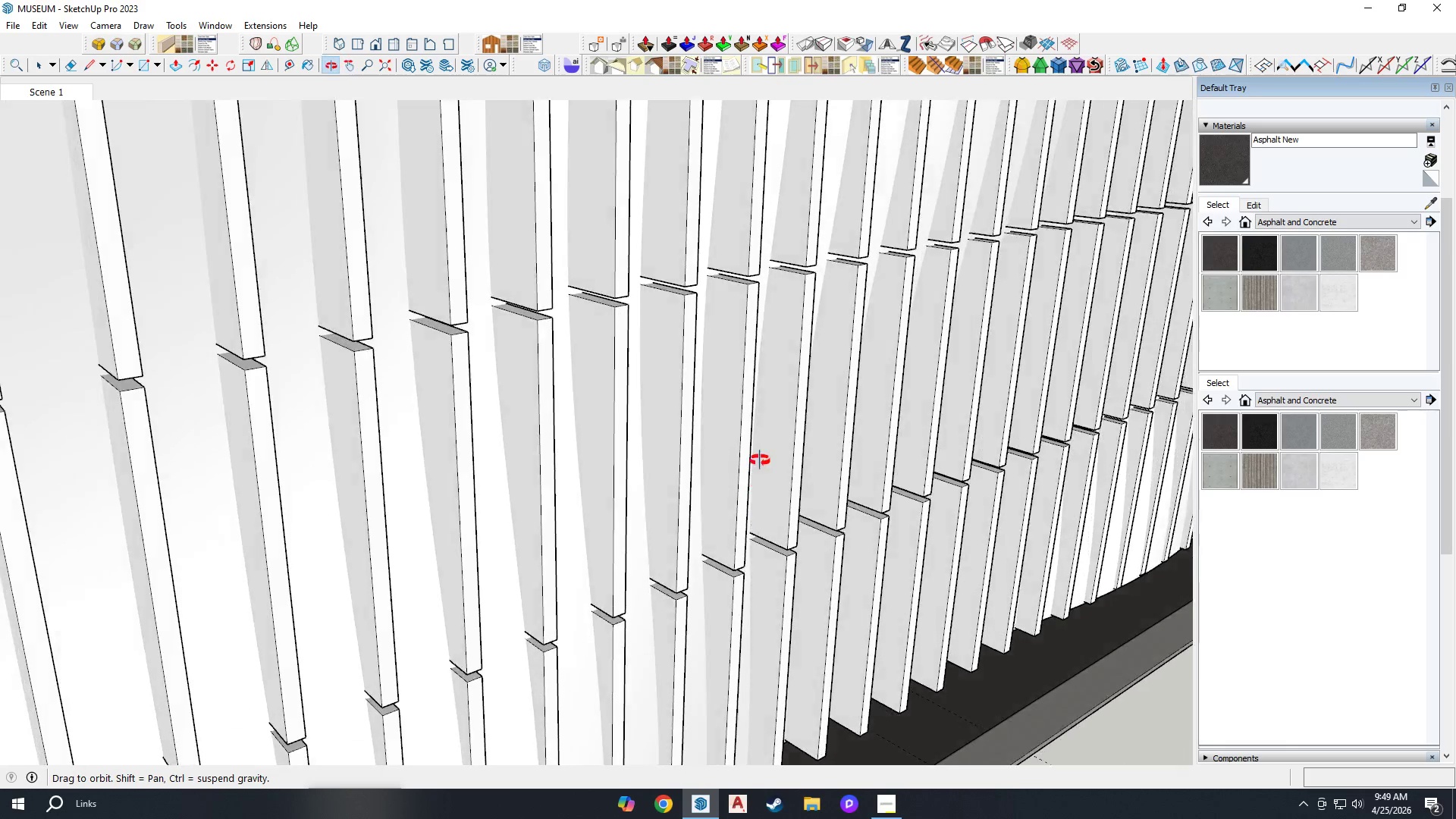 
scroll: coordinate [830, 404], scroll_direction: down, amount: 2.0
 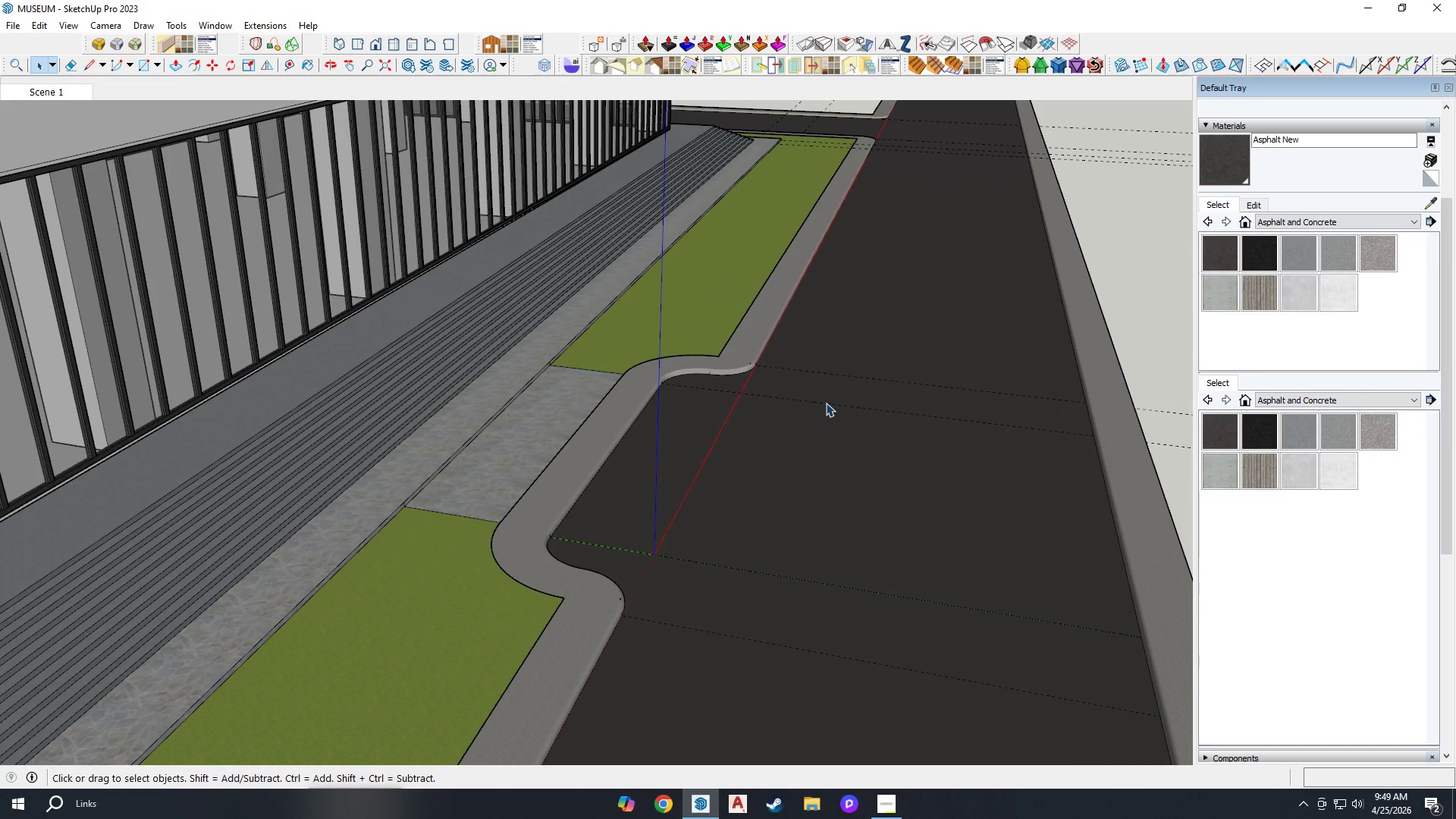 
left_click_drag(start_coordinate=[838, 618], to_coordinate=[771, 207])
 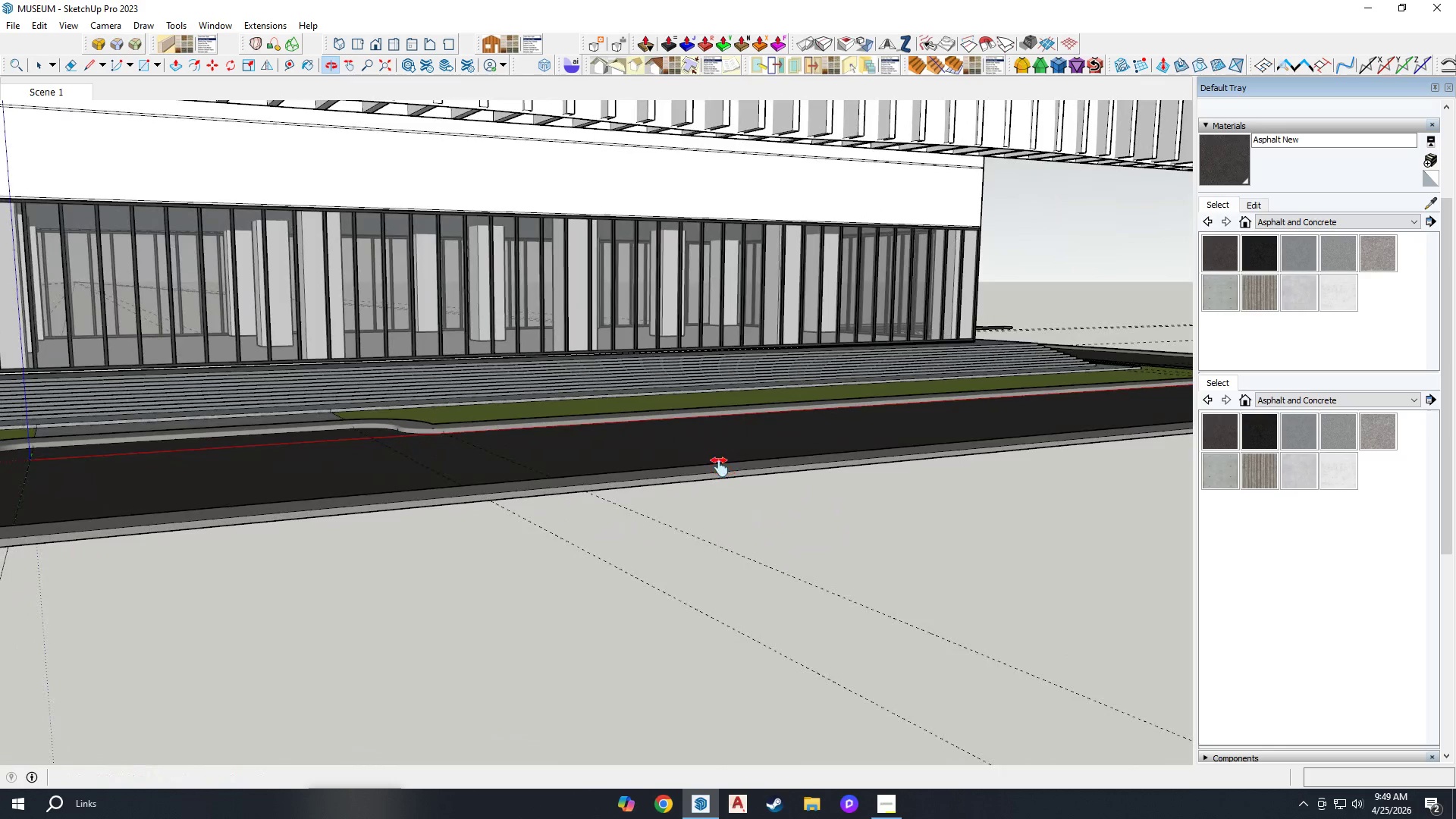 
scroll: coordinate [735, 376], scroll_direction: up, amount: 4.0
 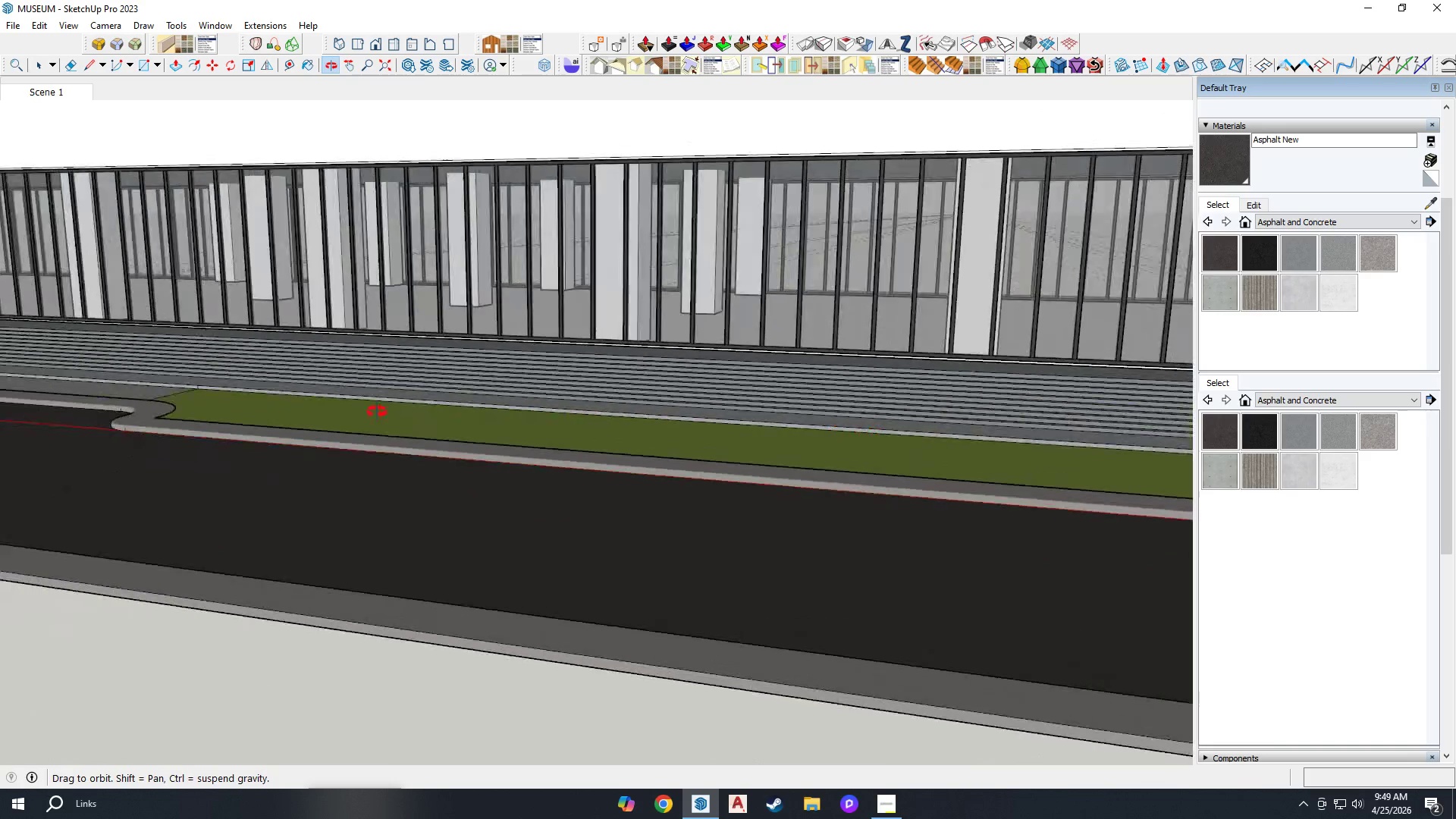 
left_click_drag(start_coordinate=[450, 439], to_coordinate=[519, 491])
 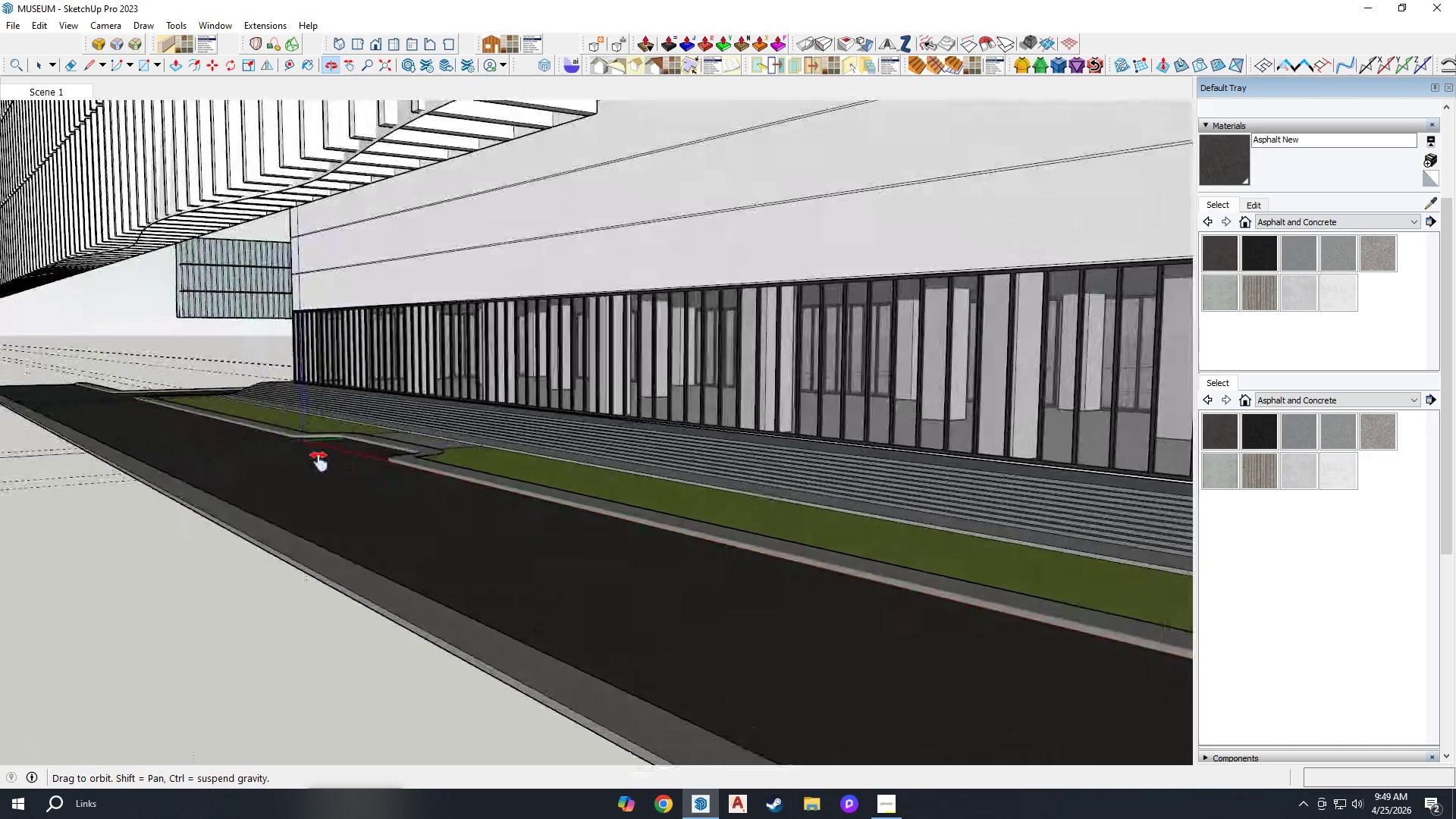 
scroll: coordinate [340, 415], scroll_direction: down, amount: 3.0
 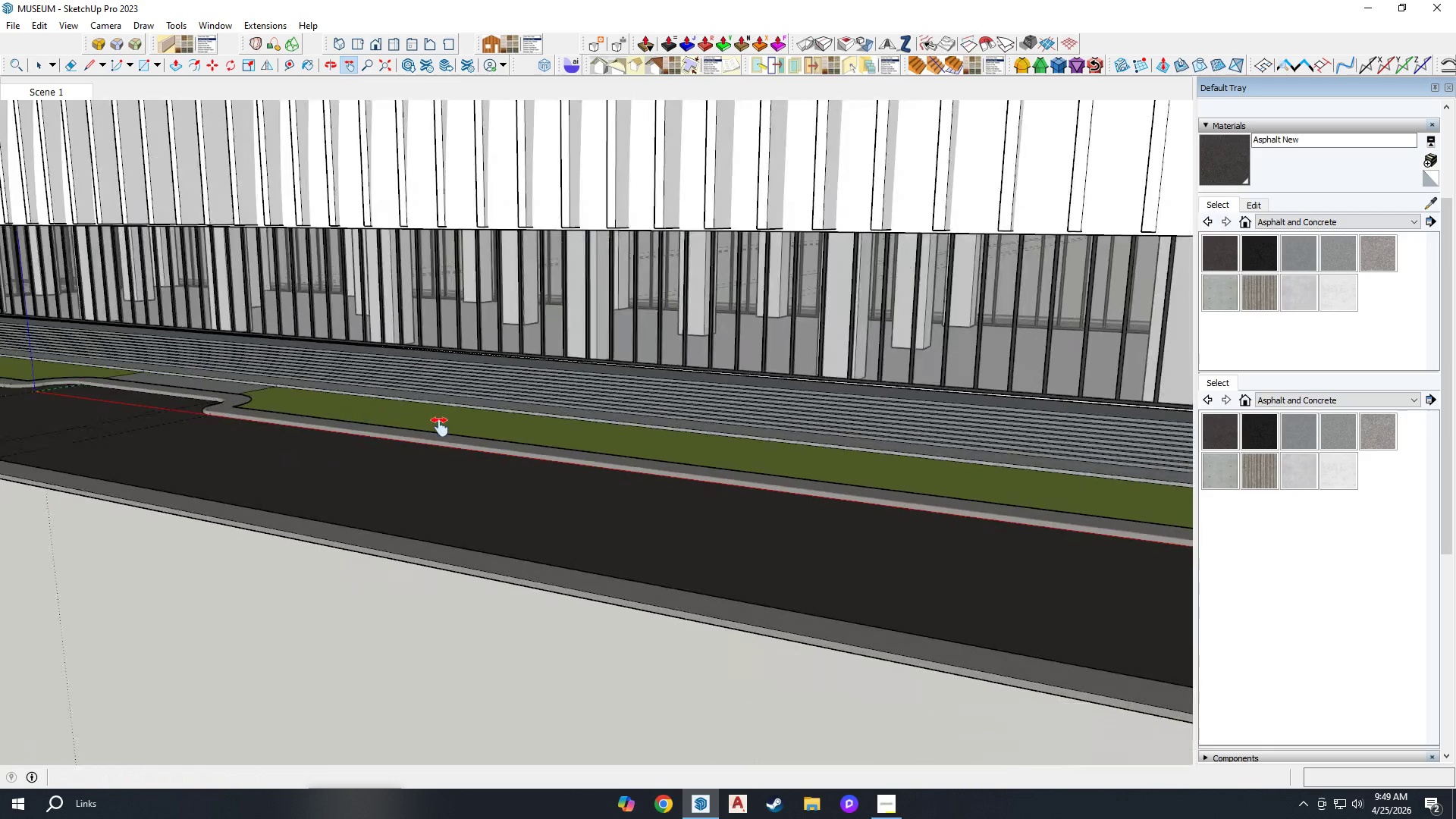 
left_click_drag(start_coordinate=[521, 507], to_coordinate=[460, 568])
 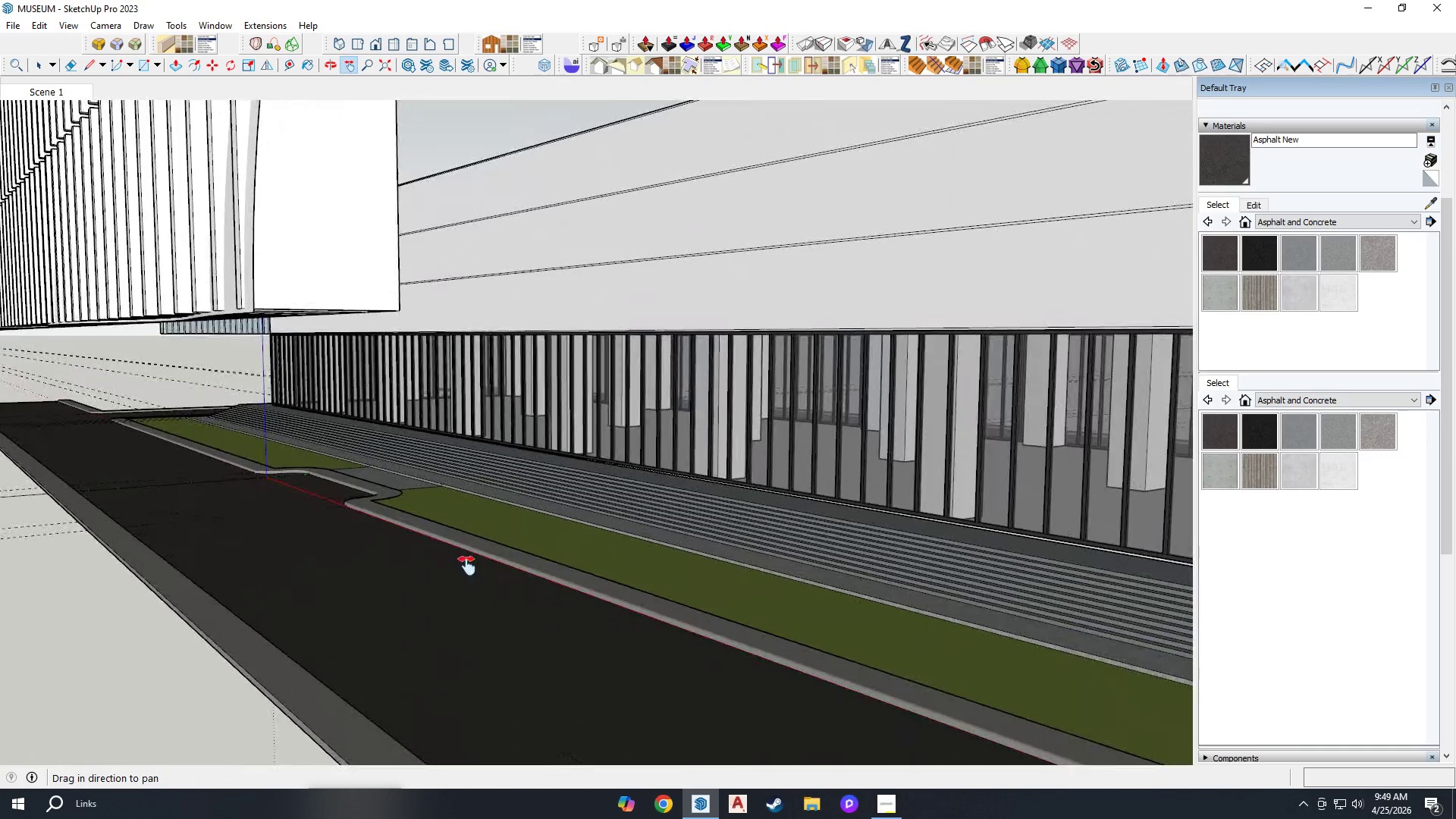 
scroll: coordinate [402, 449], scroll_direction: up, amount: 10.0
 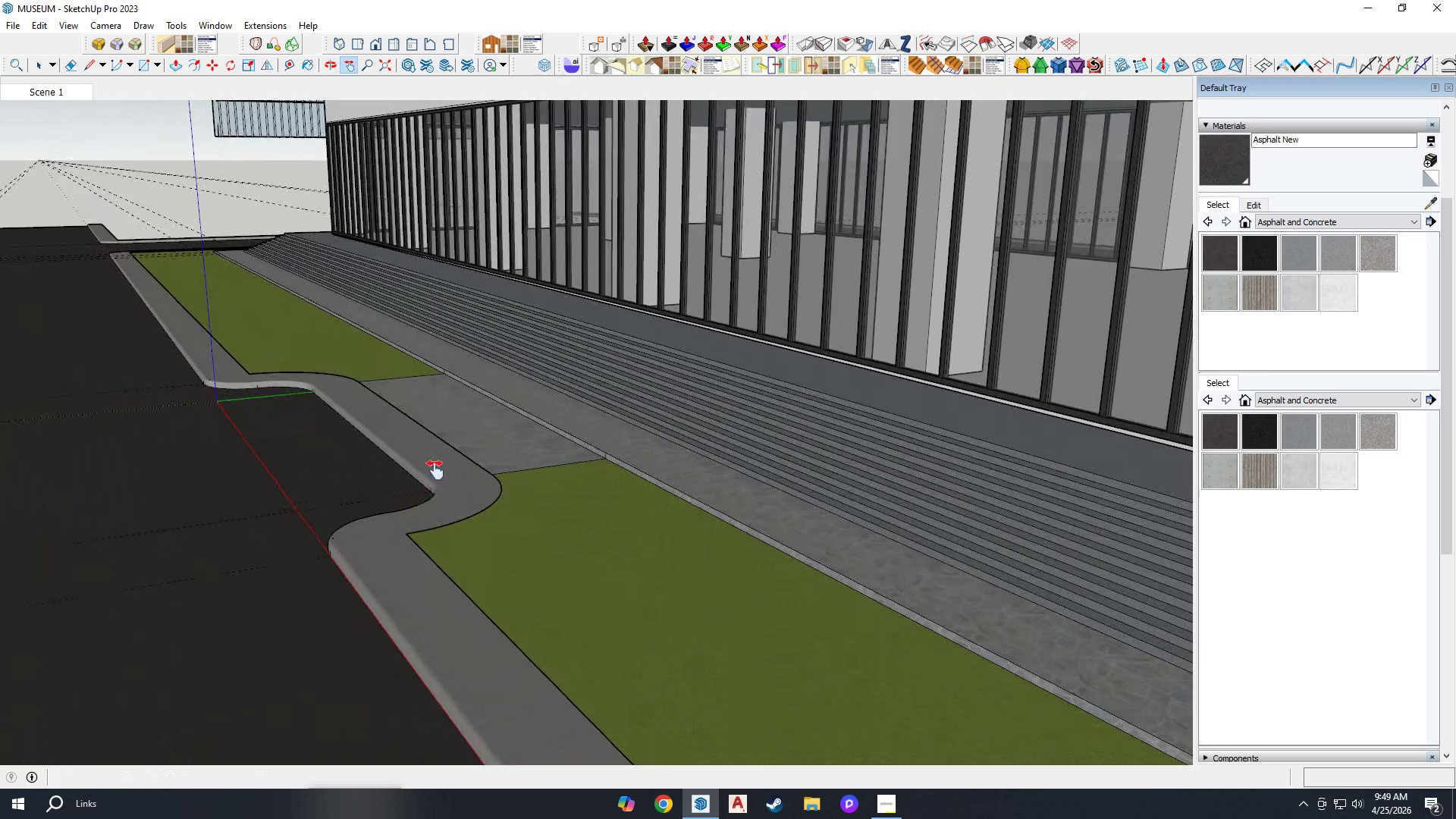 
left_click_drag(start_coordinate=[453, 444], to_coordinate=[460, 511])
 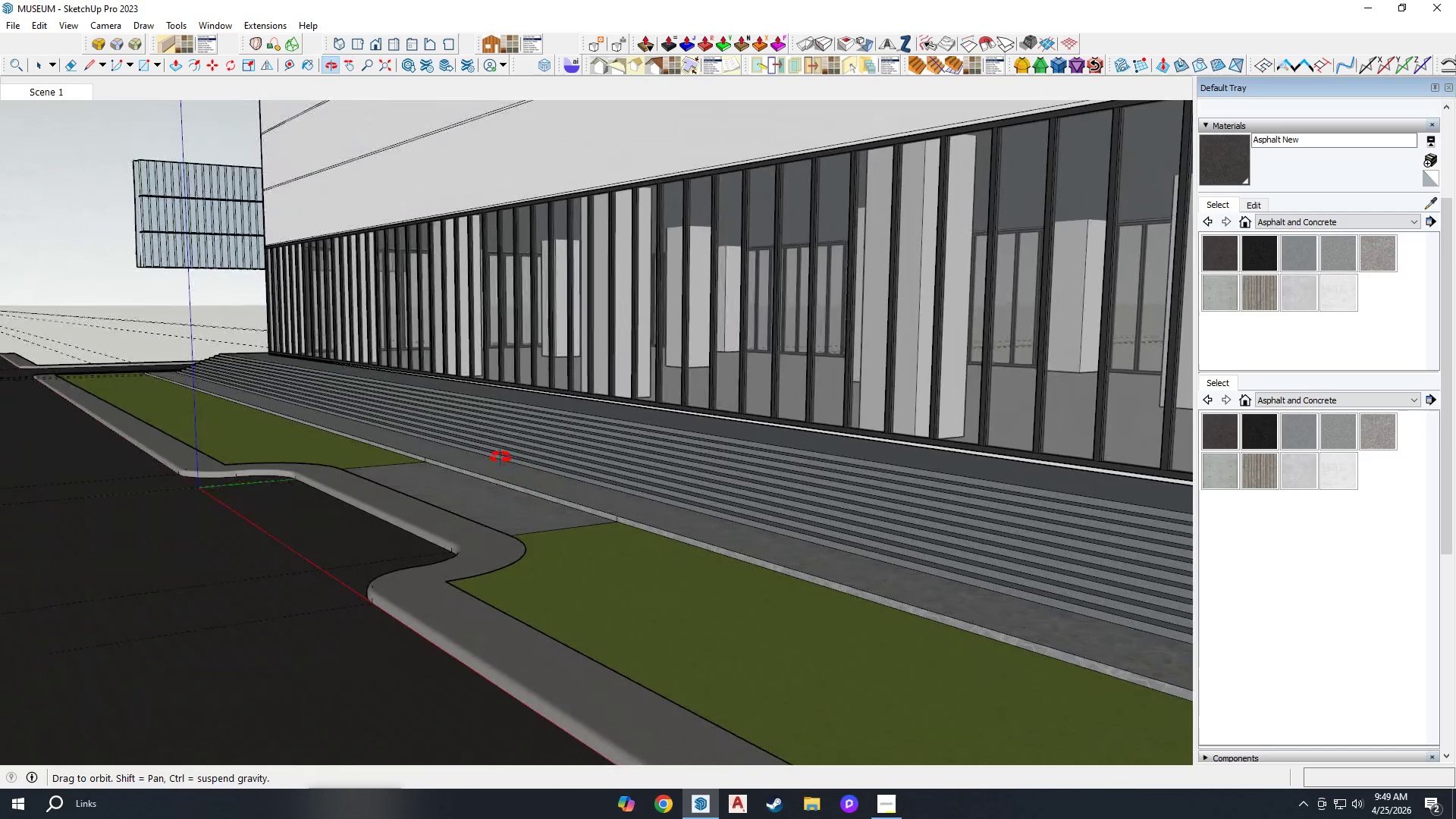 
left_click_drag(start_coordinate=[650, 475], to_coordinate=[381, 449])
 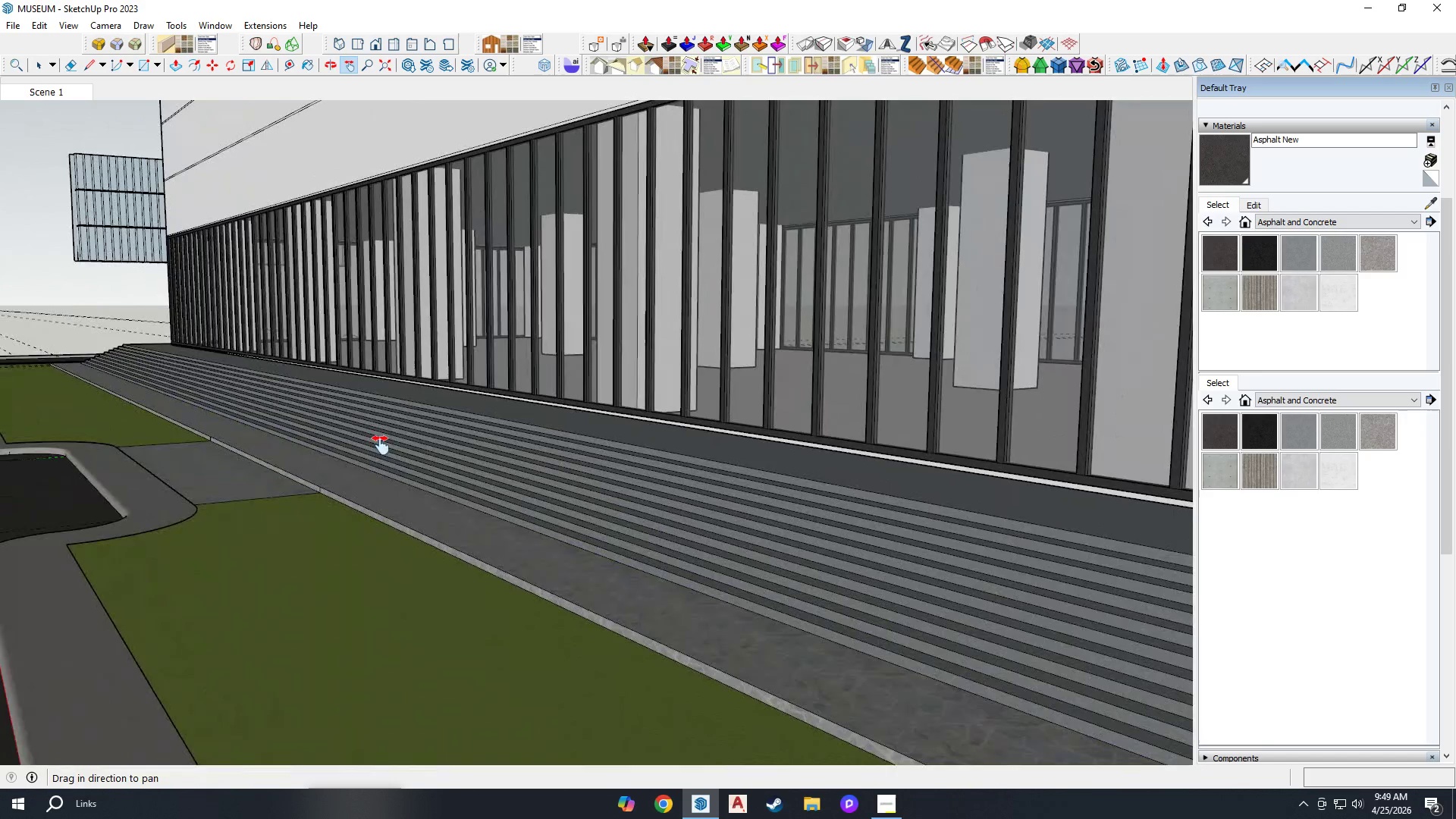 
scroll: coordinate [427, 463], scroll_direction: down, amount: 3.0
 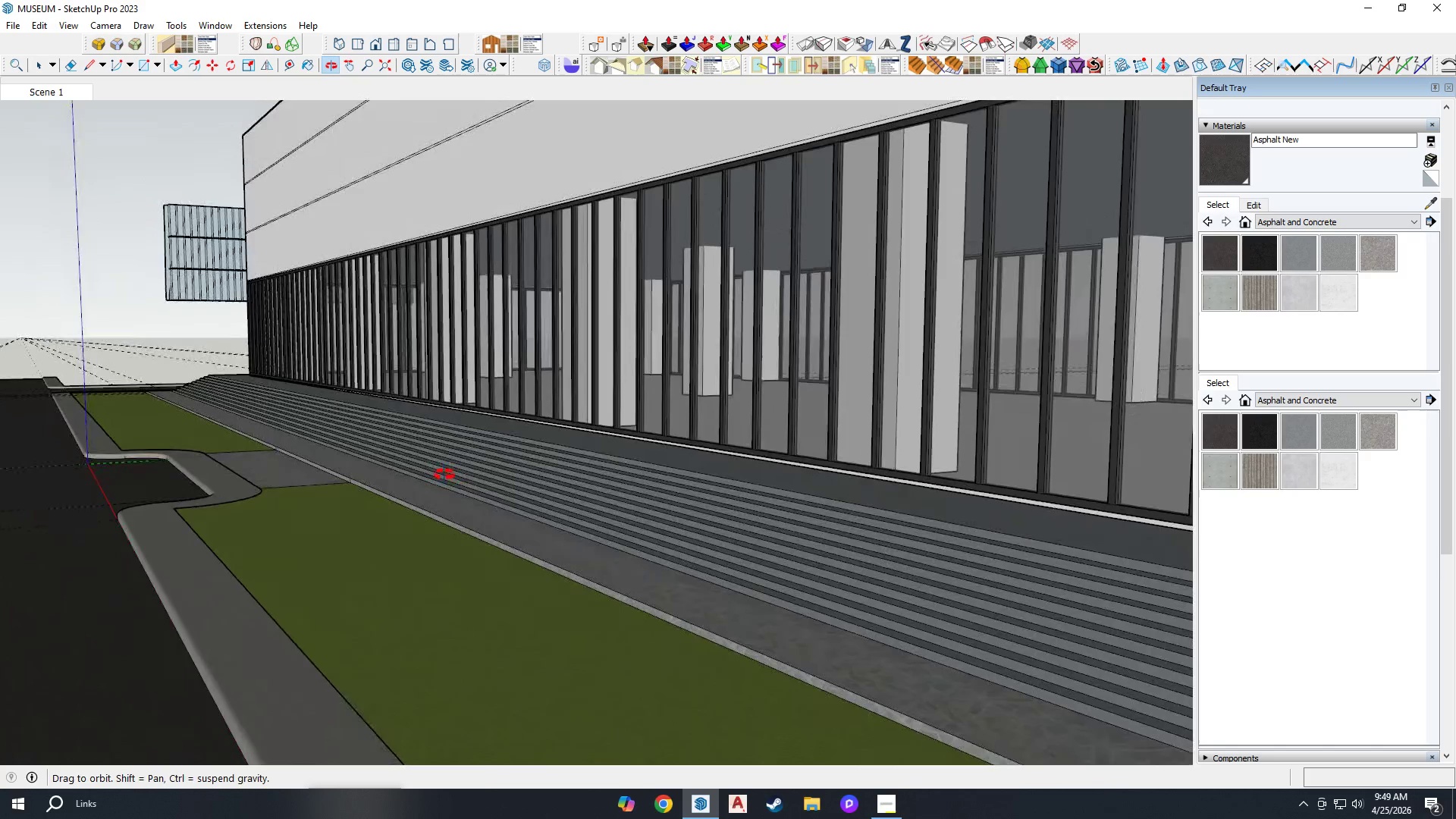 
left_click_drag(start_coordinate=[488, 430], to_coordinate=[375, 477])
 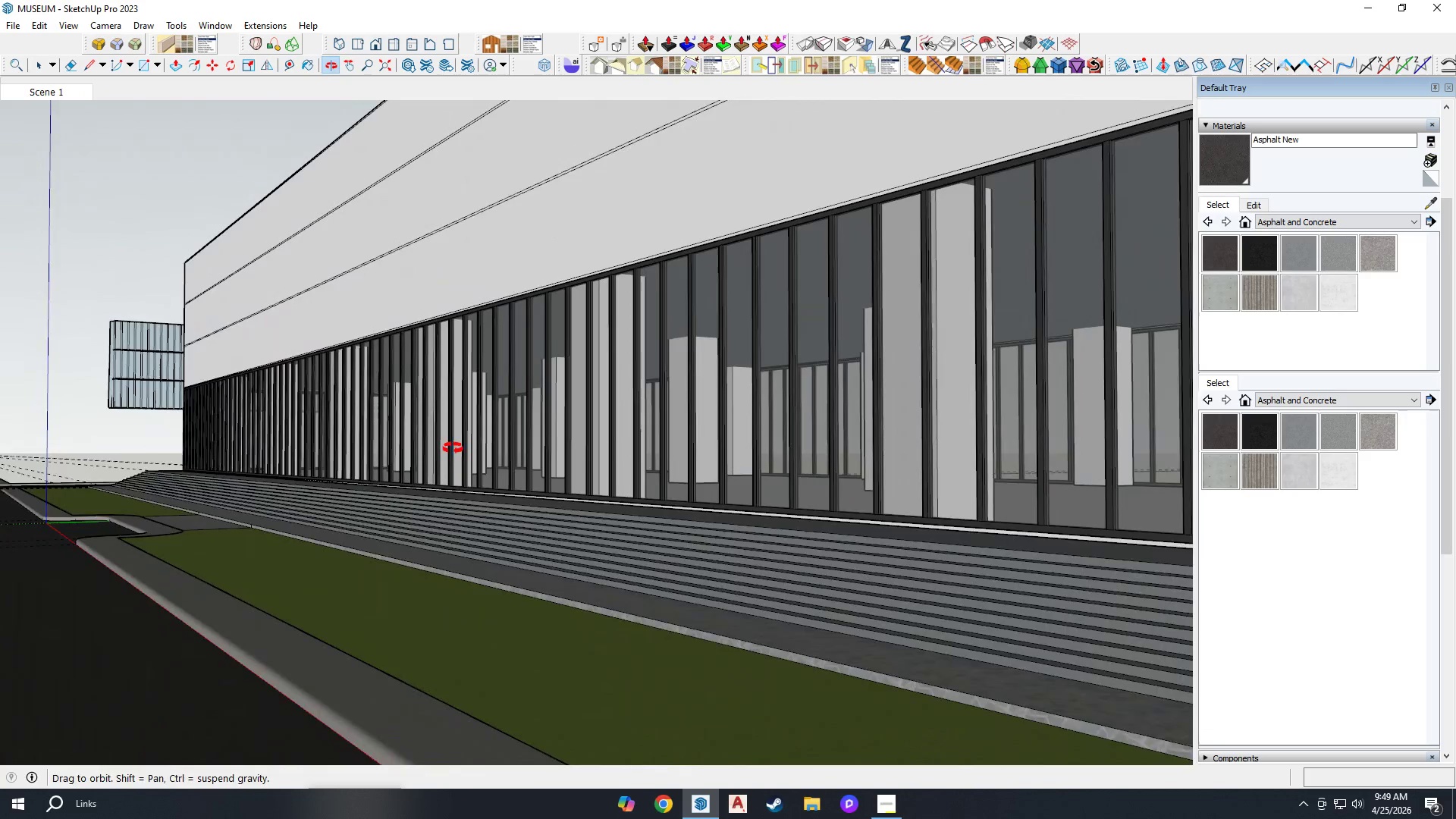 
scroll: coordinate [418, 459], scroll_direction: down, amount: 3.0
 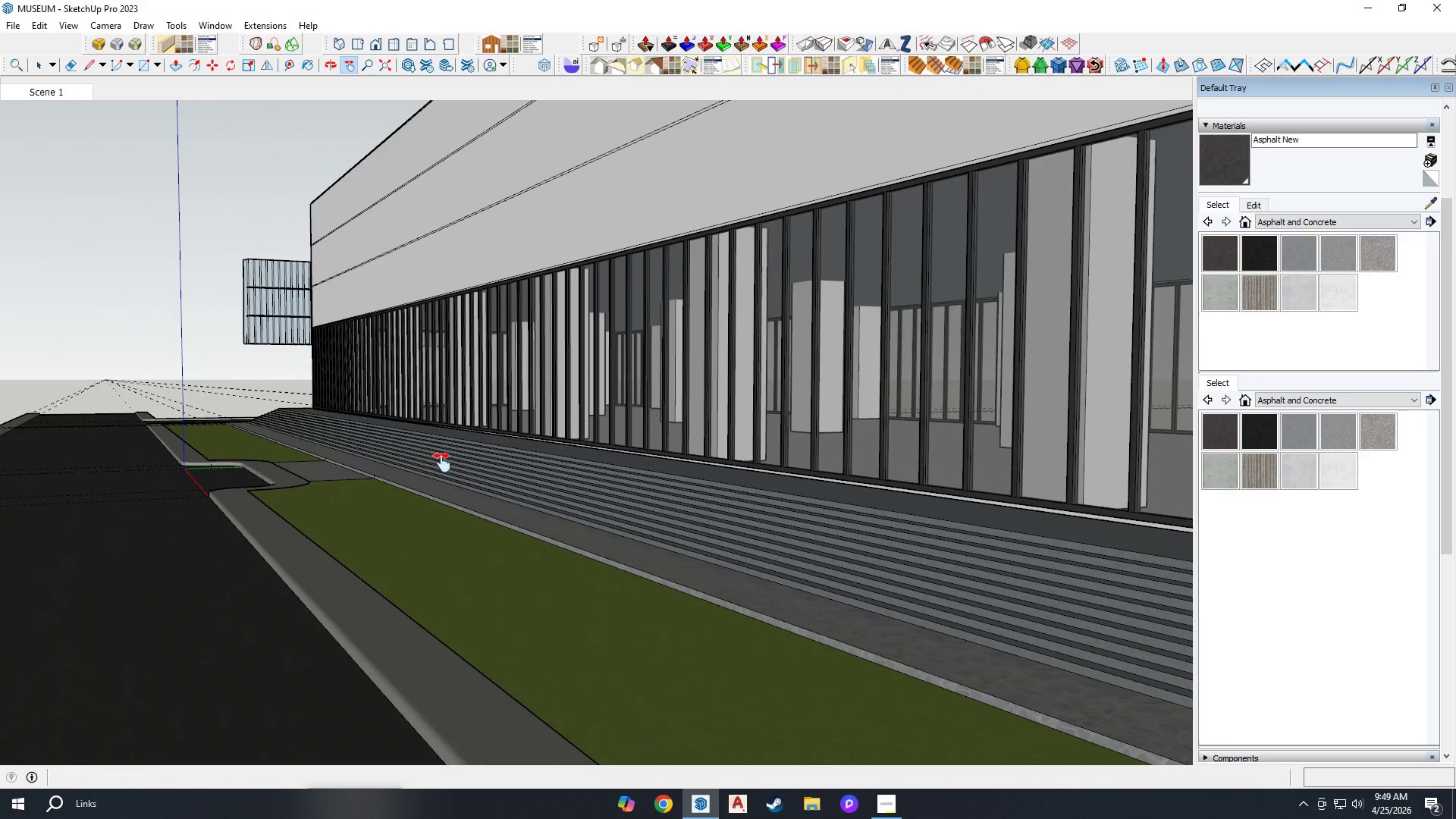 
left_click_drag(start_coordinate=[430, 454], to_coordinate=[344, 488])
 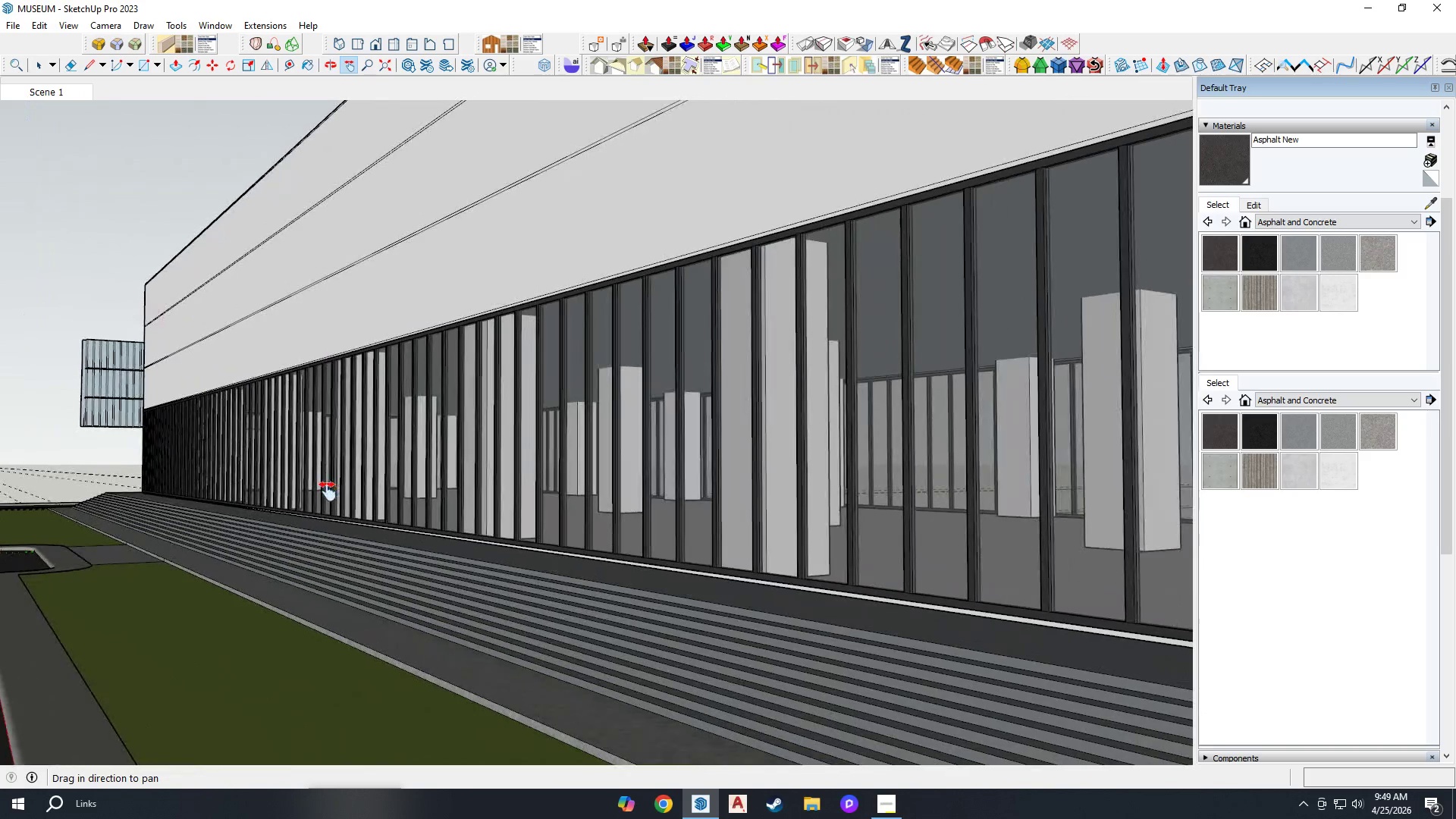 
scroll: coordinate [330, 491], scroll_direction: down, amount: 1.0
 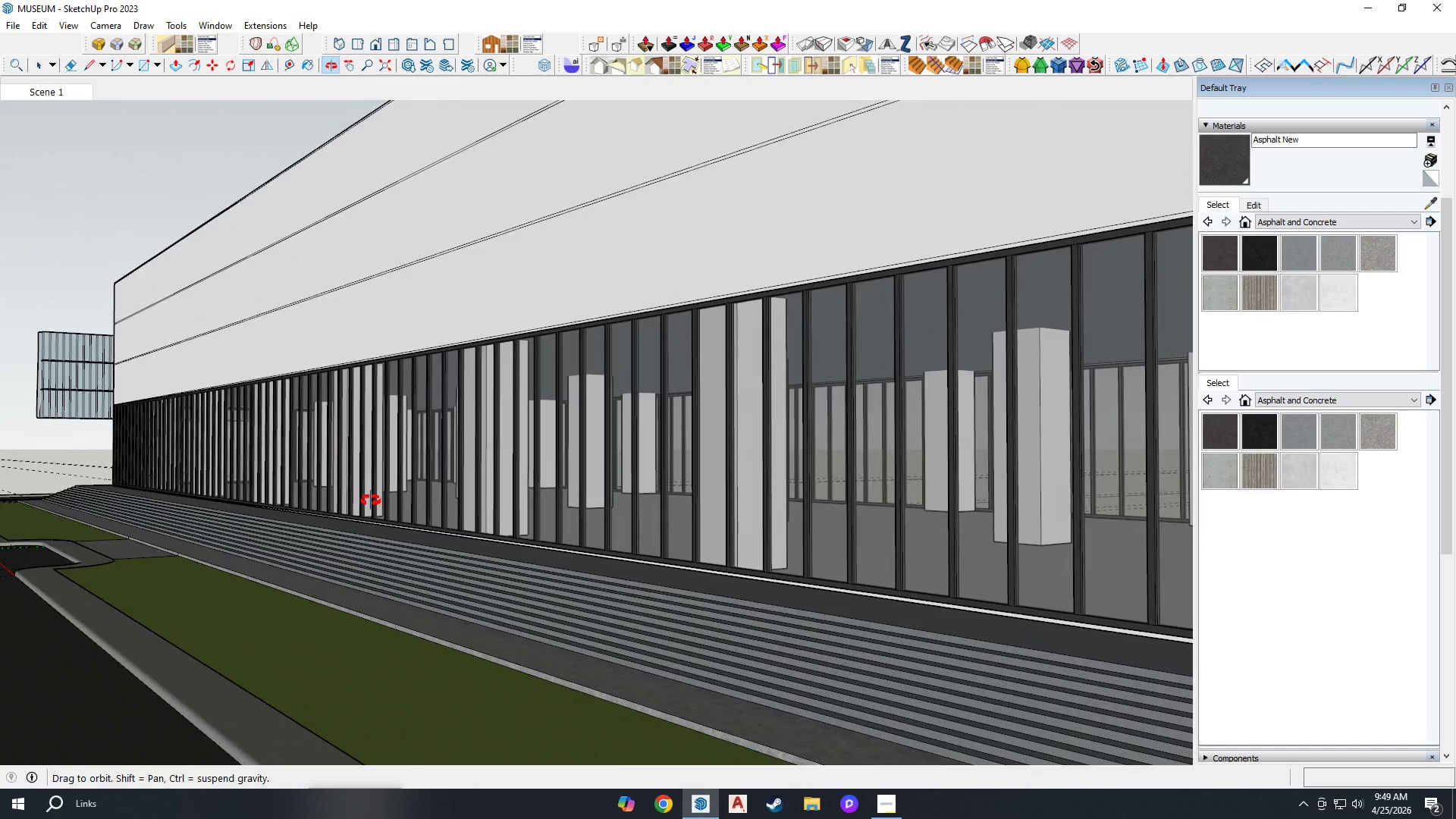 
scroll: coordinate [558, 506], scroll_direction: up, amount: 7.0
 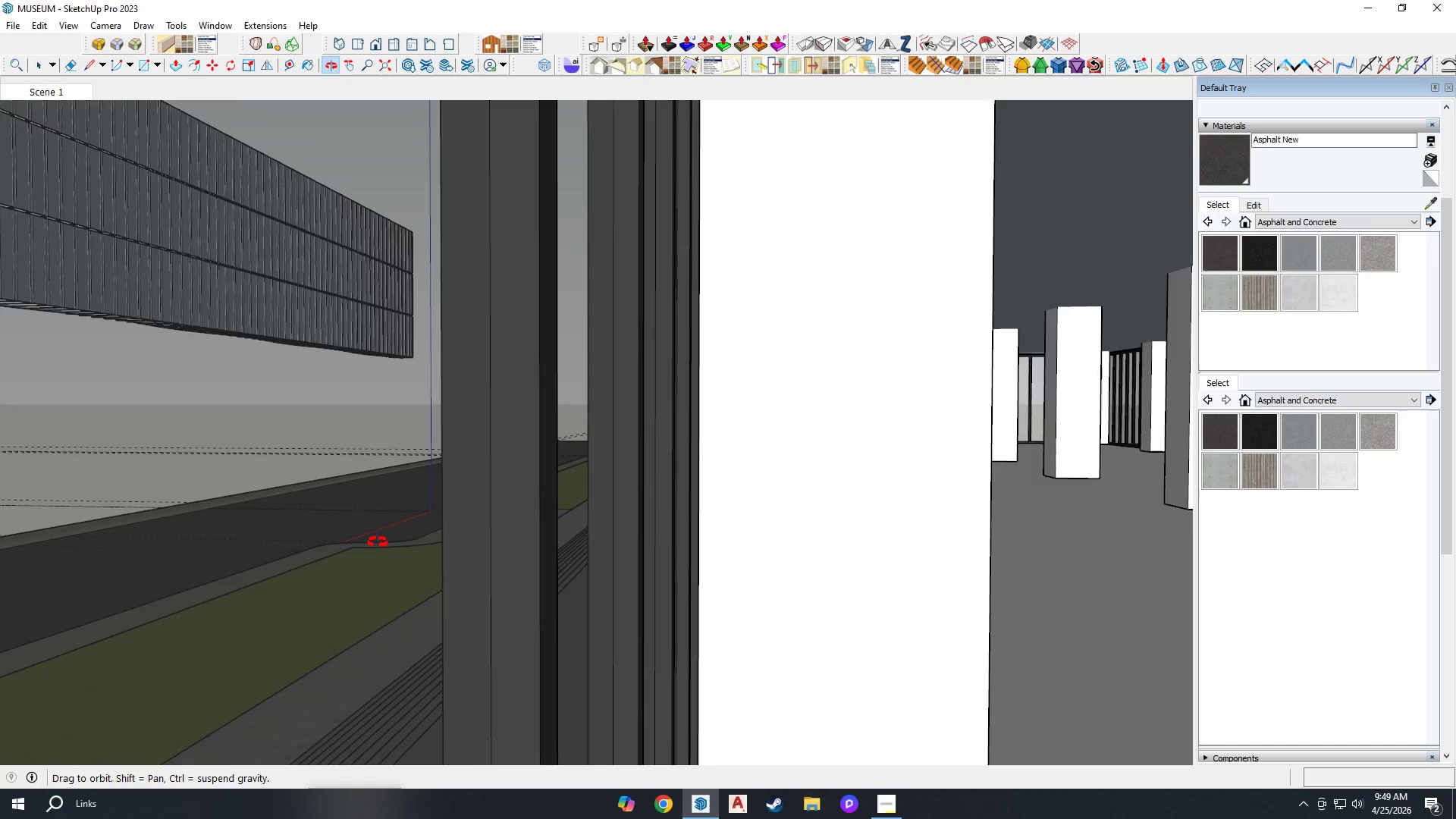 
key(Space)
 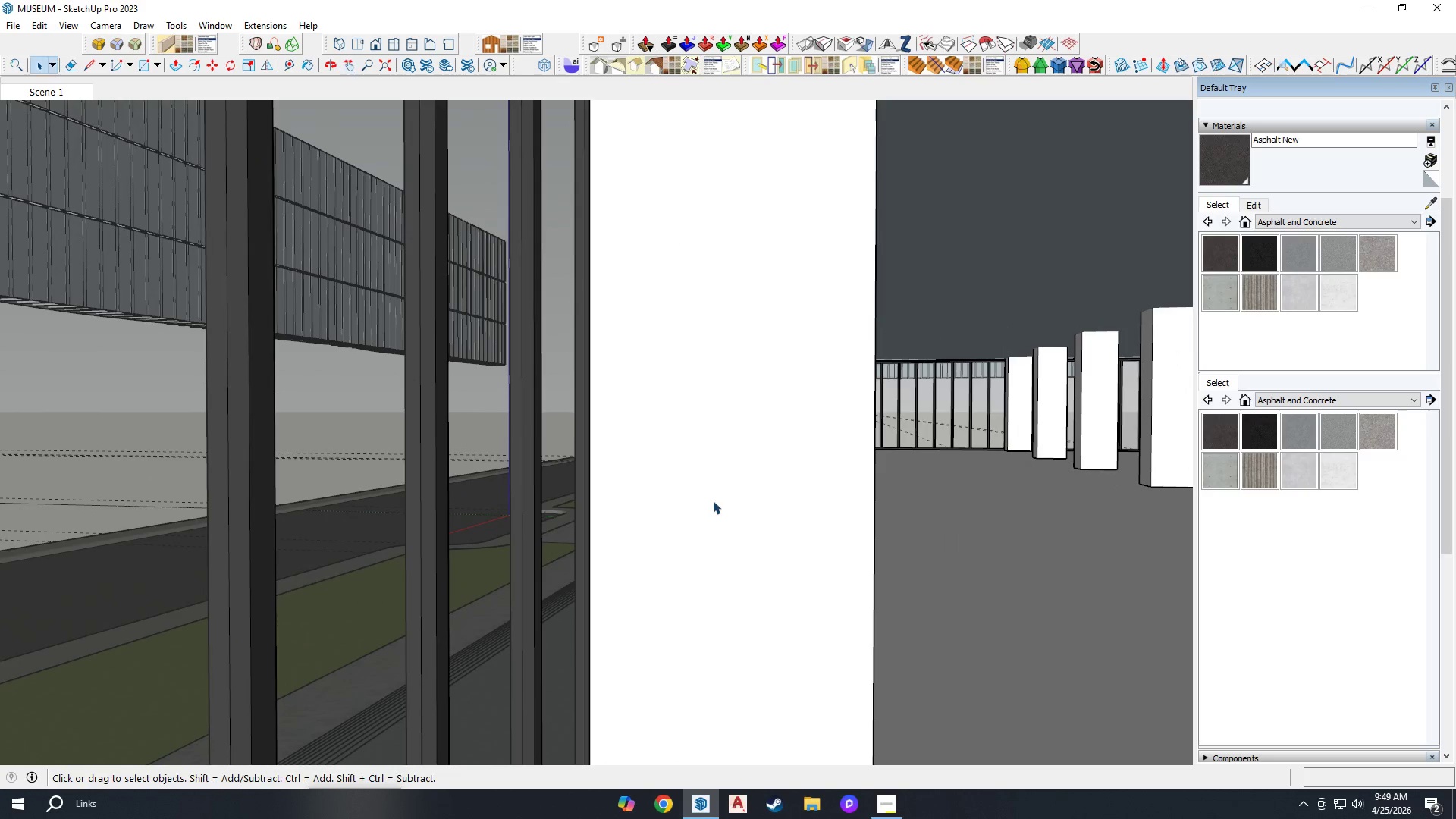 
double_click([713, 500])
 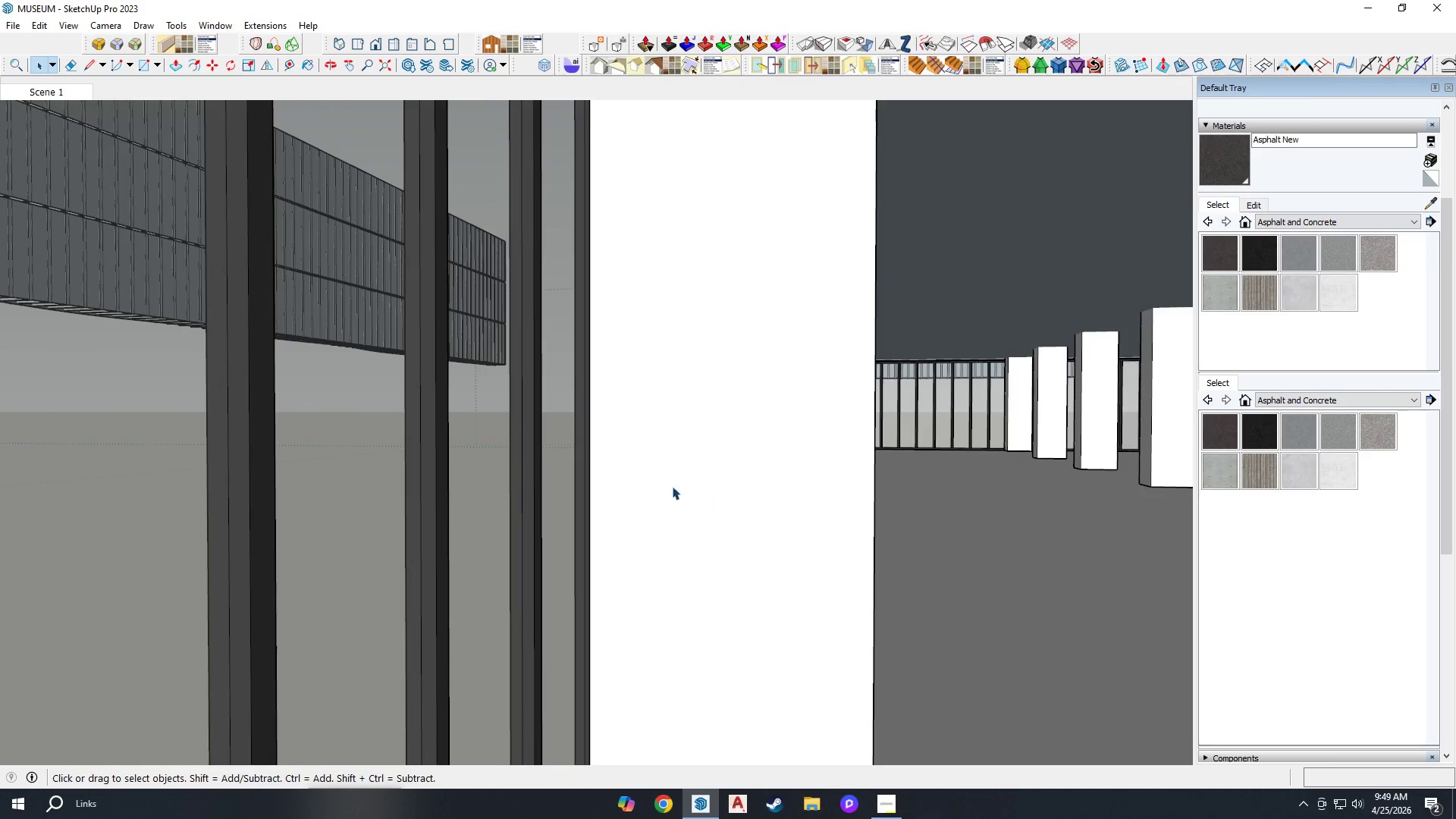 
left_click([692, 476])
 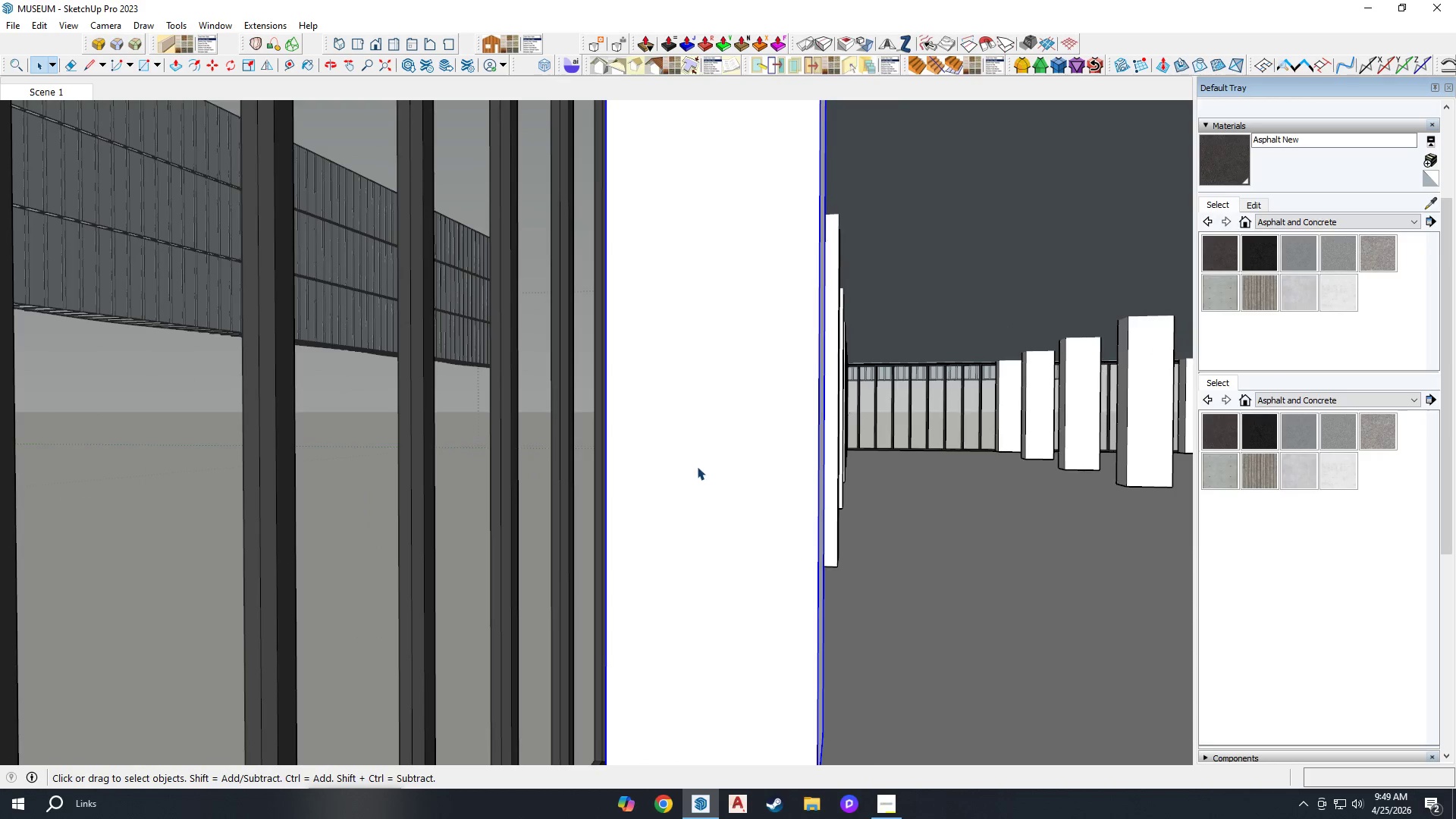 
scroll: coordinate [657, 482], scroll_direction: down, amount: 3.0
 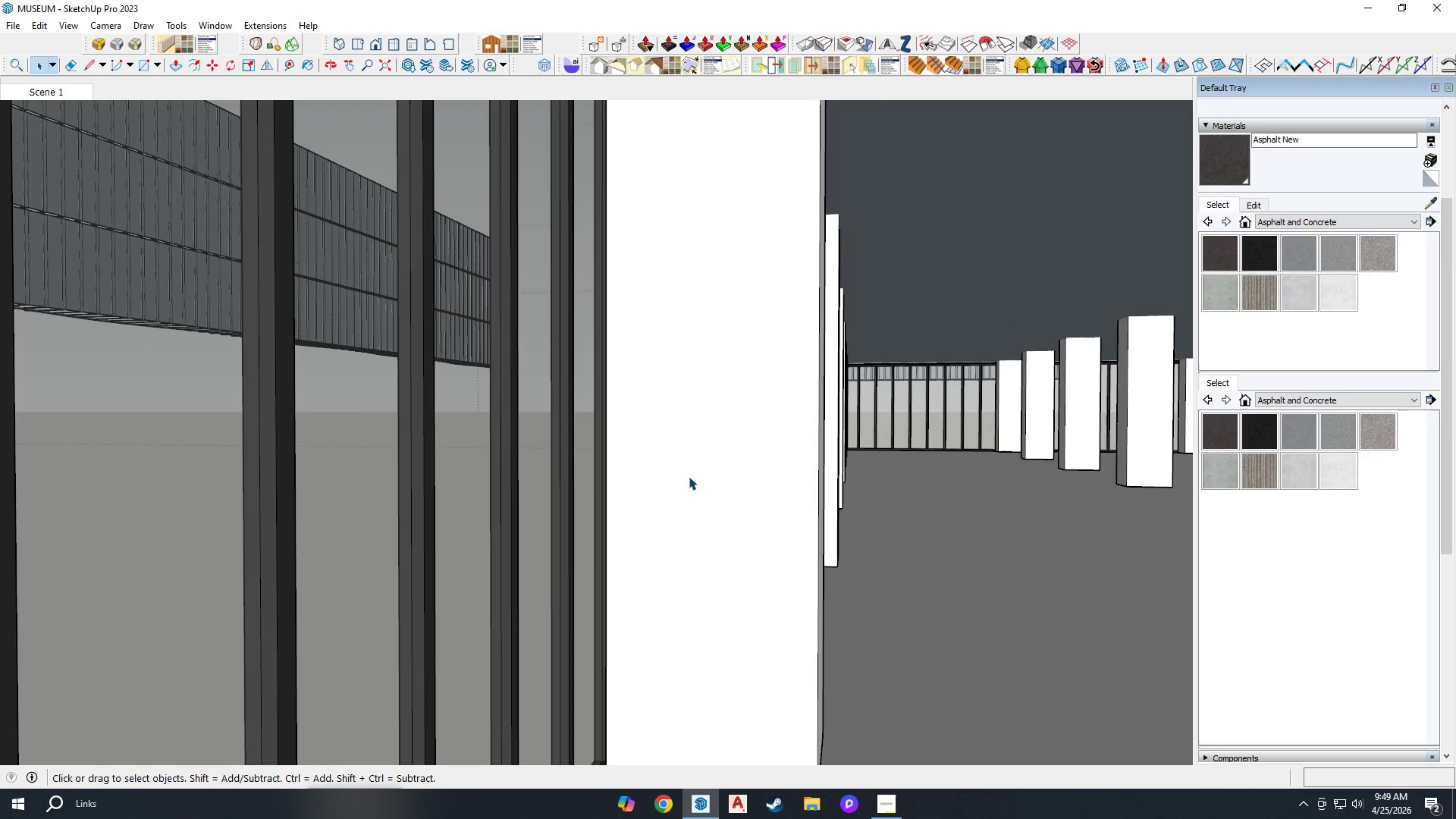 
double_click([697, 464])
 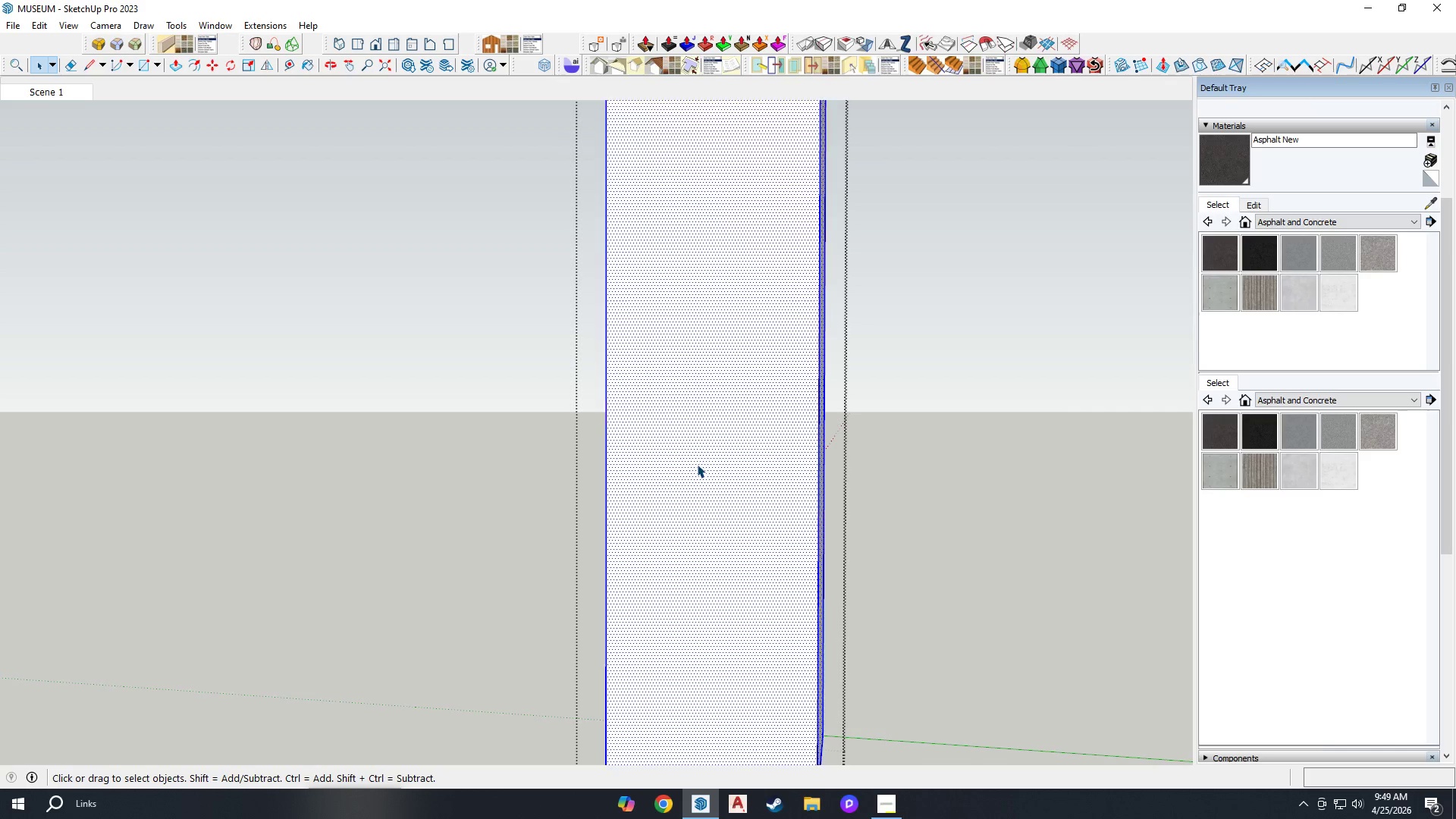 
triple_click([697, 464])
 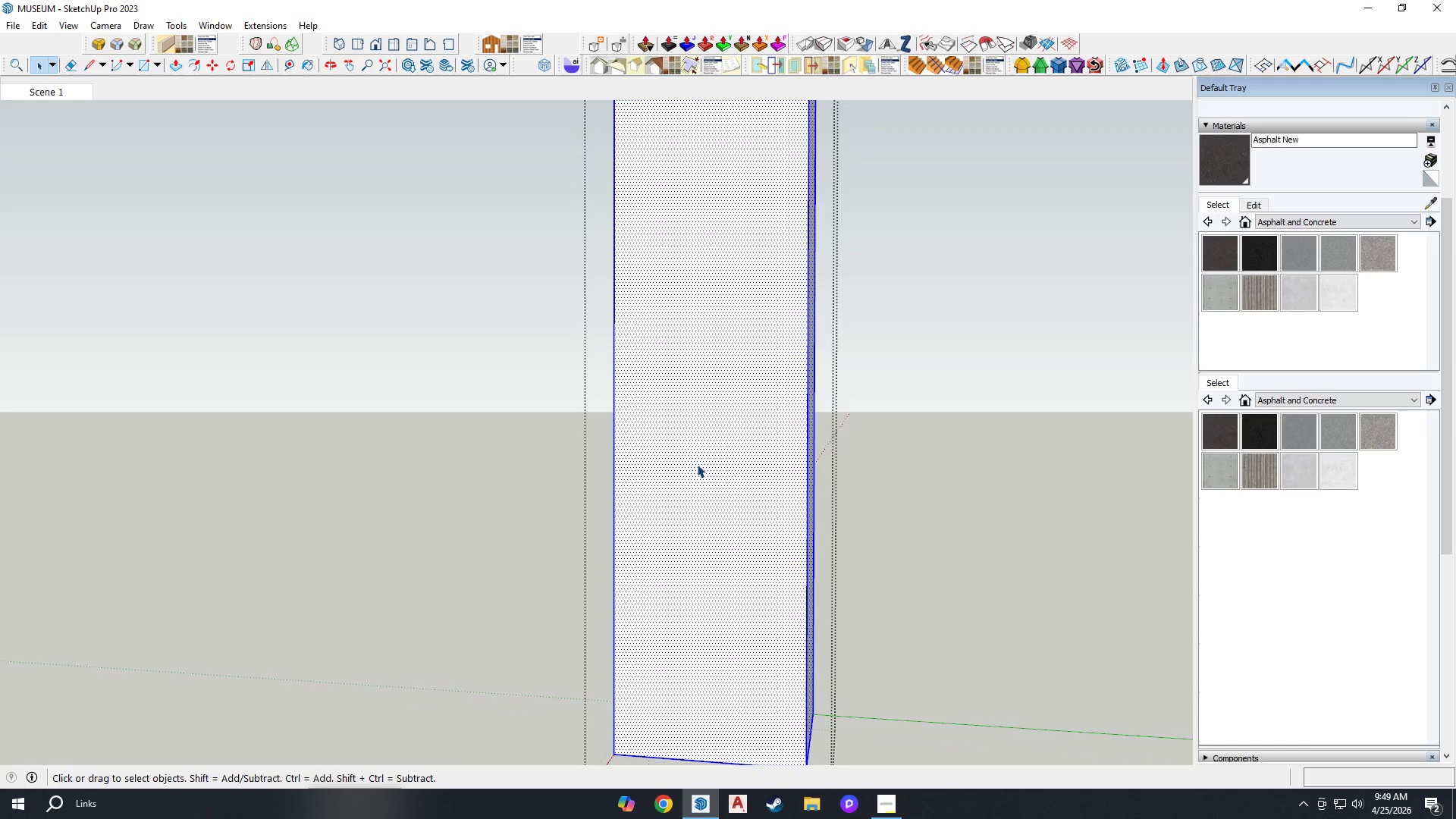 
scroll: coordinate [695, 479], scroll_direction: down, amount: 6.0
 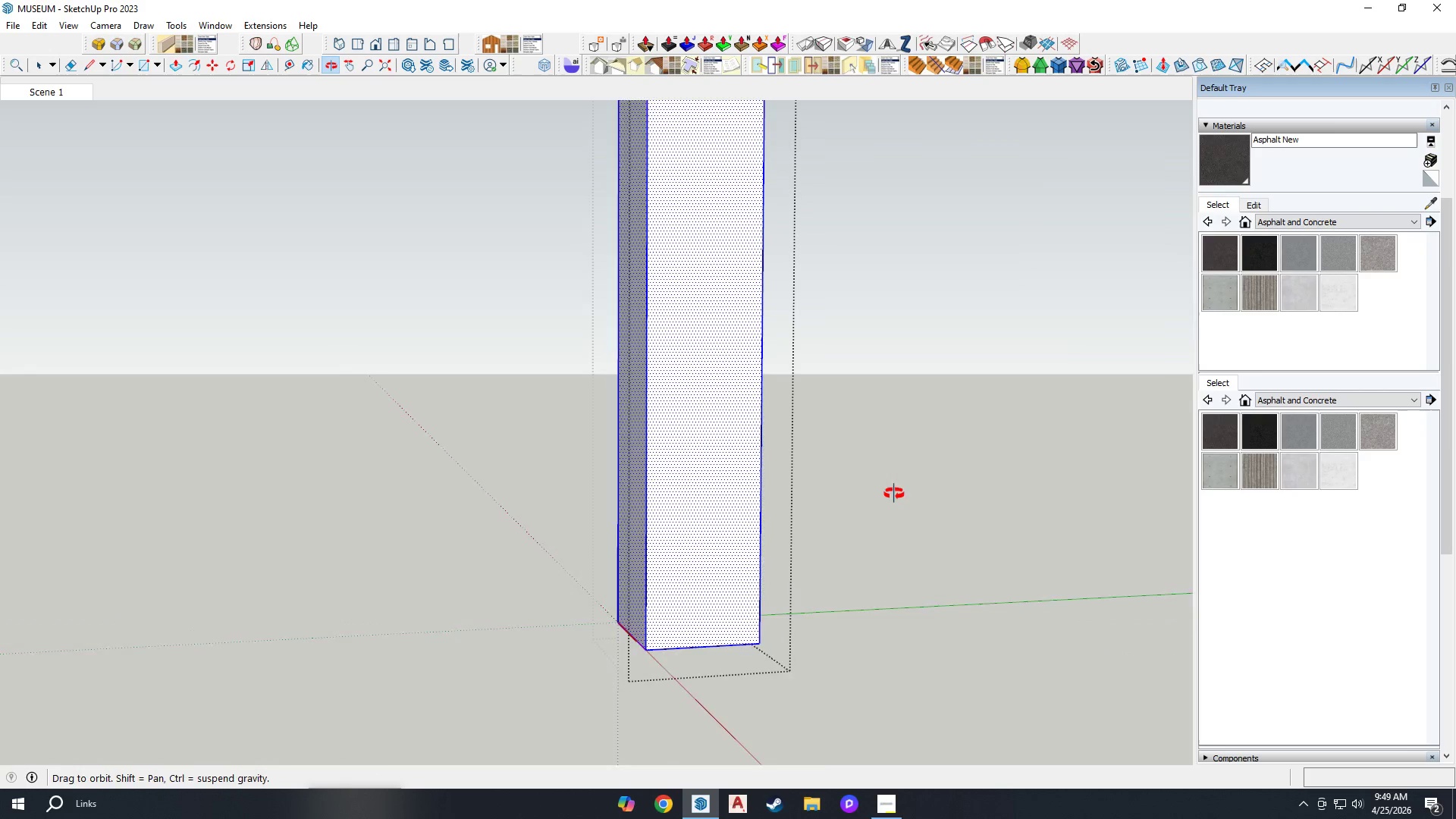 
key(Period)
 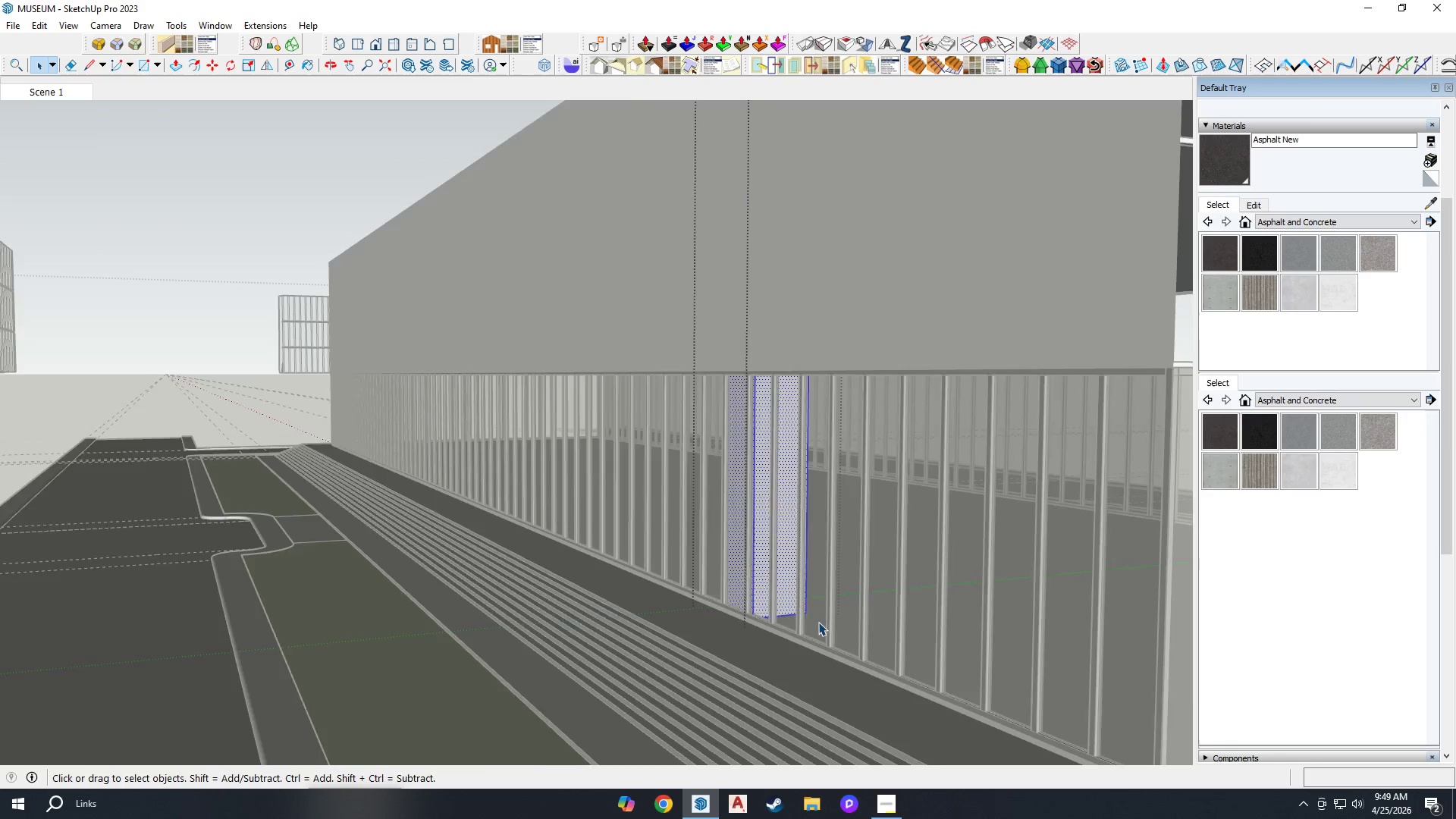 
scroll: coordinate [780, 651], scroll_direction: down, amount: 13.0
 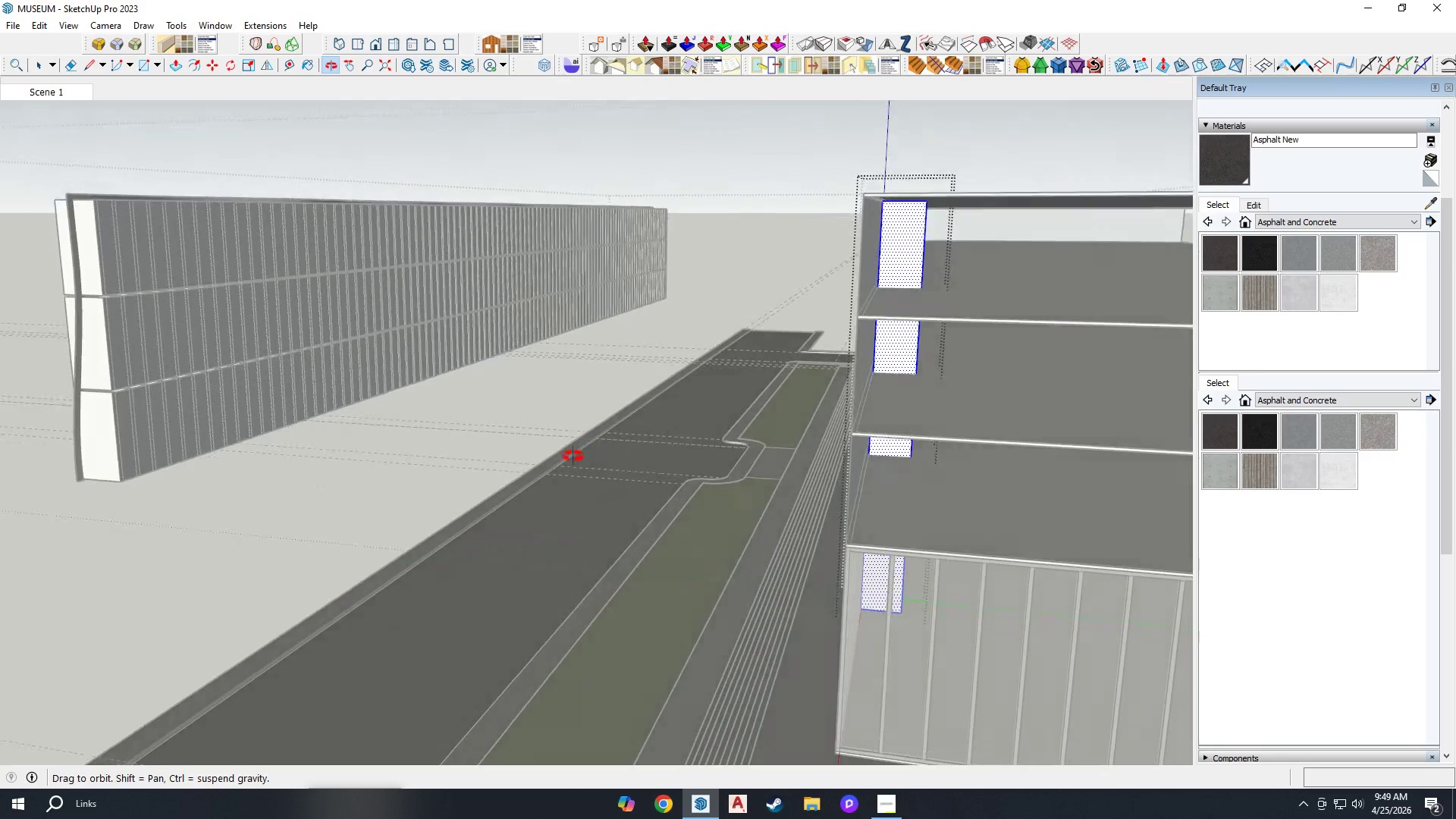 
scroll: coordinate [574, 457], scroll_direction: up, amount: 1.0
 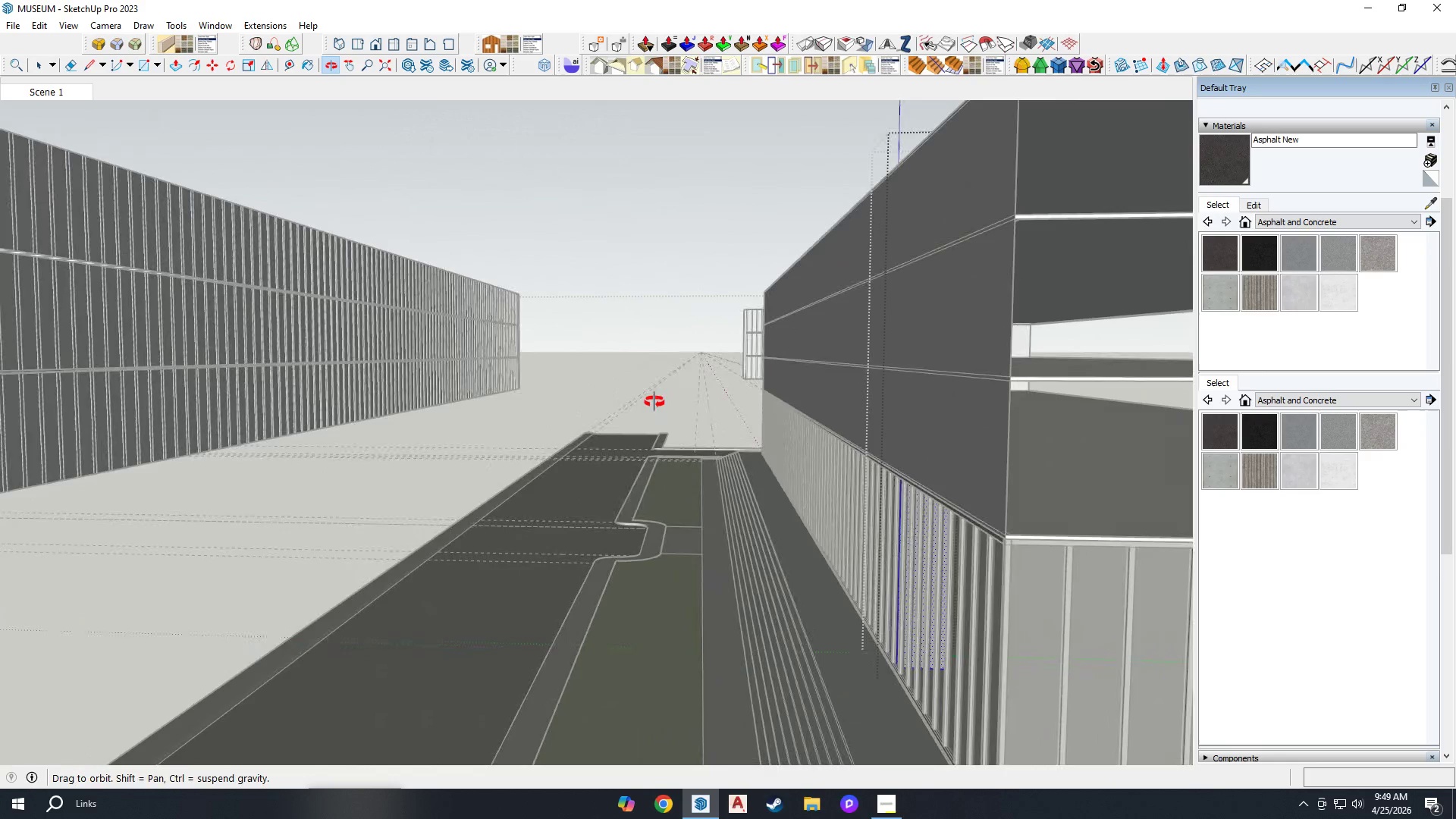 
key(Period)
 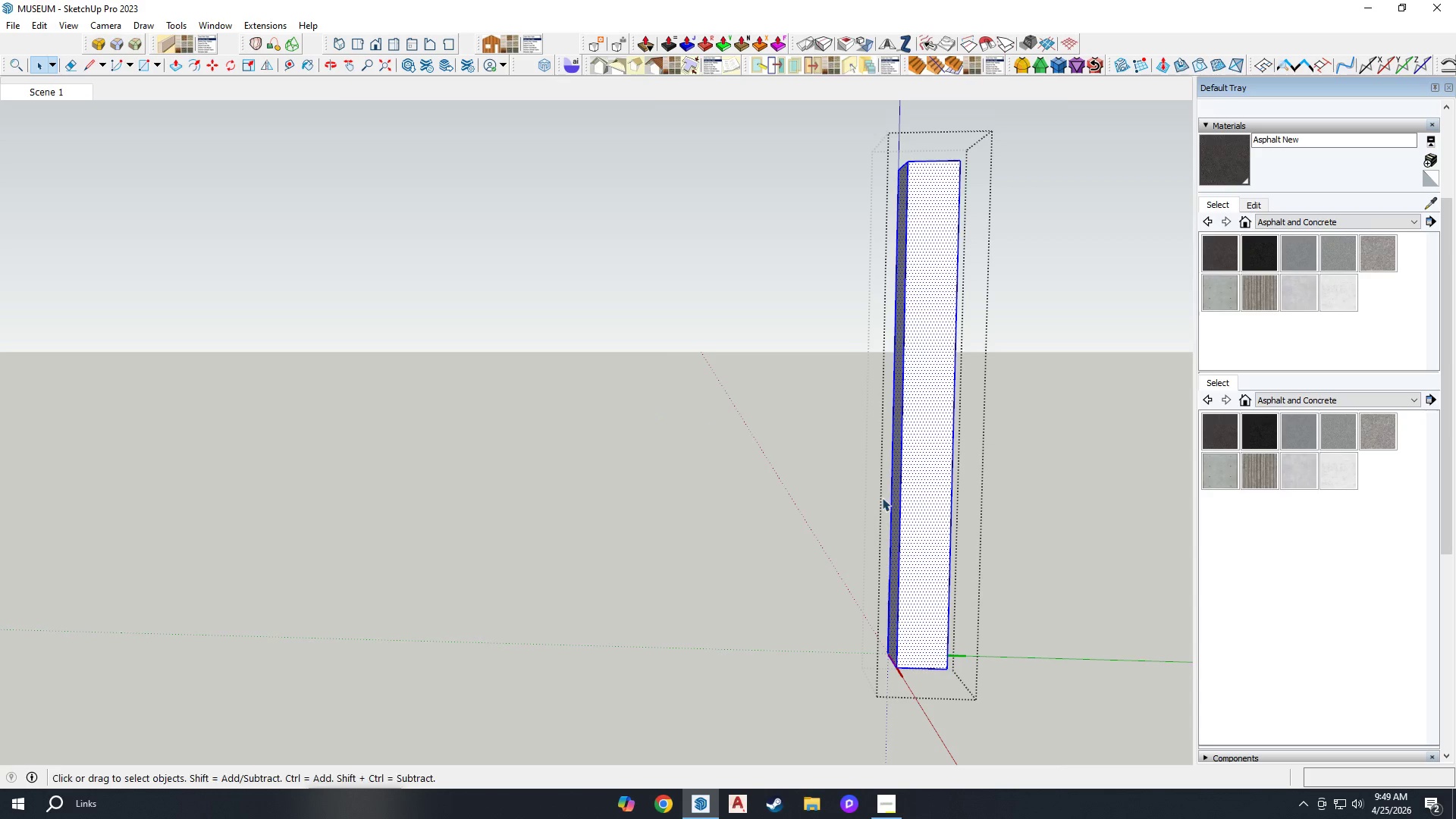 
scroll: coordinate [939, 717], scroll_direction: up, amount: 8.0
 